 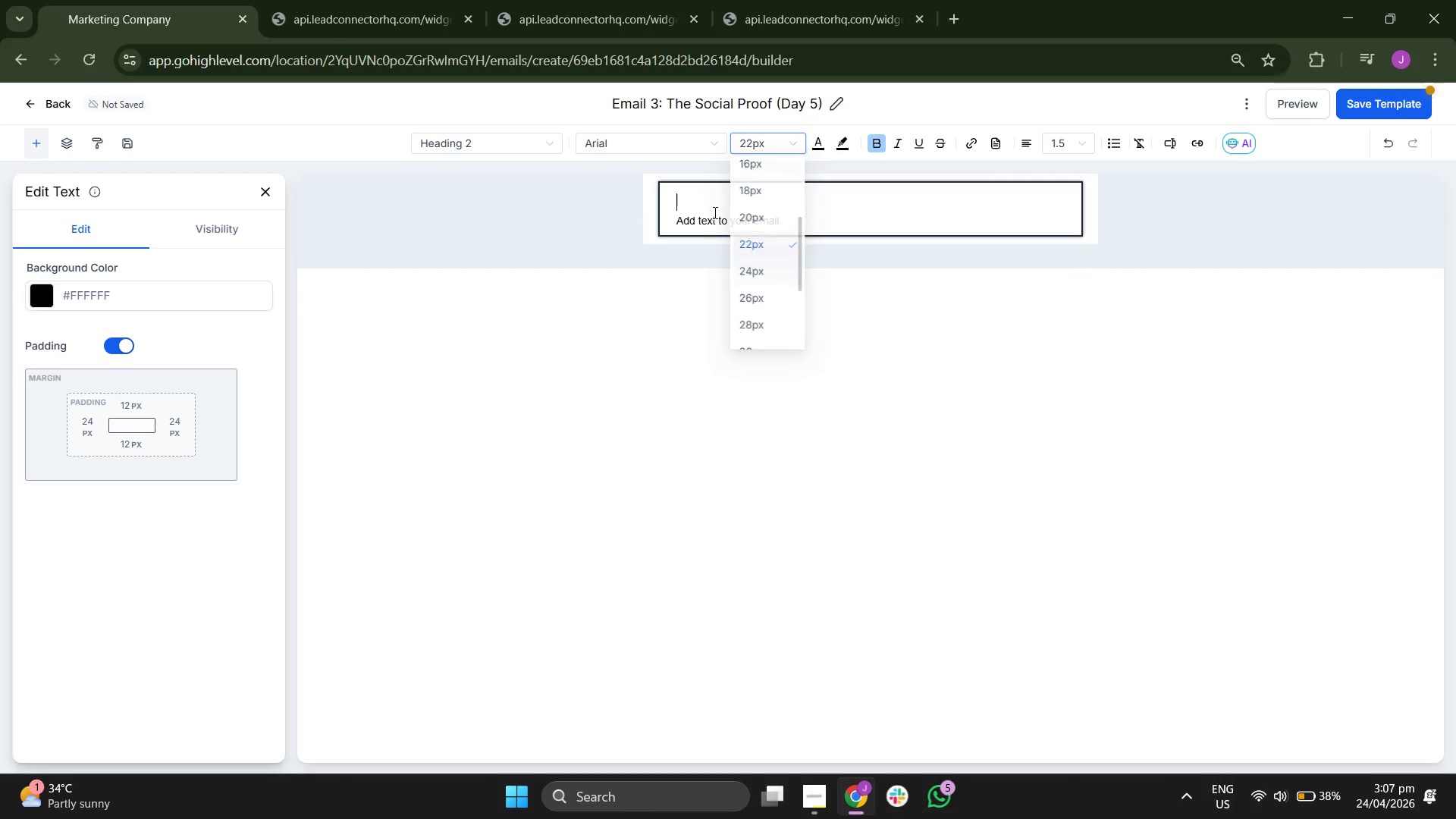 
left_click([648, 150])
 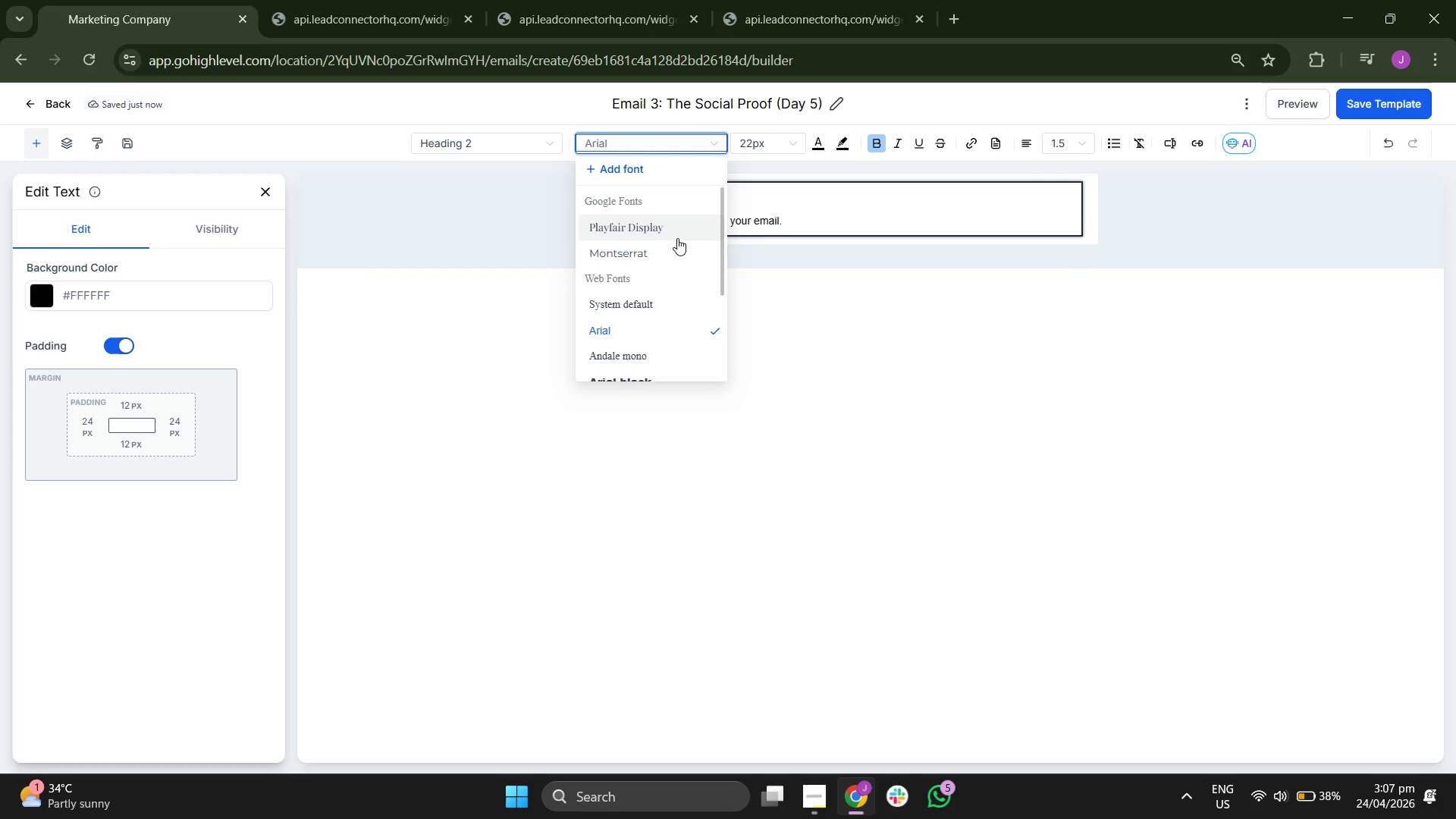 
left_click([677, 238])
 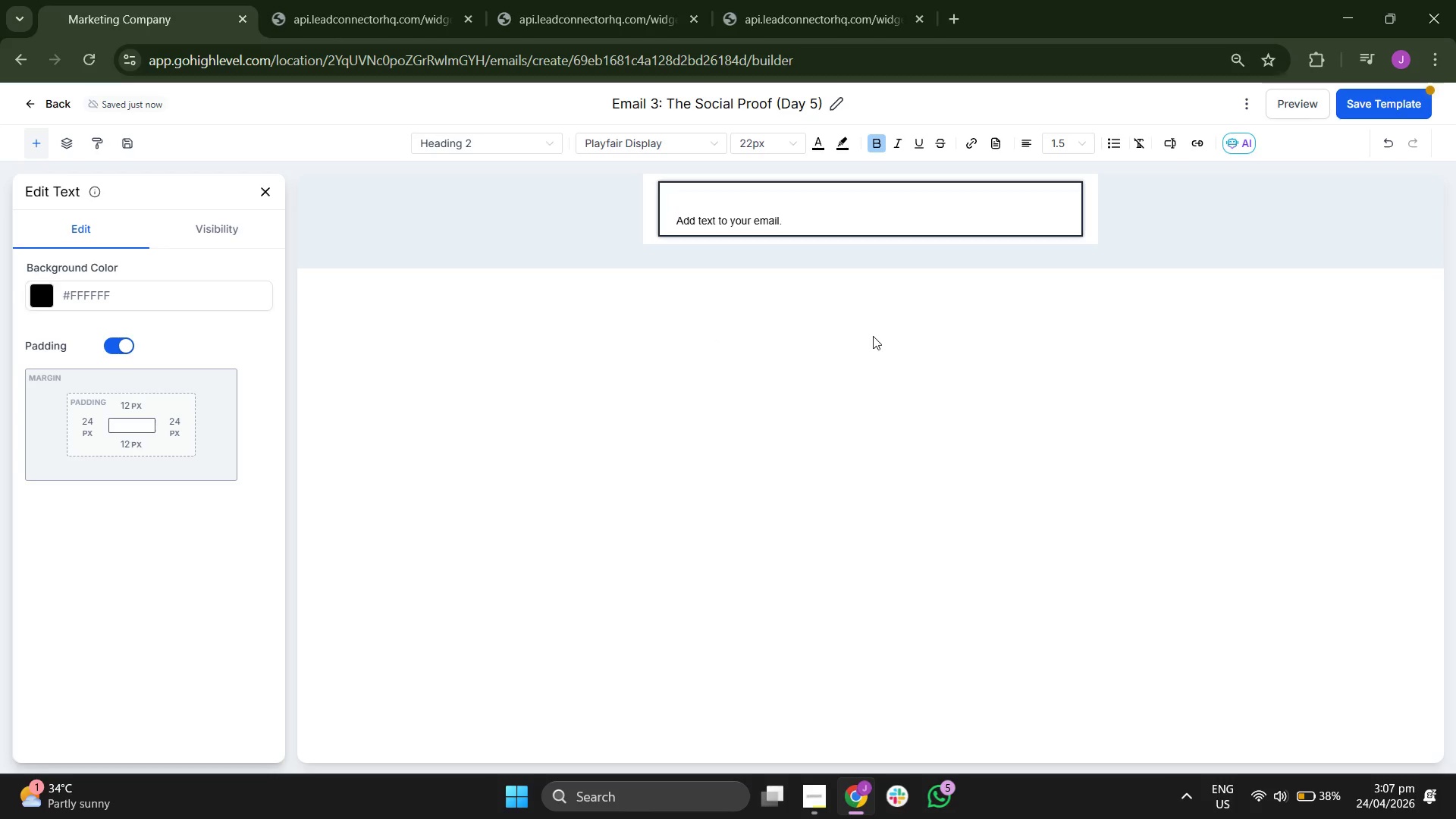 
type(AS)
key(Backspace)
key(Backspace)
type(HI)
key(Backspace)
type(i {{contact.frst_name}},)
 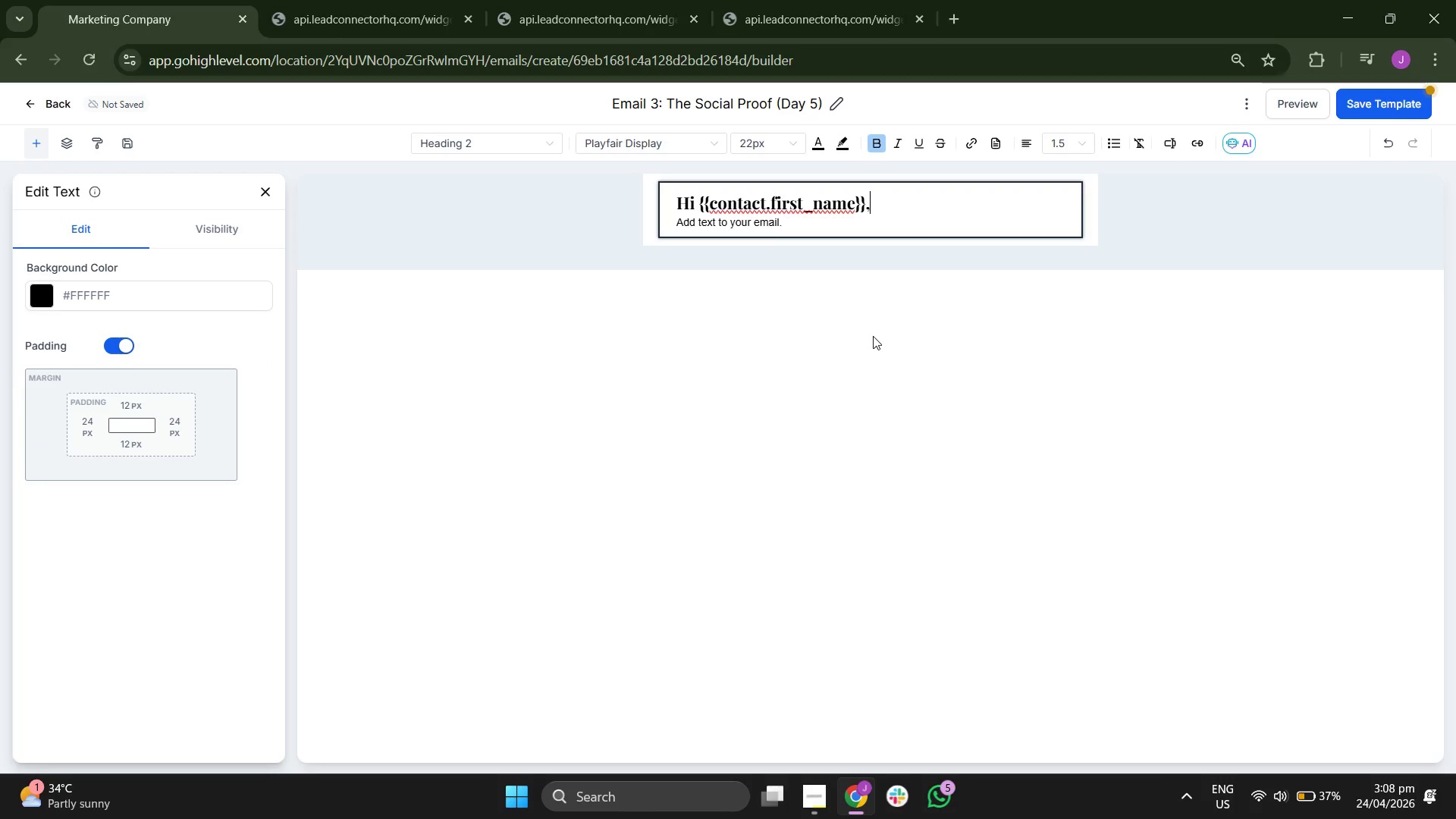 
key(ArrowDown)
 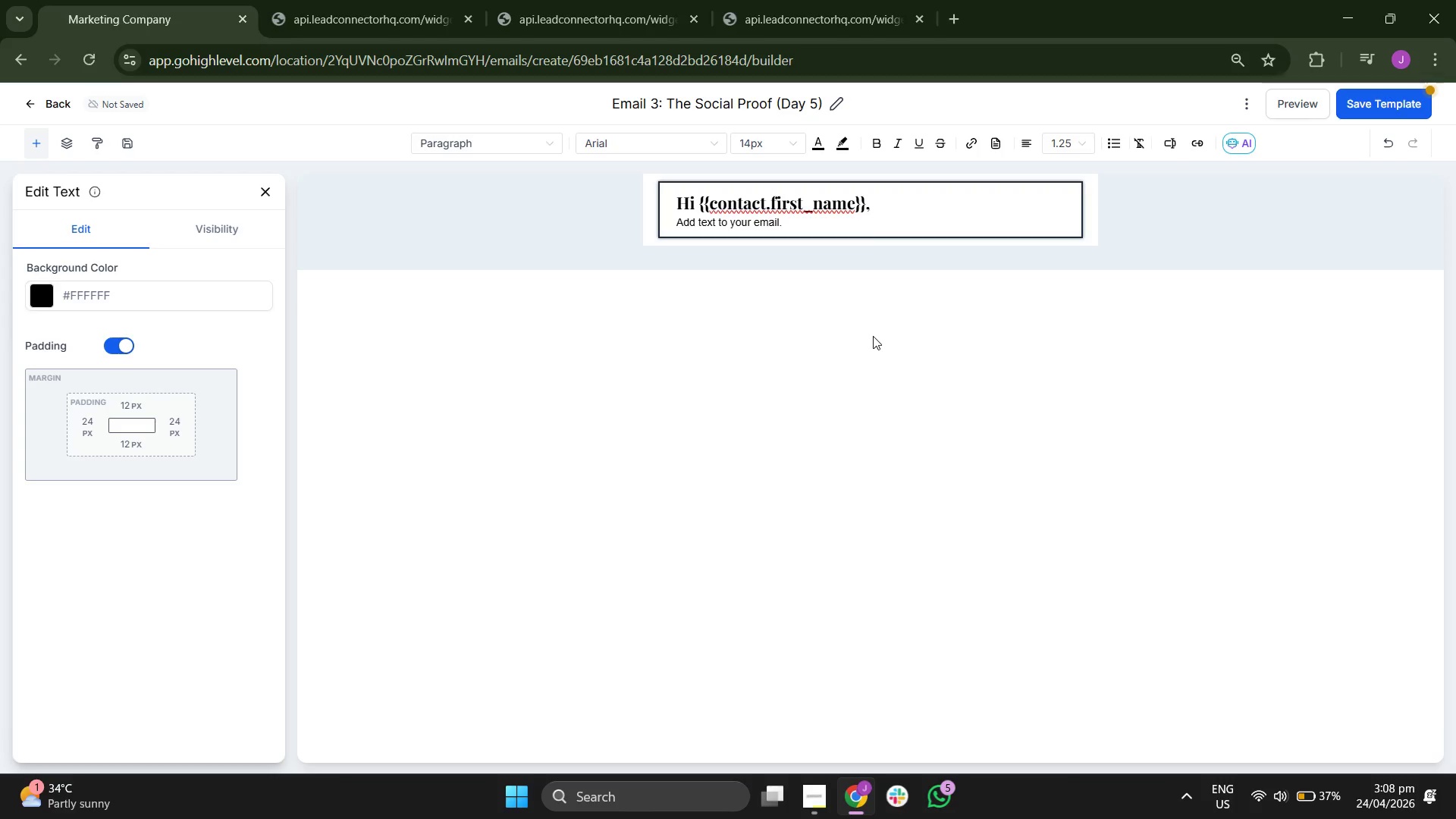 
key(Backspace)
 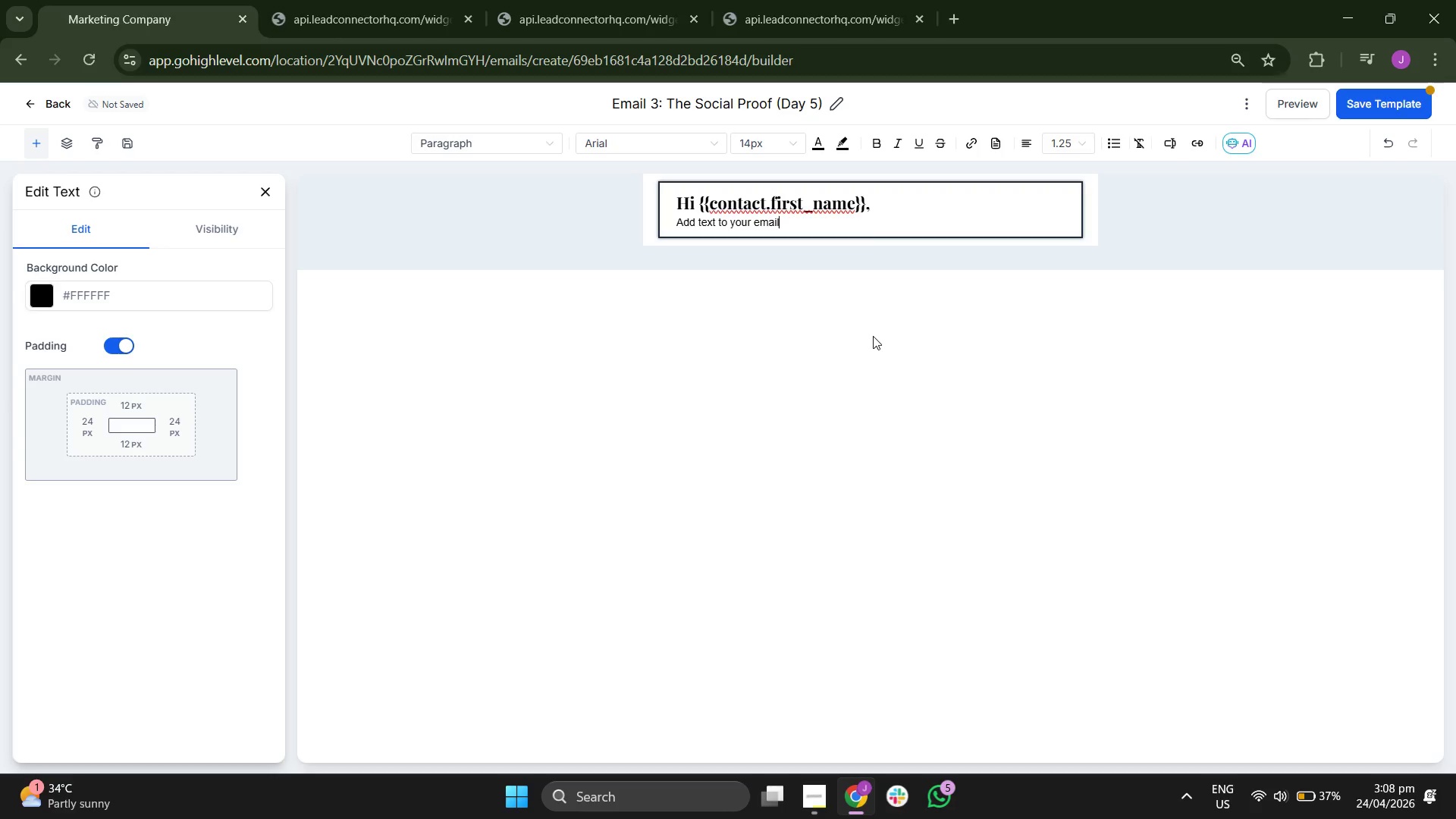 
key(Backspace)
 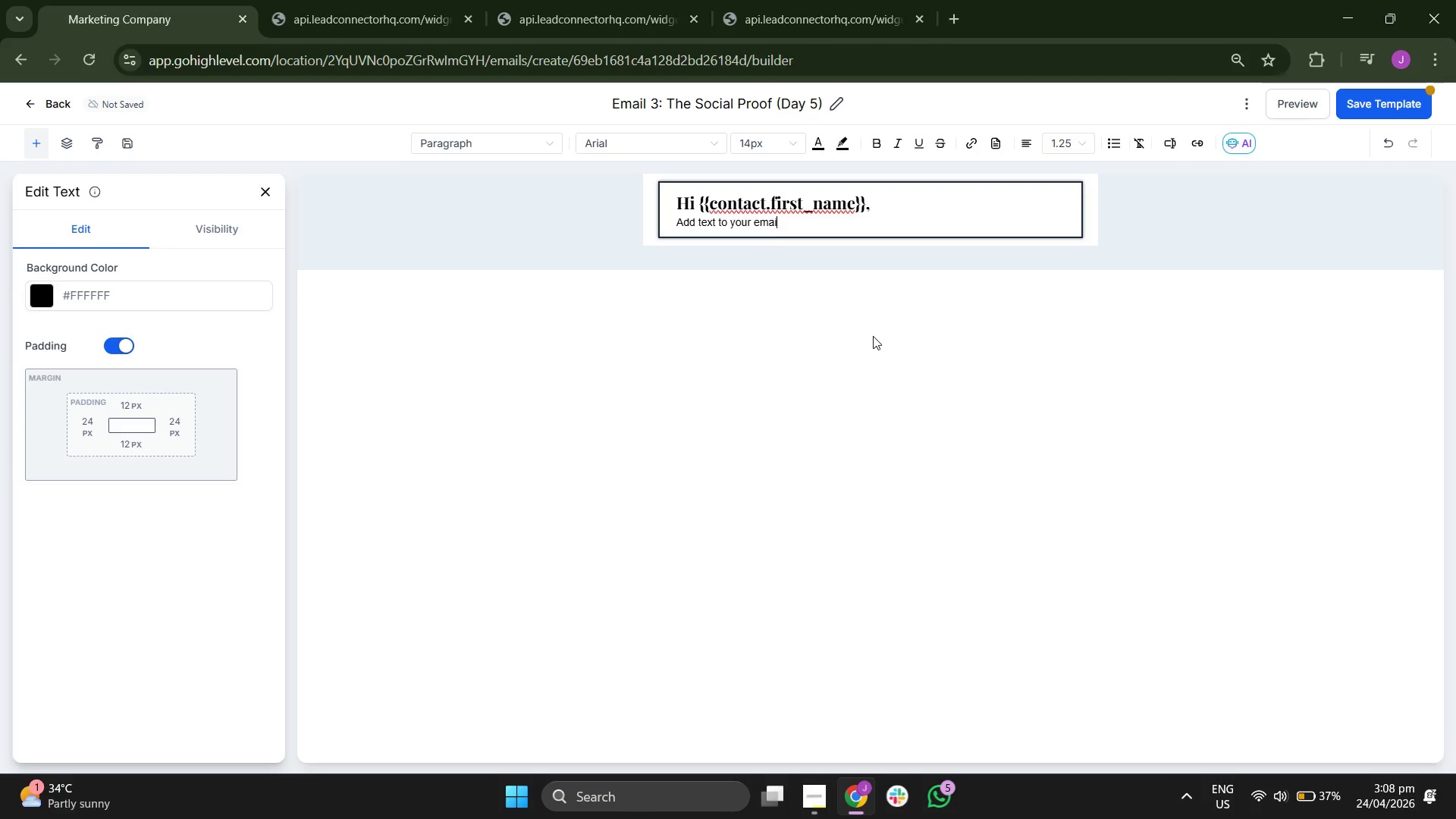 
key(Backspace)
 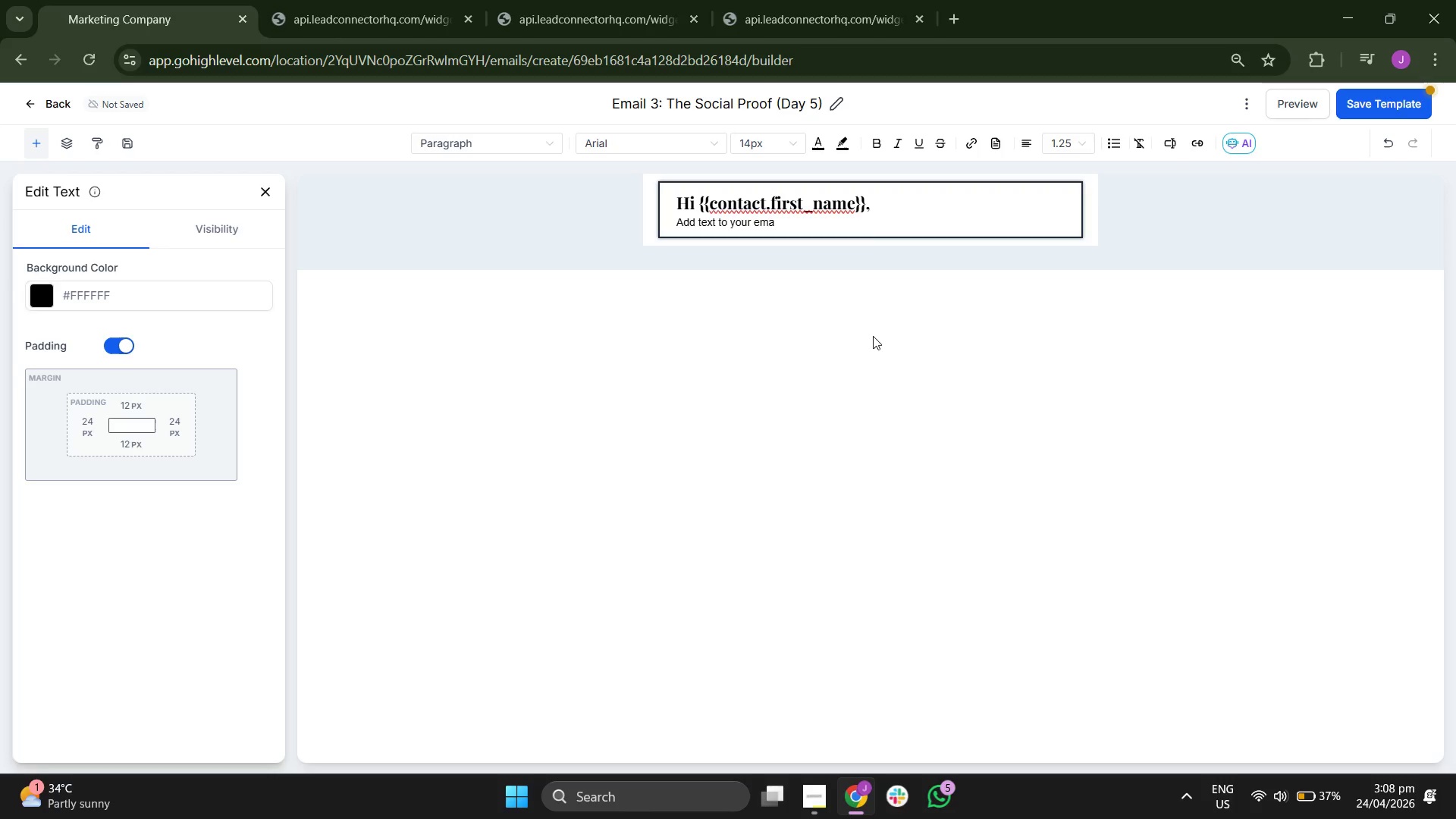 
key(Backspace)
 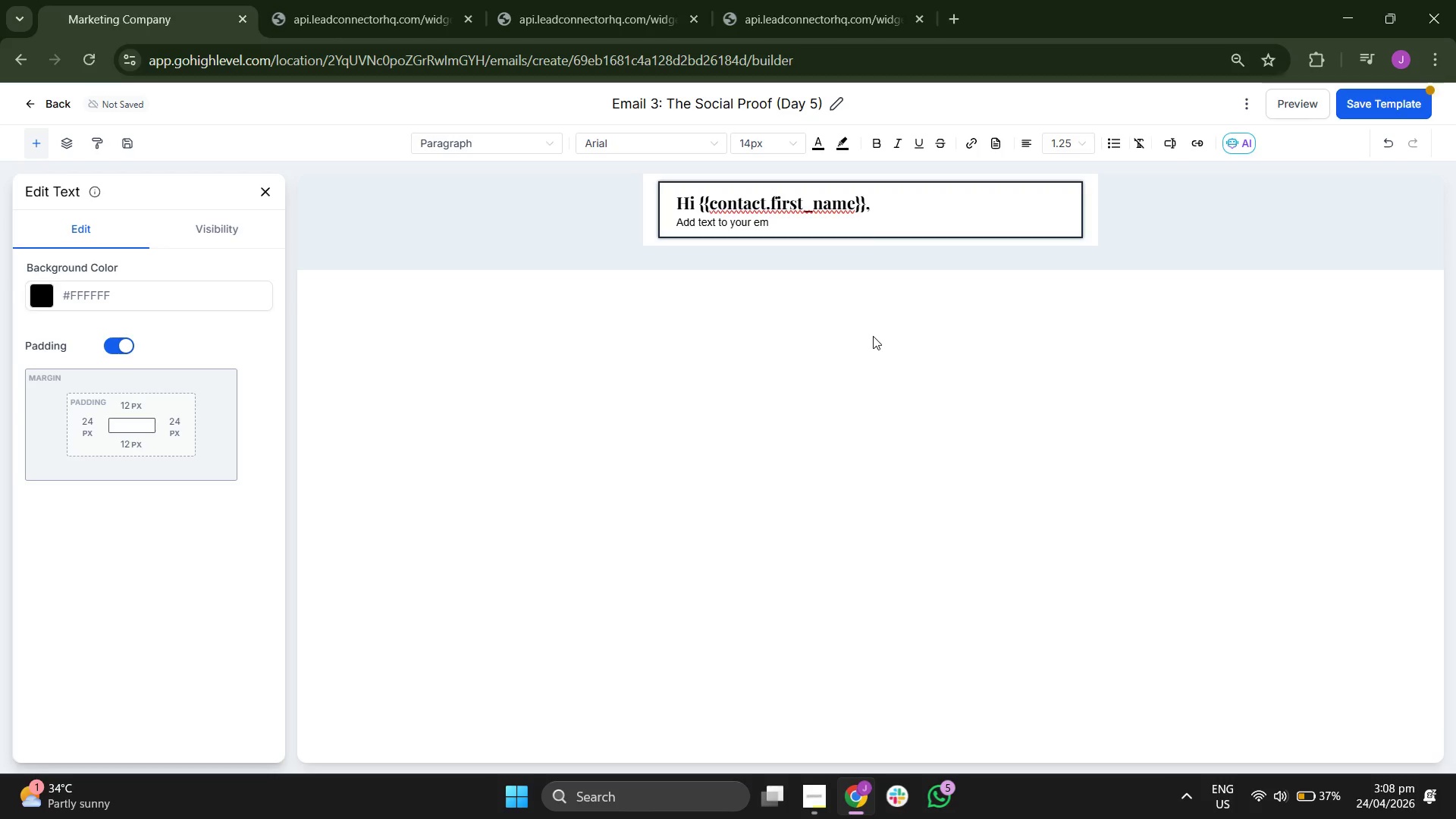 
key(Backspace)
 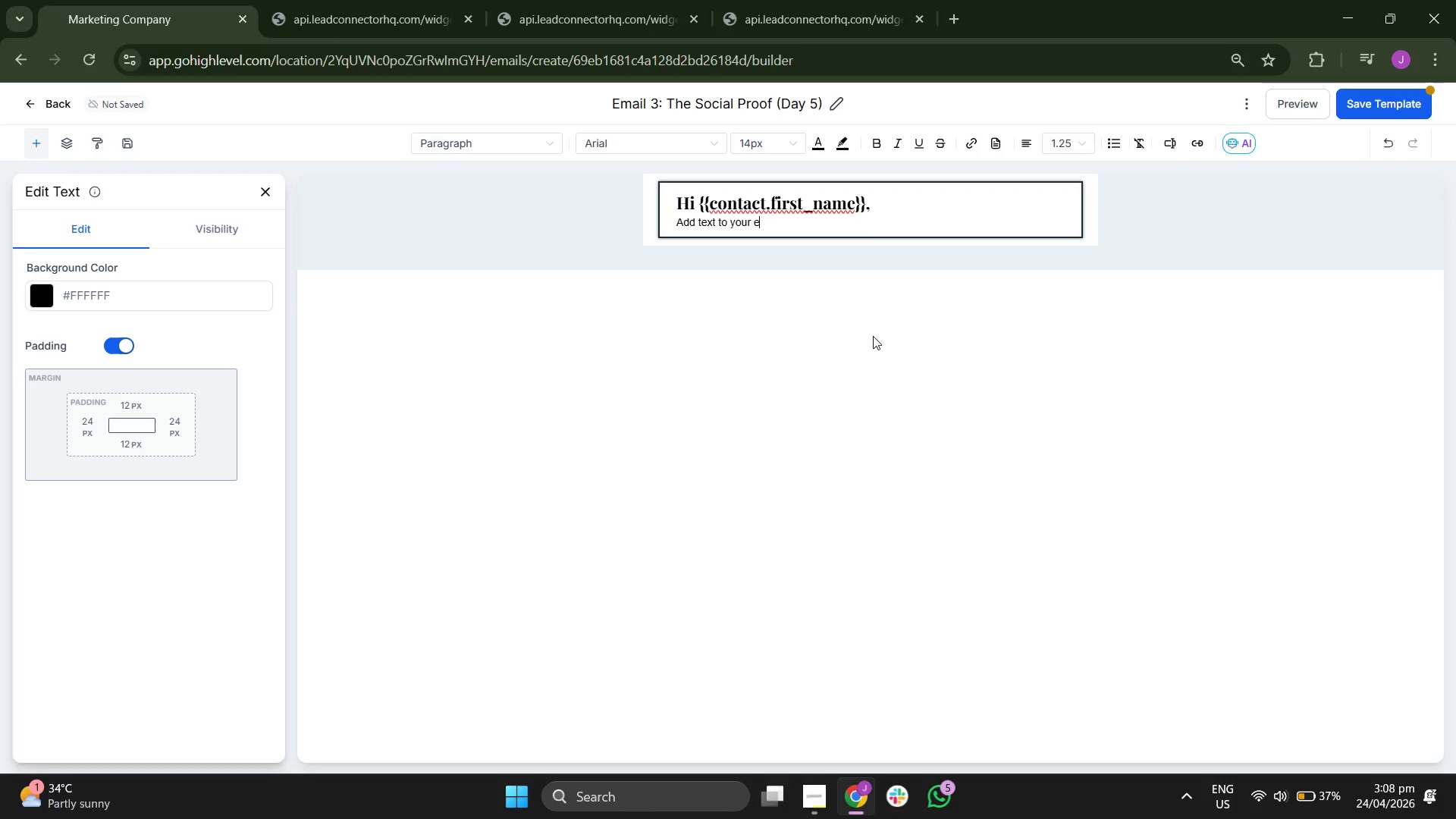 
key(Backspace)
 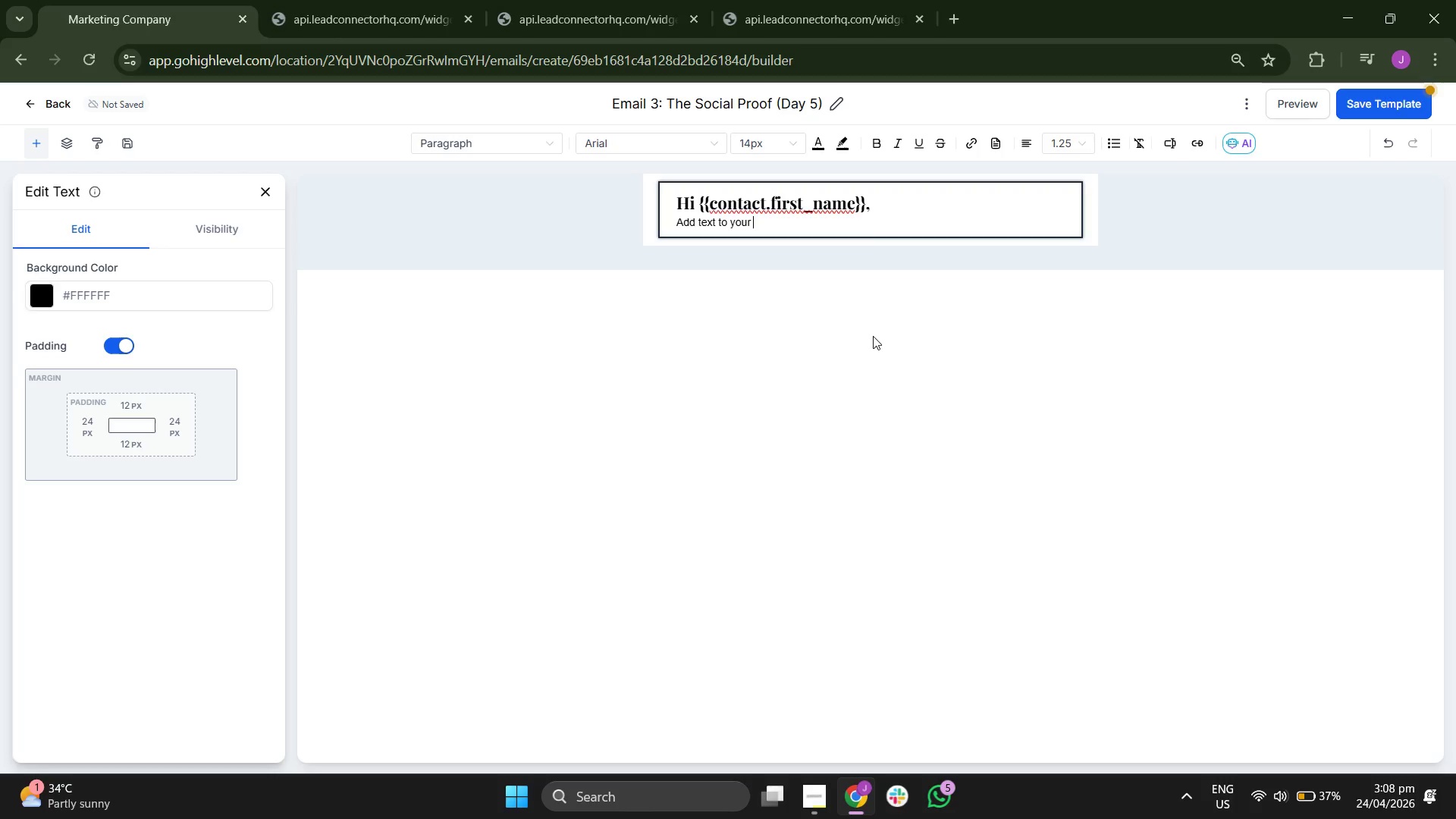 
key(Backspace)
 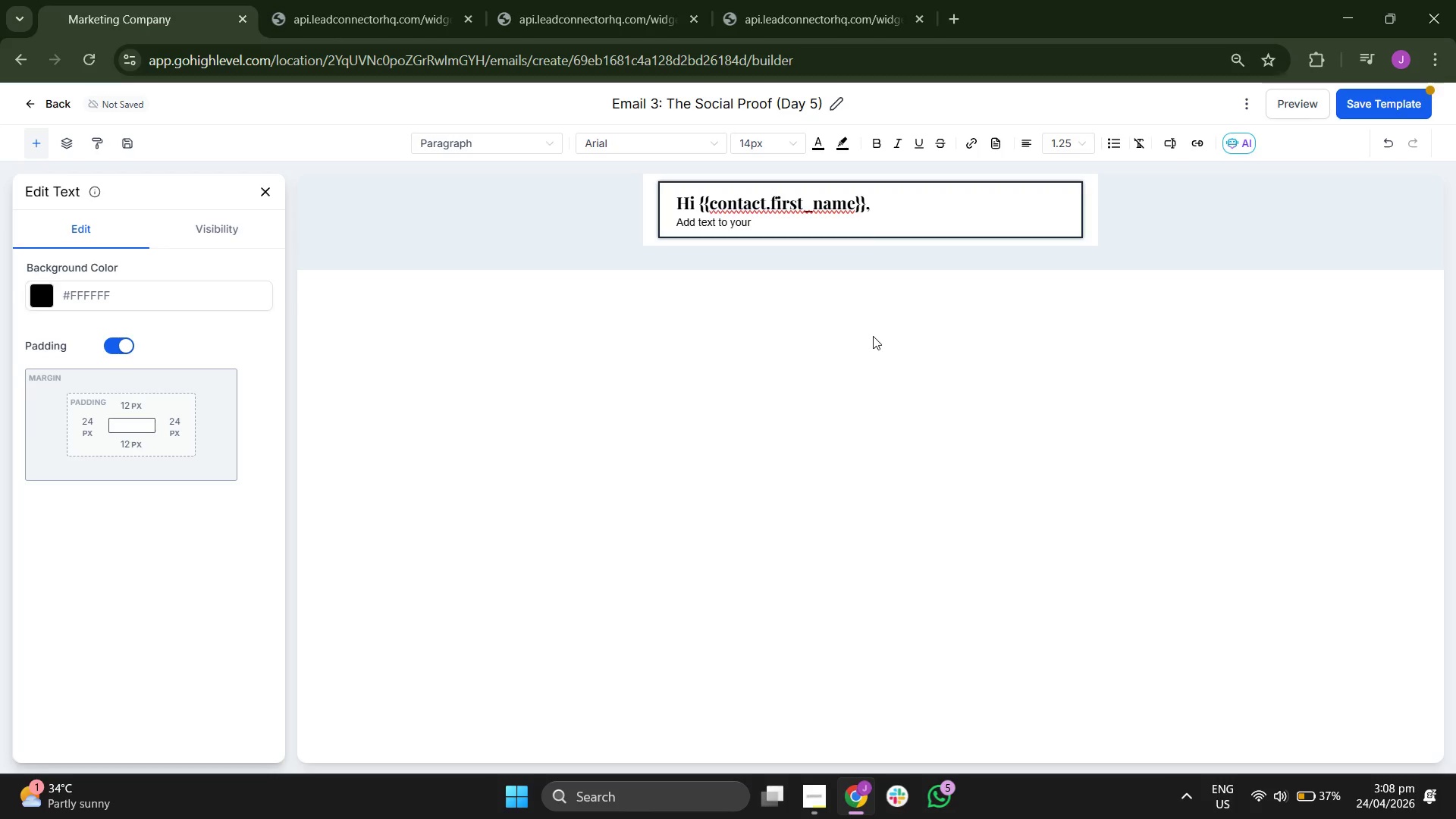 
key(Backspace)
 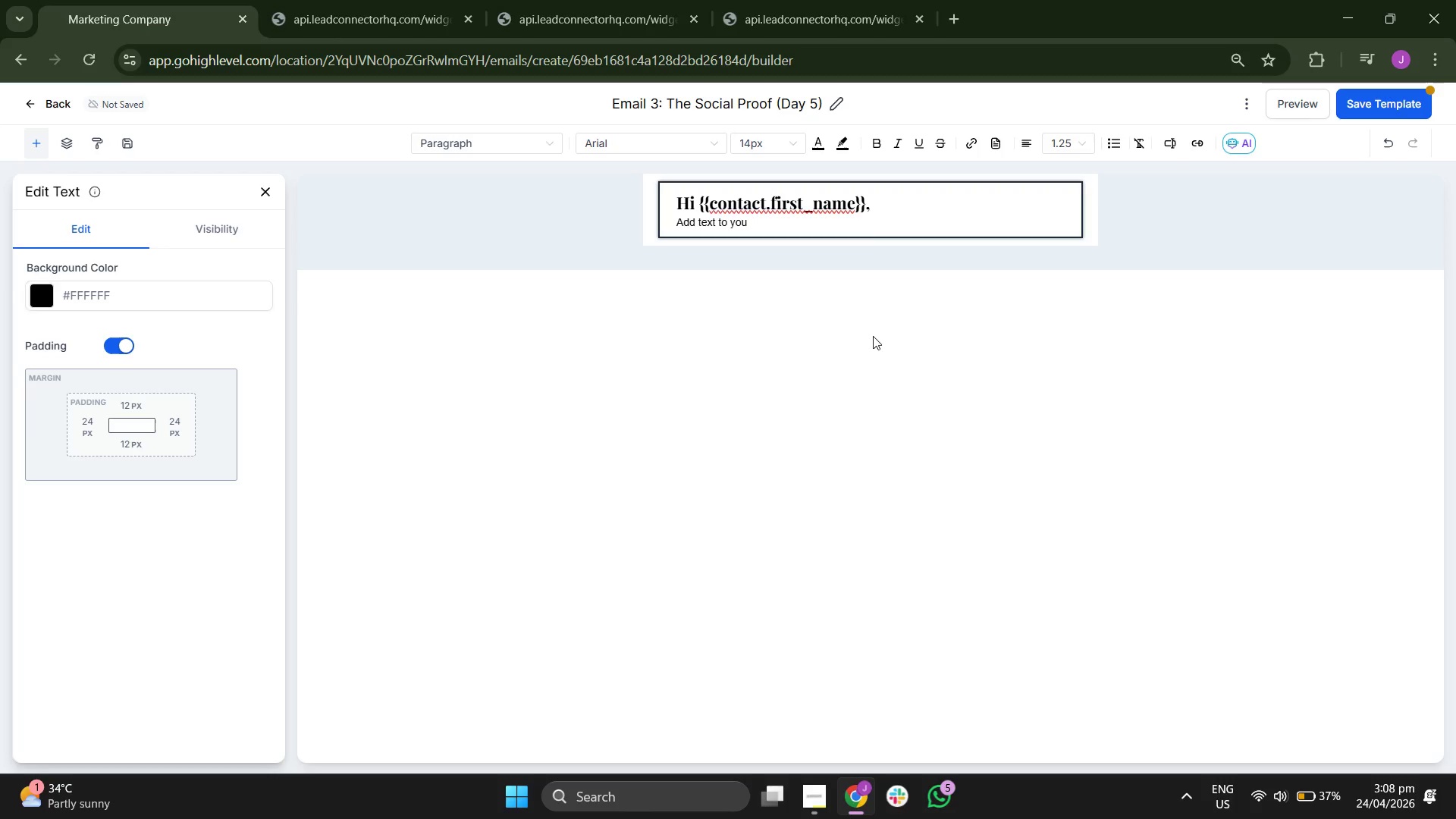 
key(Backspace)
 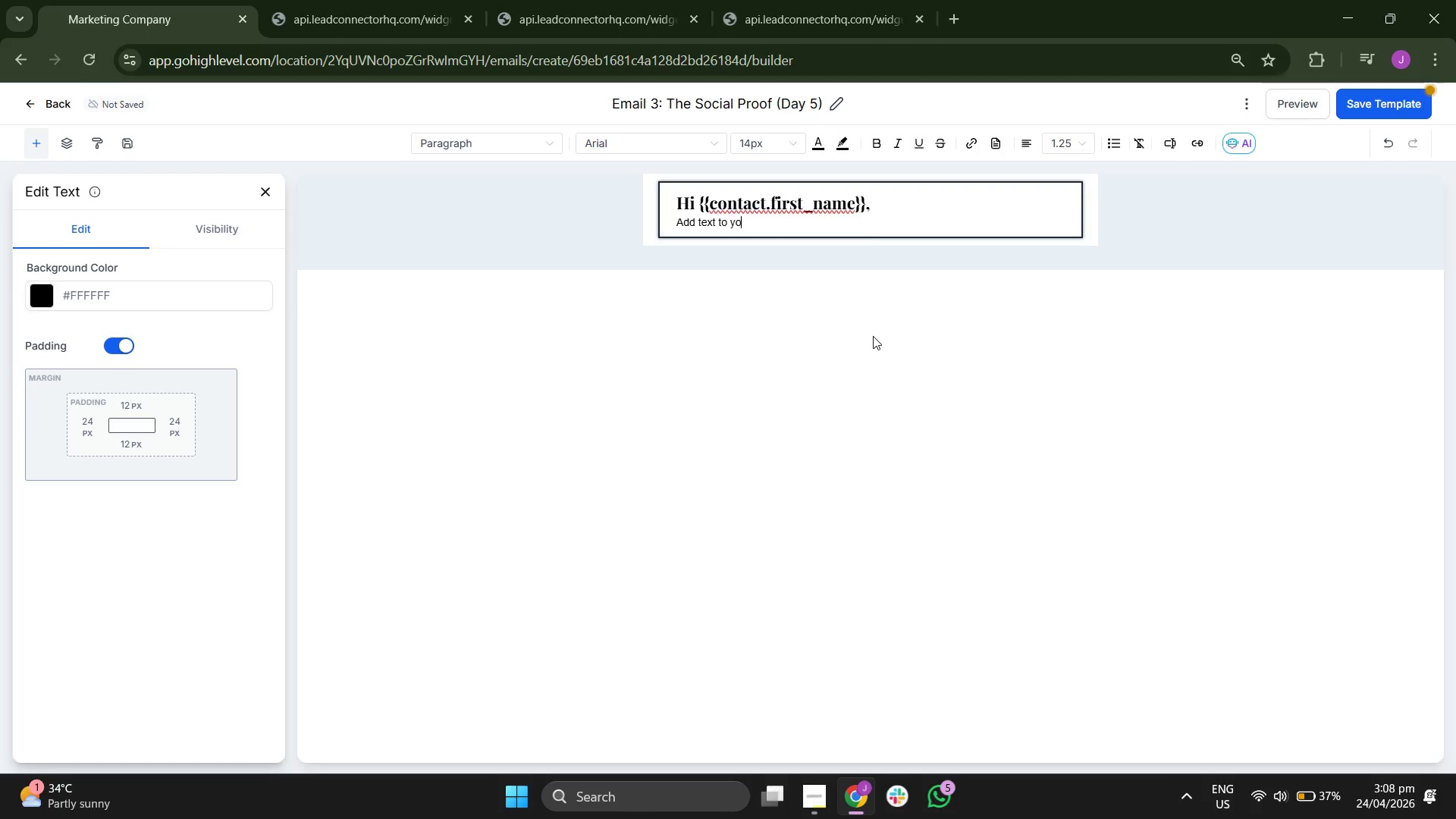 
key(Backspace)
 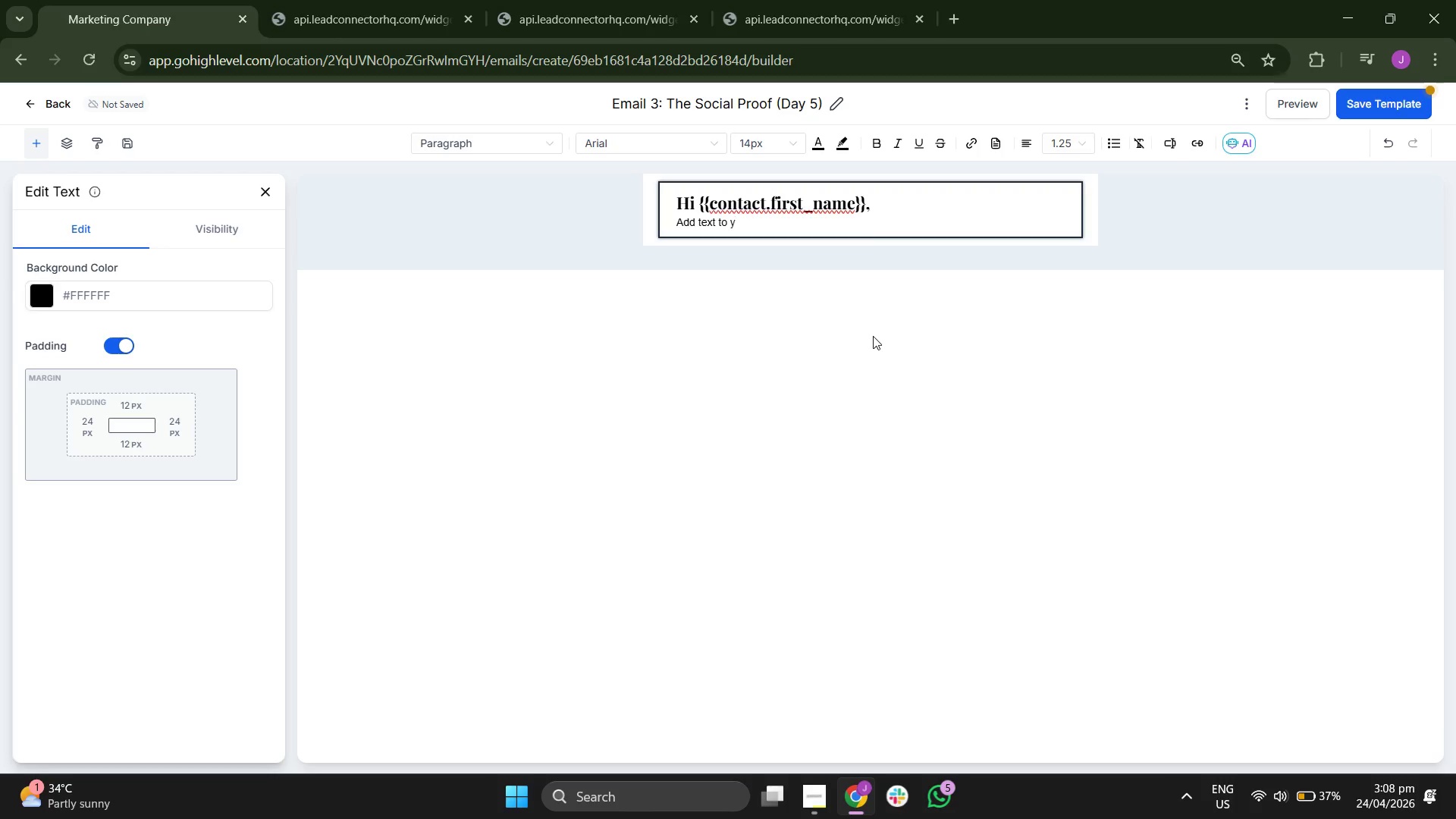 
key(Backspace)
 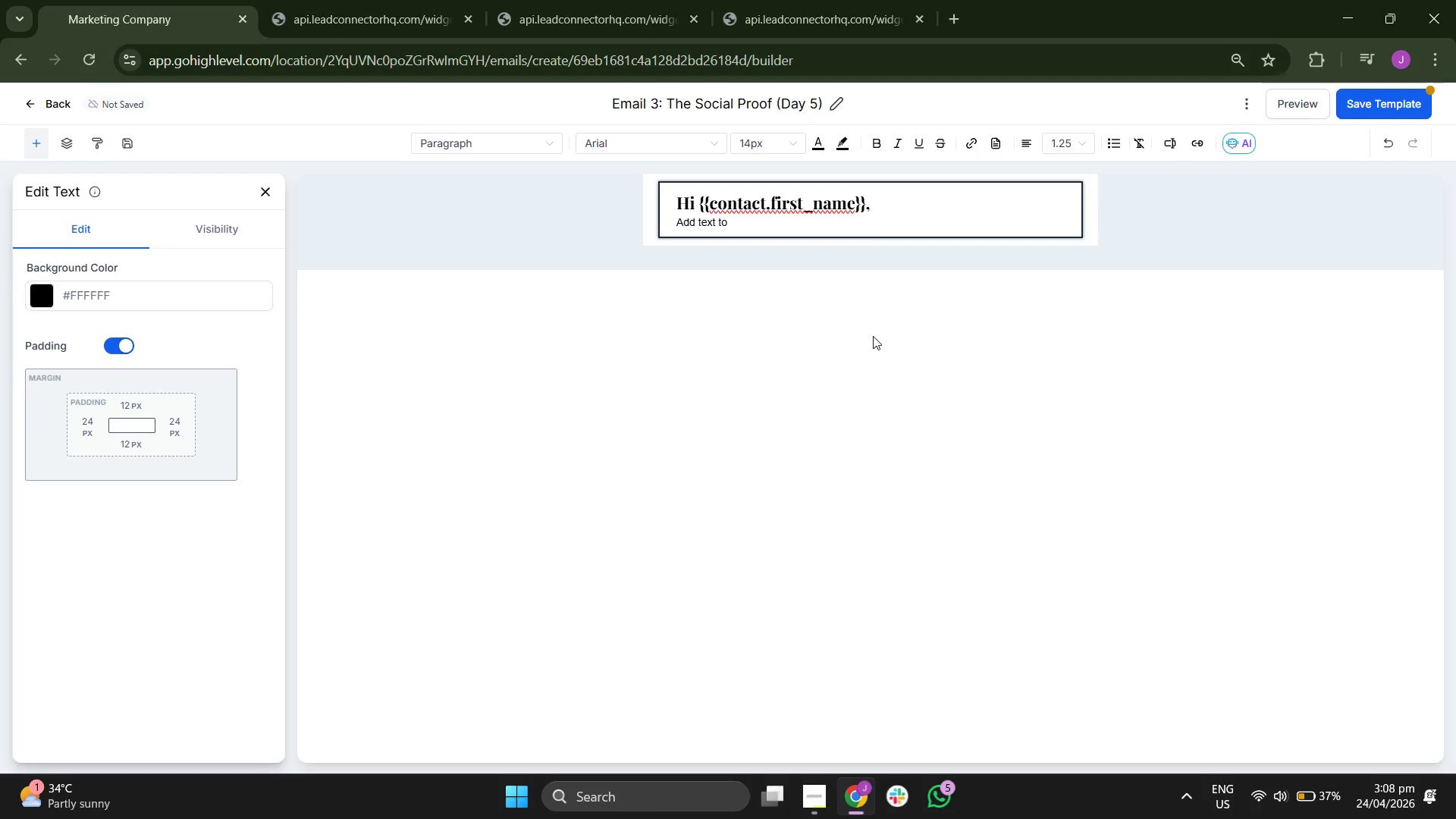 
key(Backspace)
 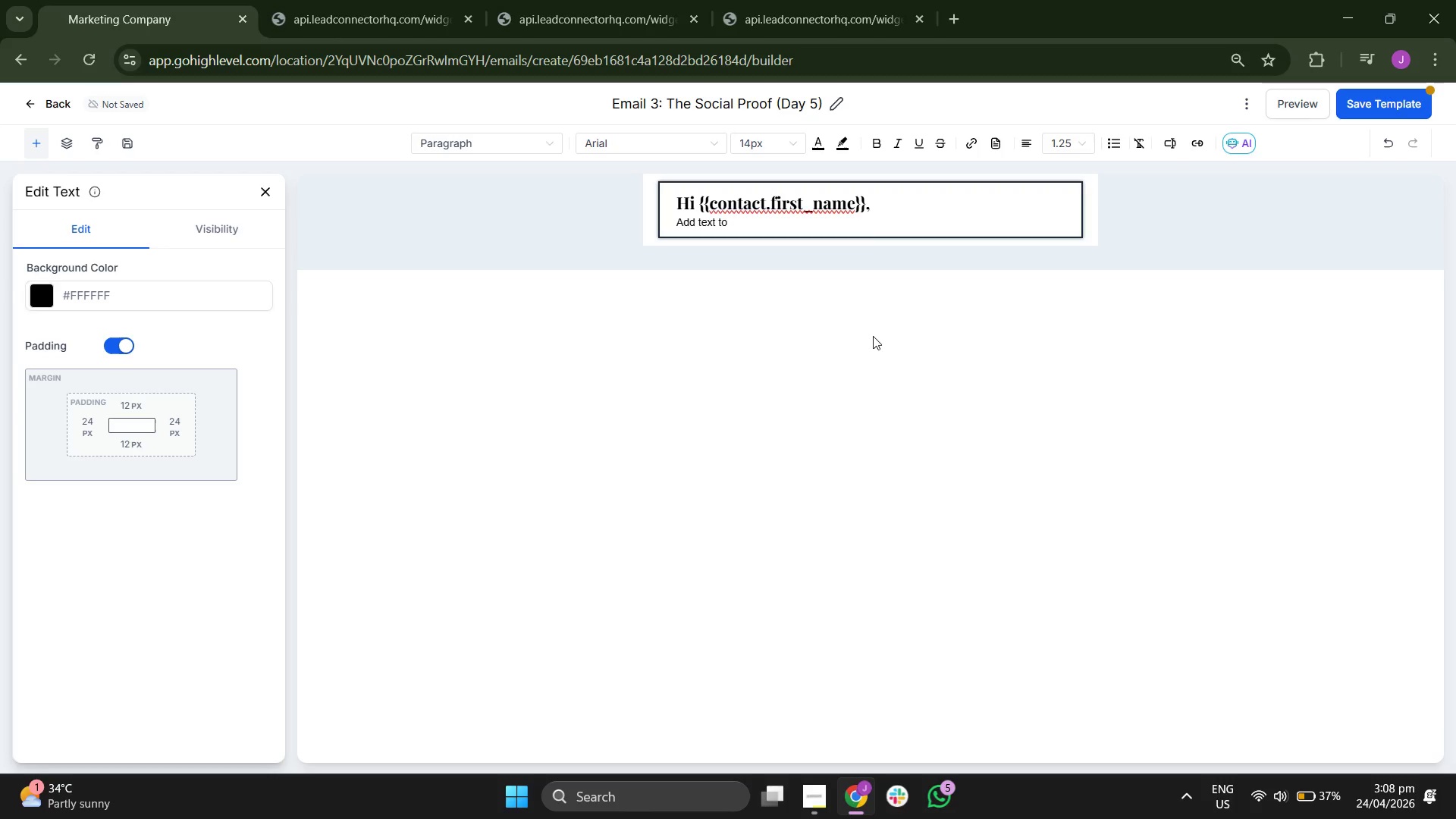 
key(Backspace)
 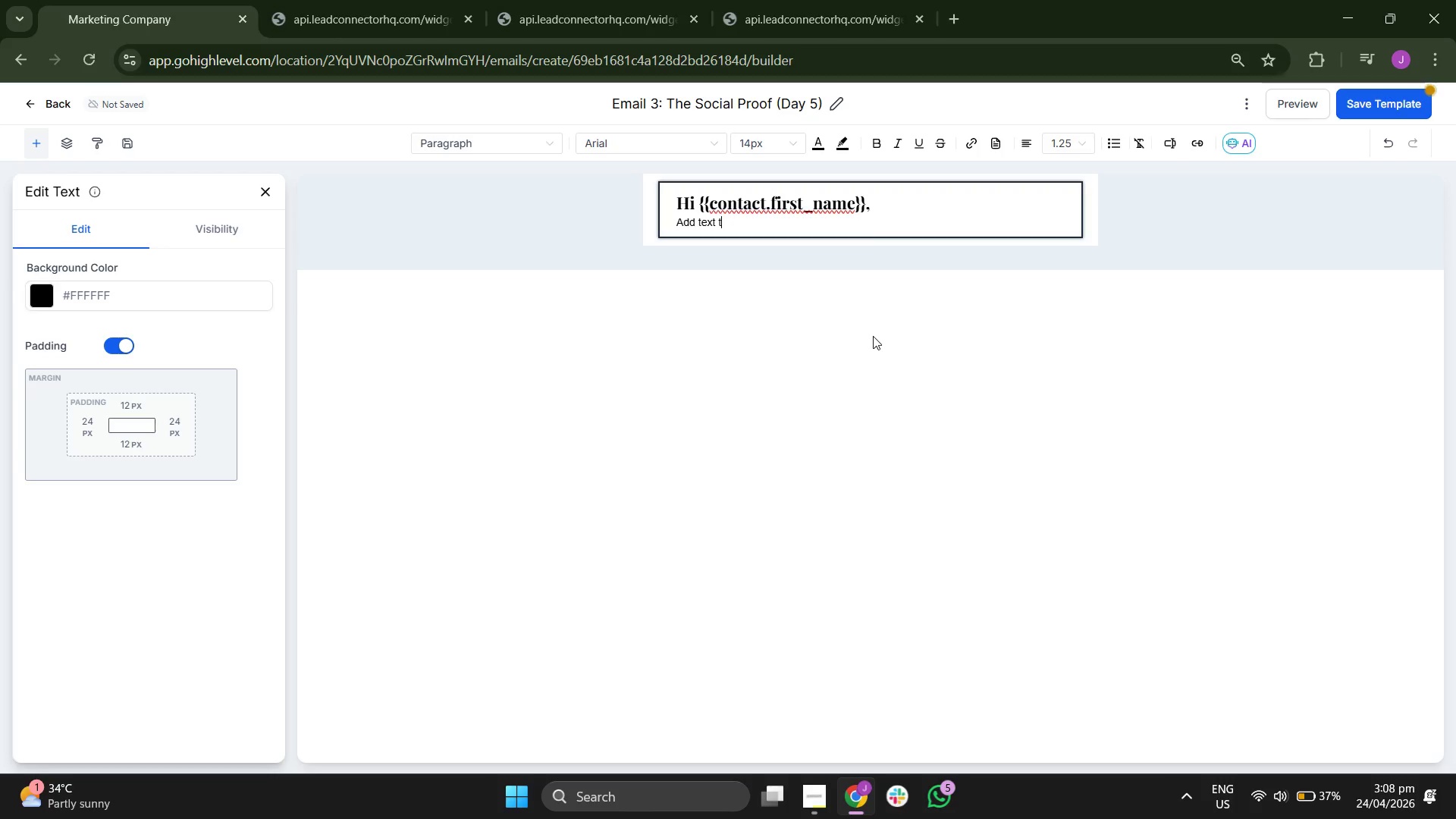 
key(Backspace)
 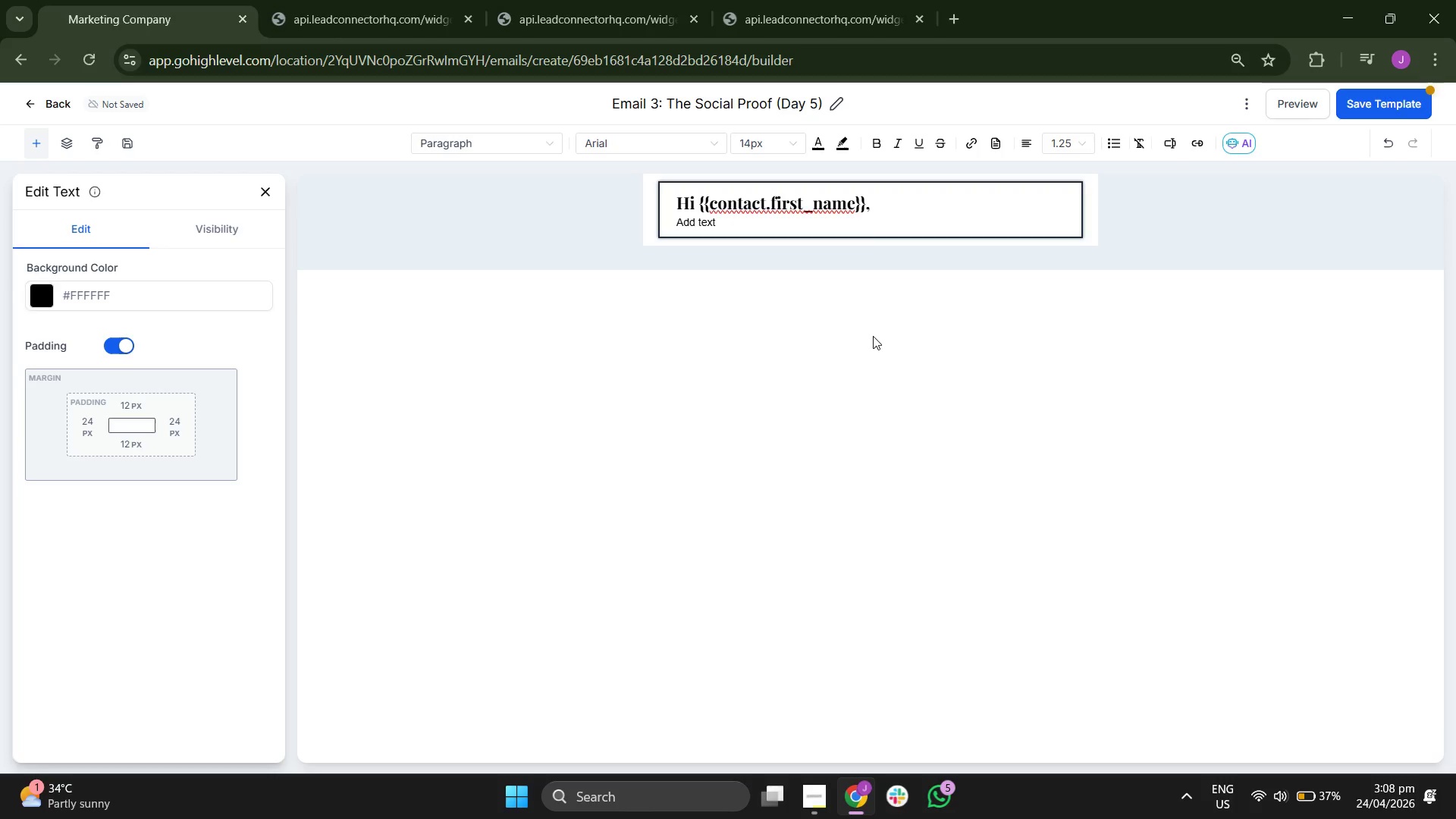 
key(Backspace)
 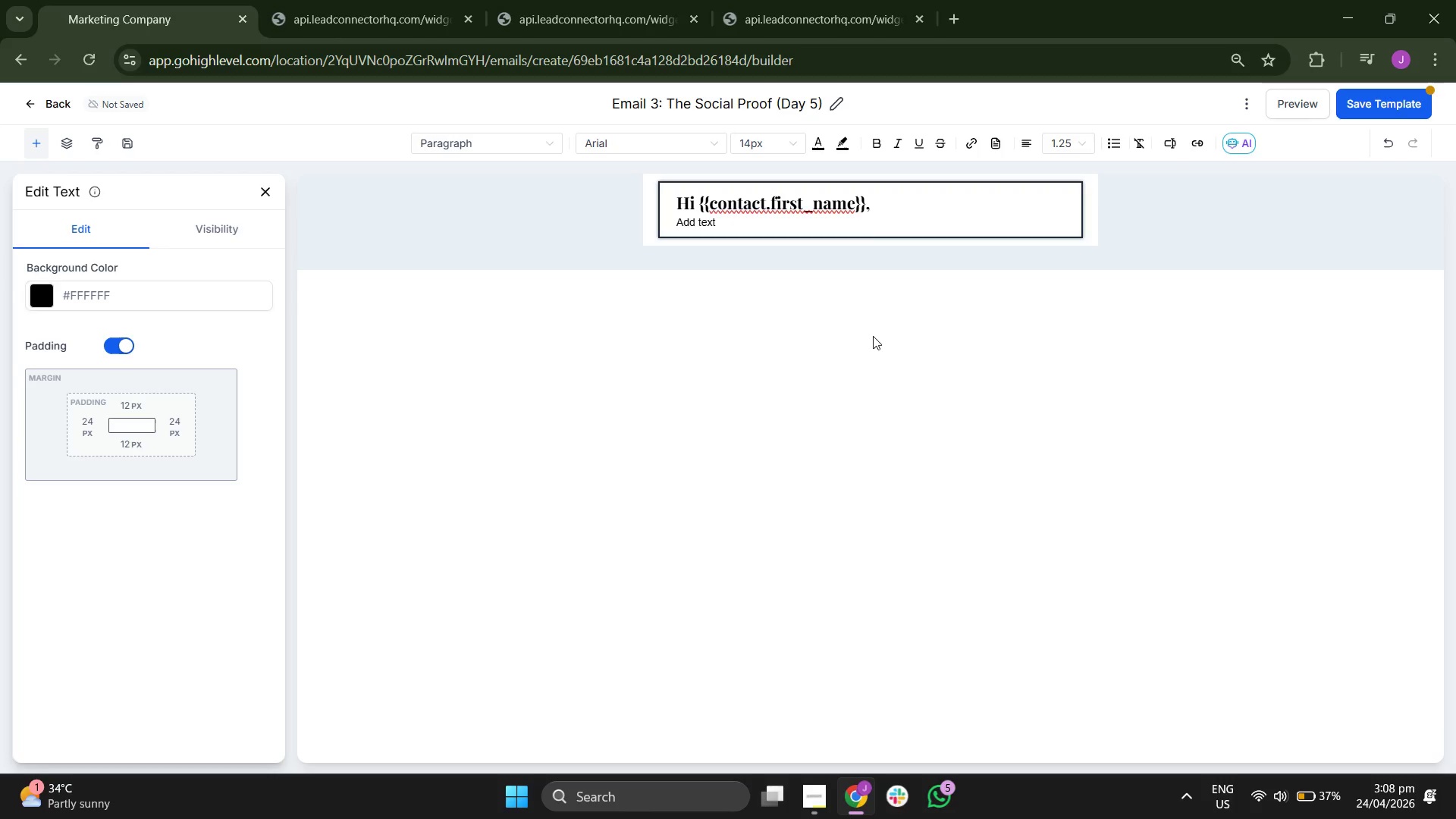 
key(Backspace)
 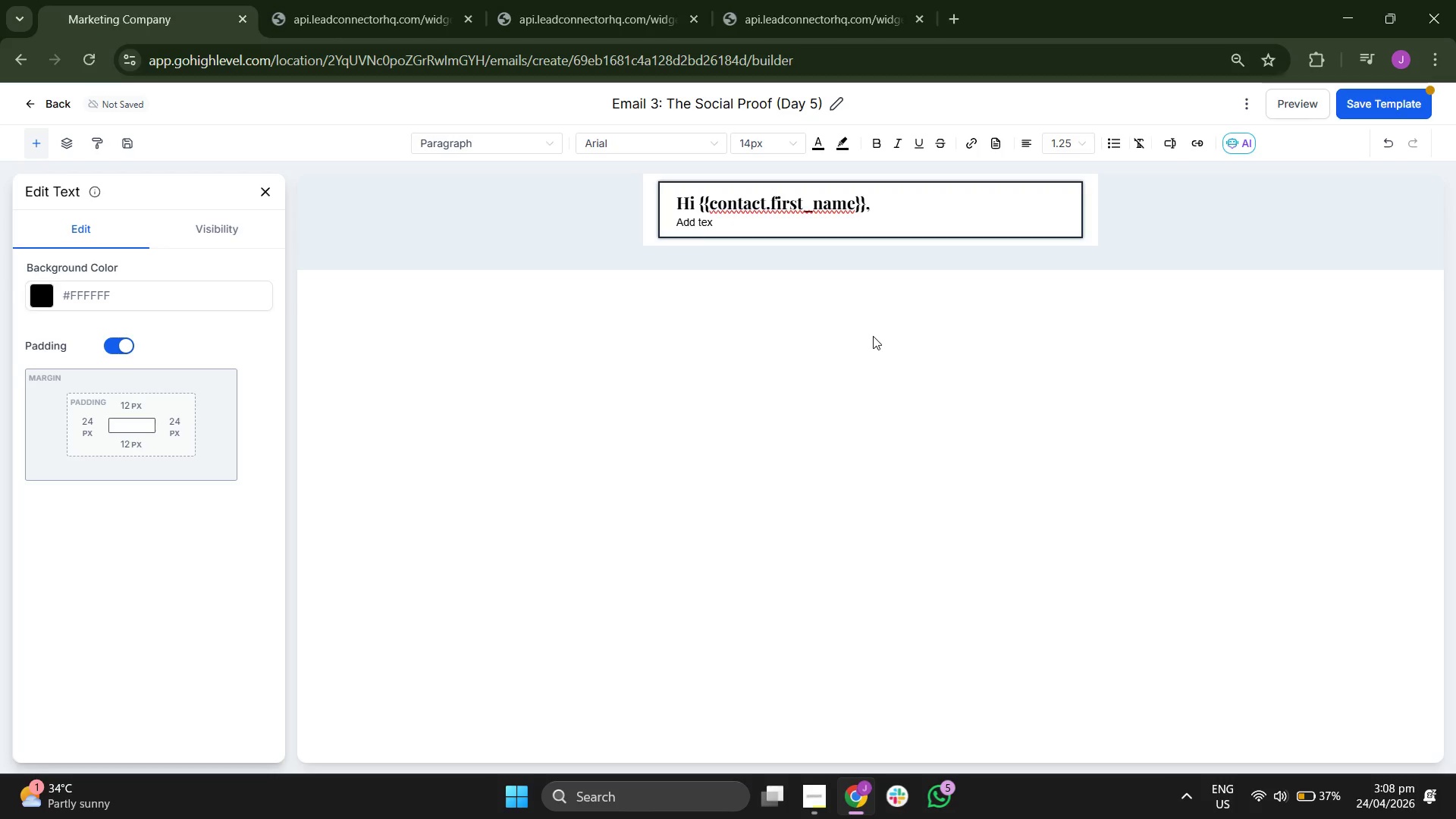 
key(Backspace)
 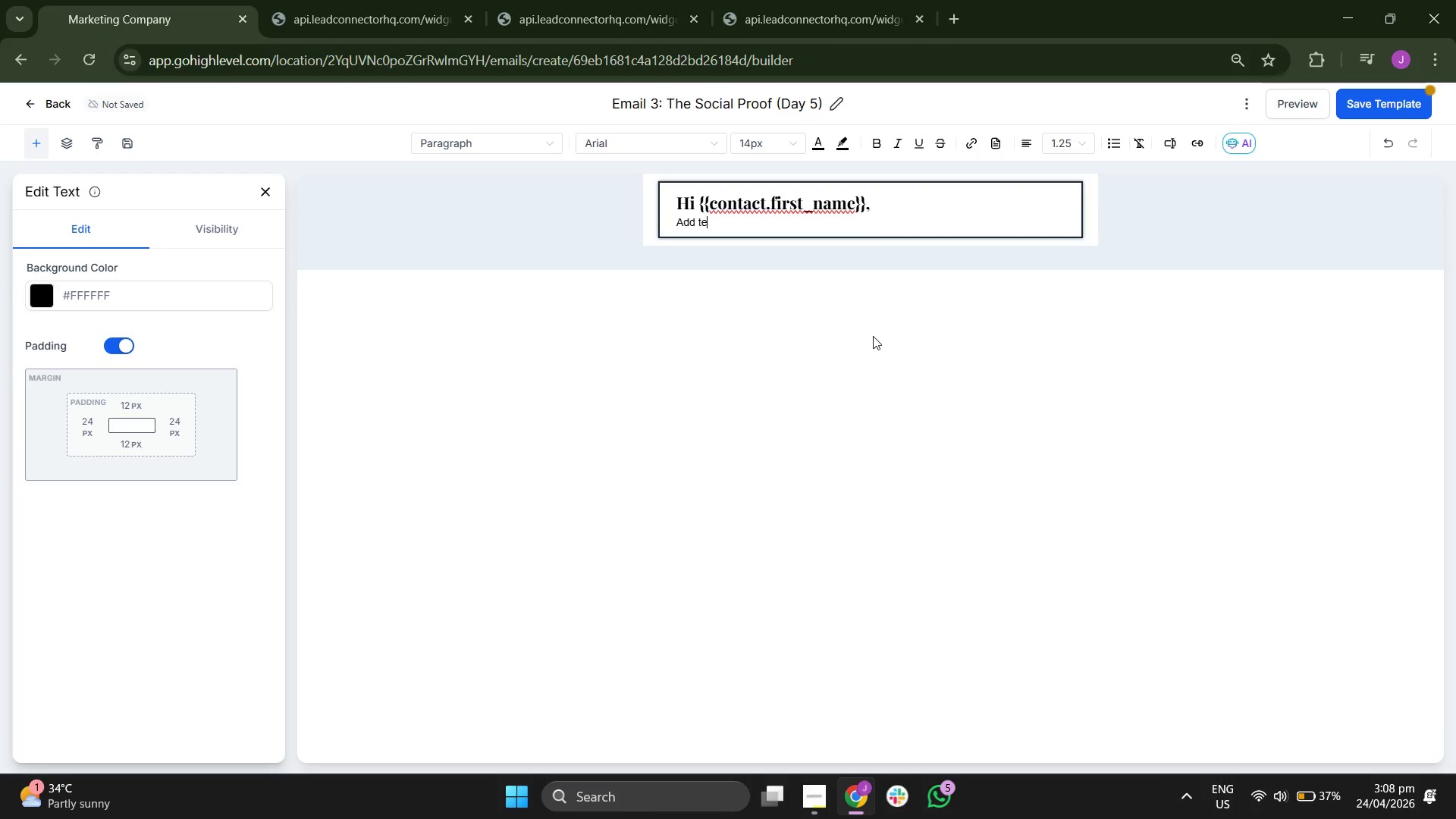 
key(Backspace)
 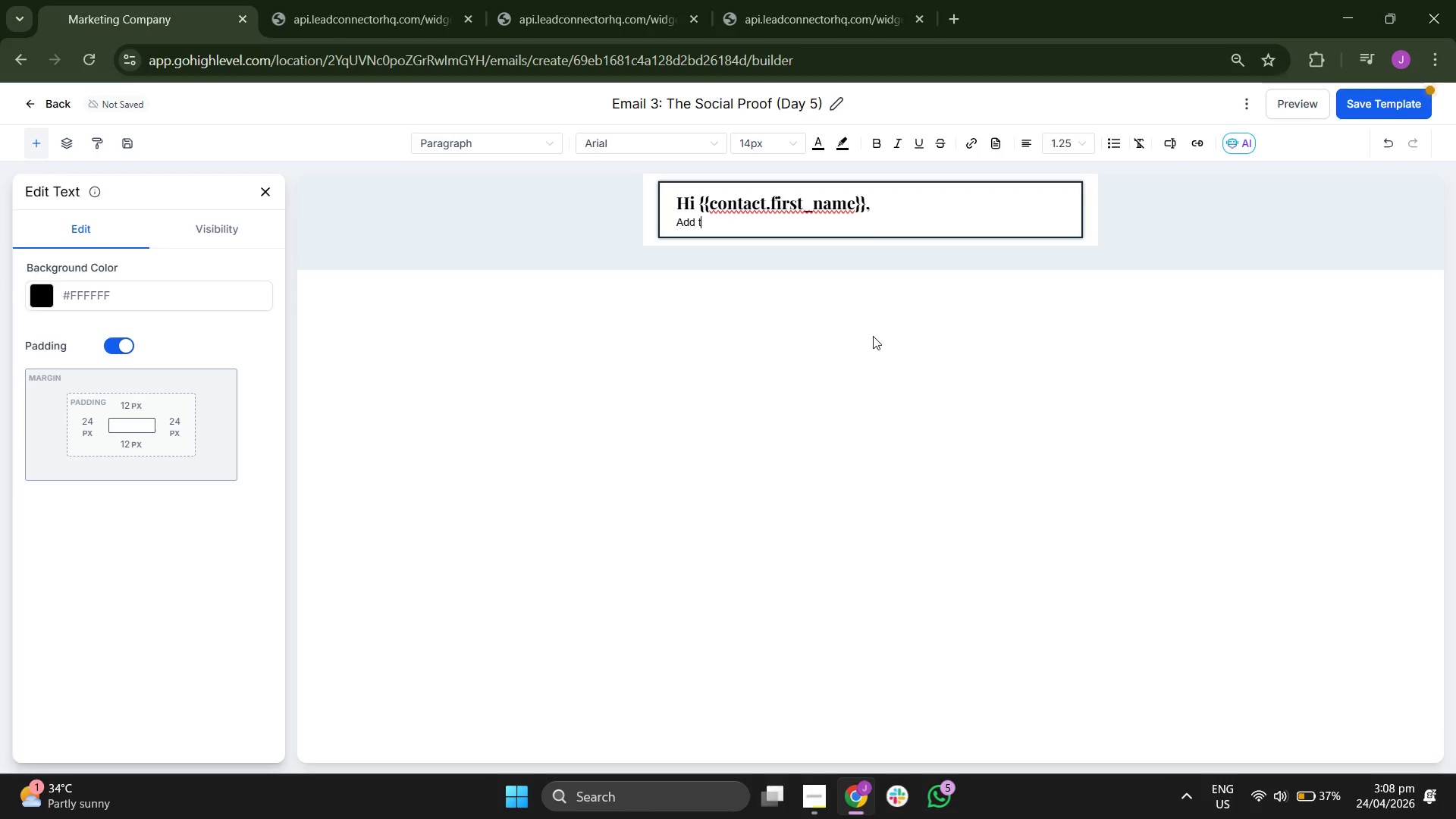 
key(Backspace)
 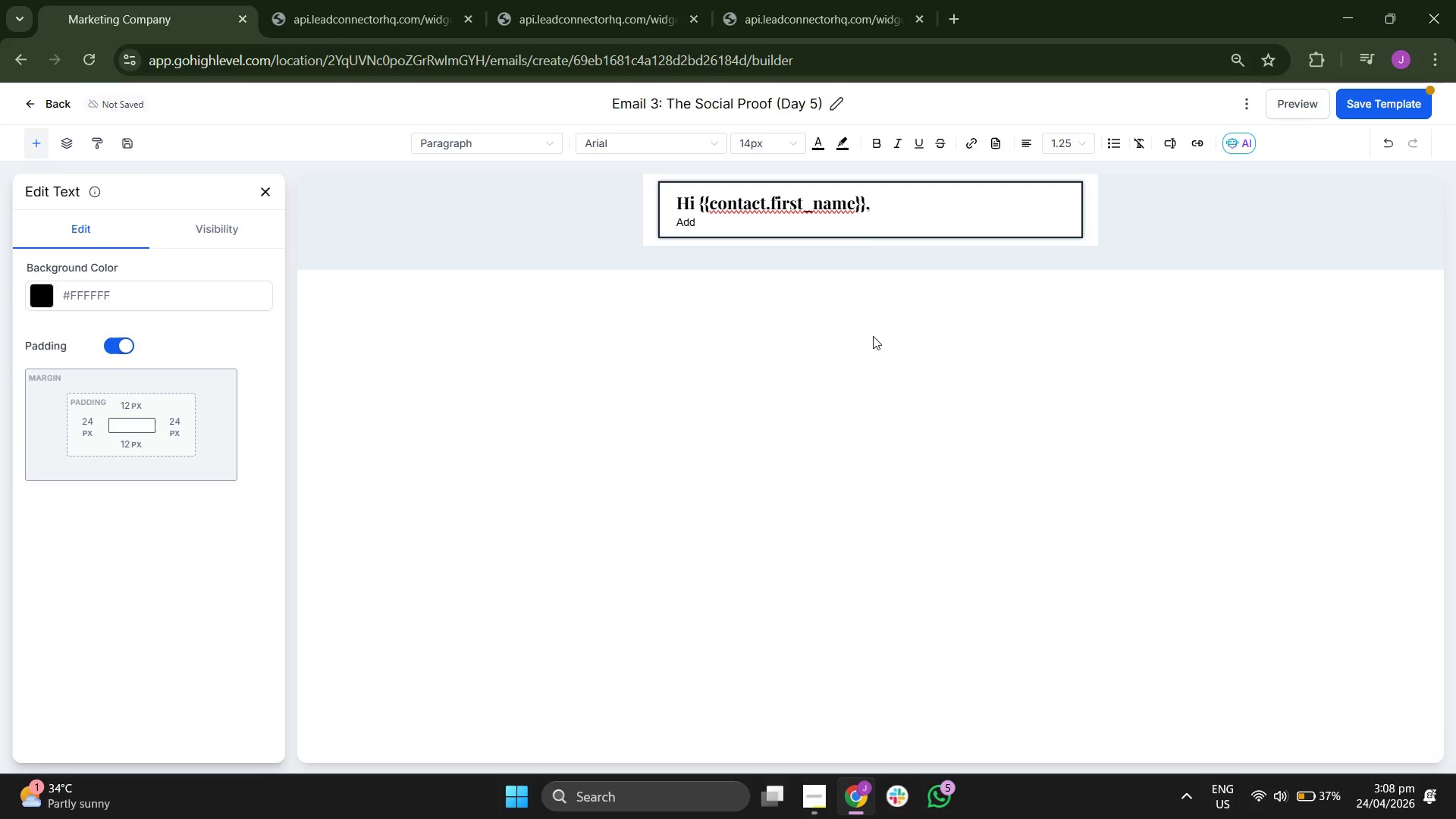 
key(Backspace)
 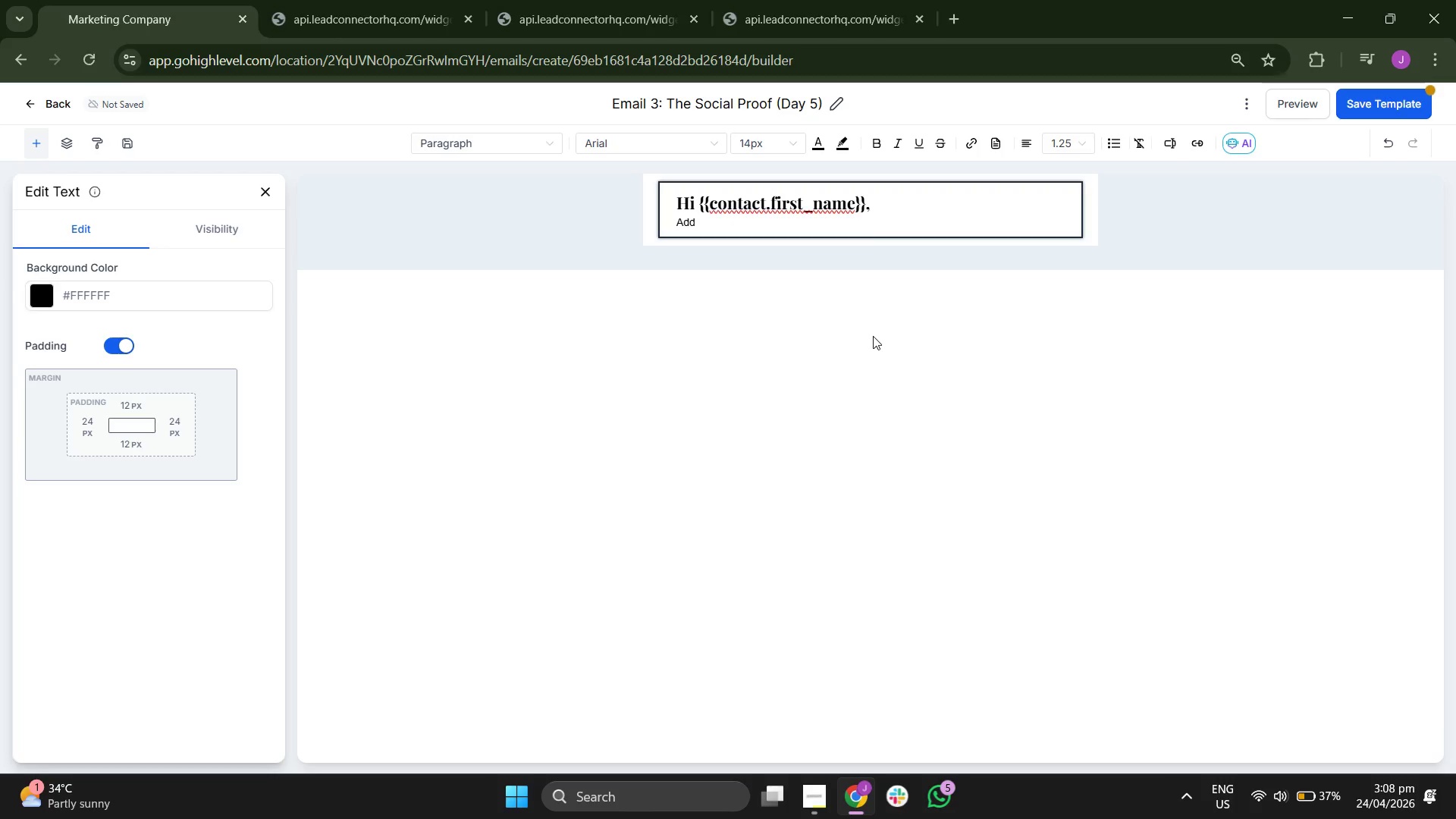 
key(Backspace)
 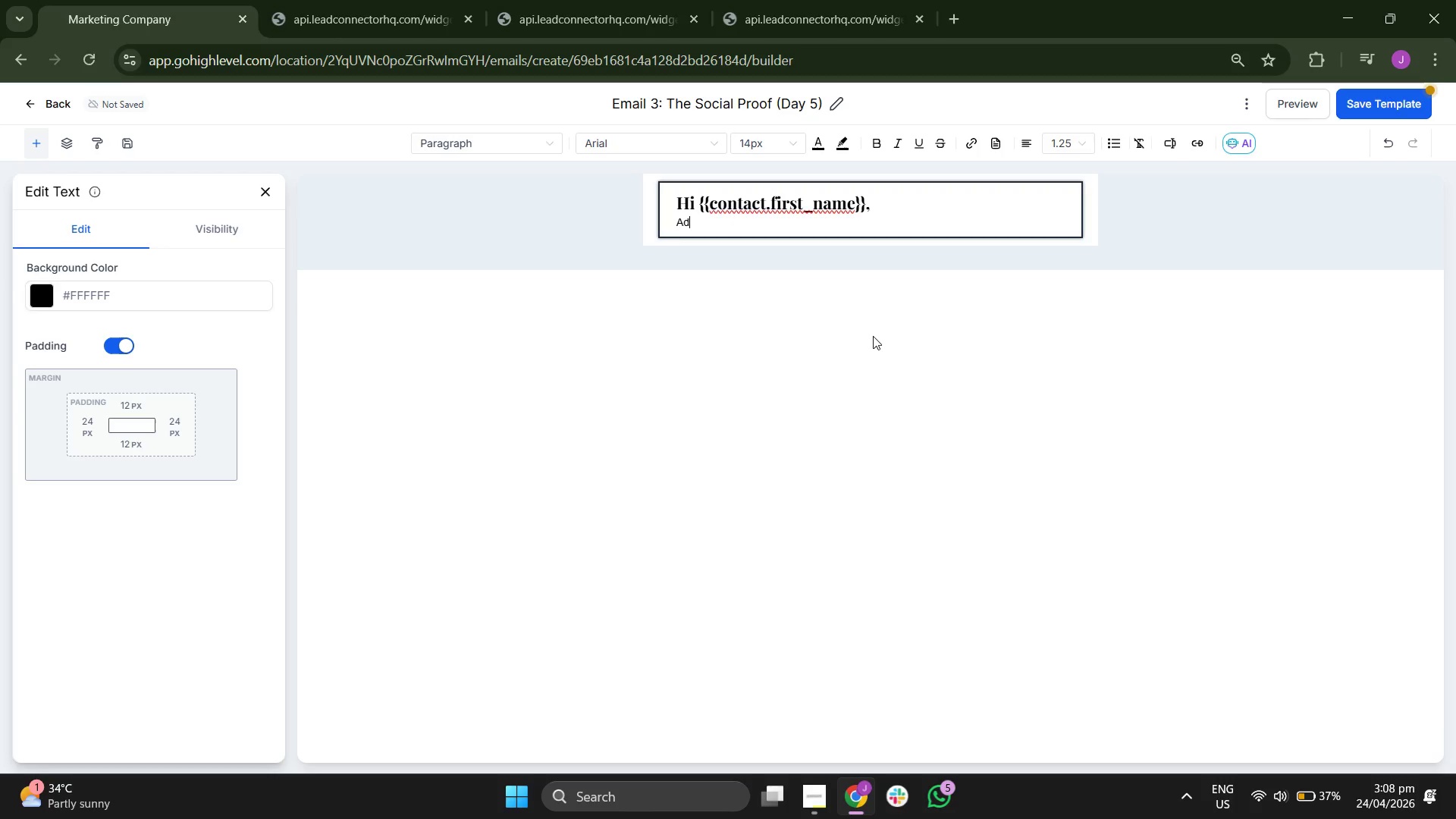 
key(Backspace)
 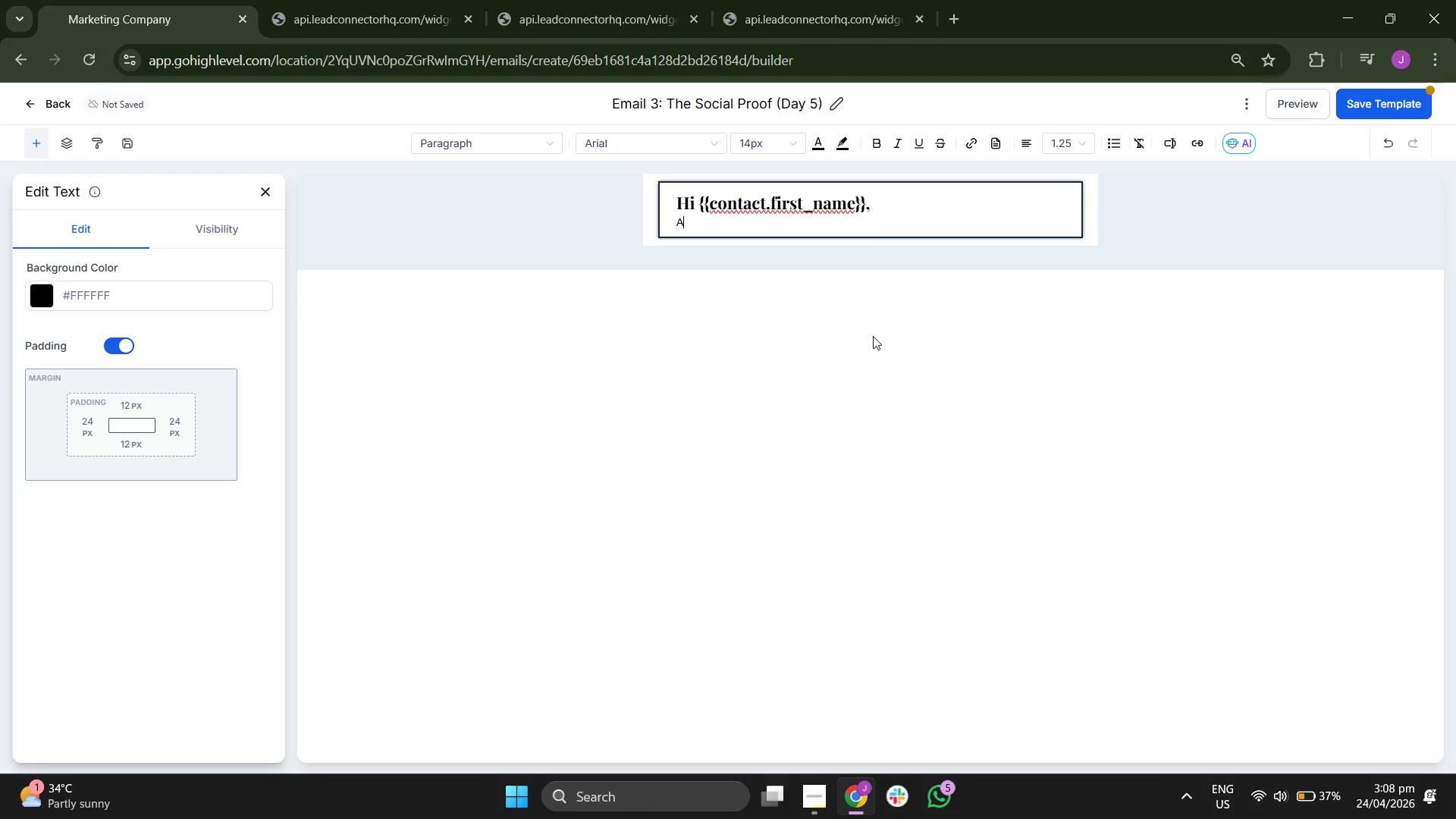 
key(Backspace)
 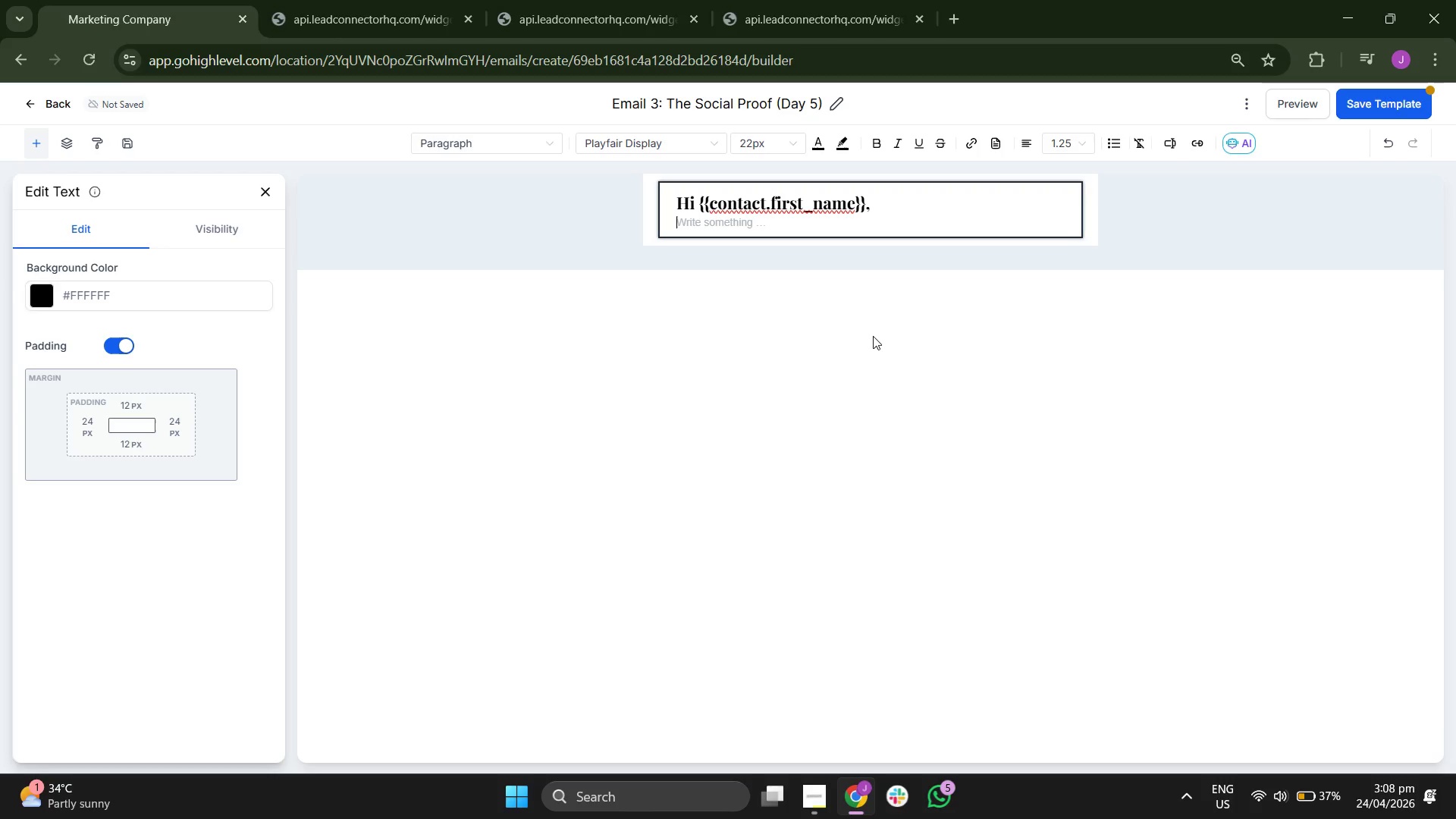 
key(Backspace)
 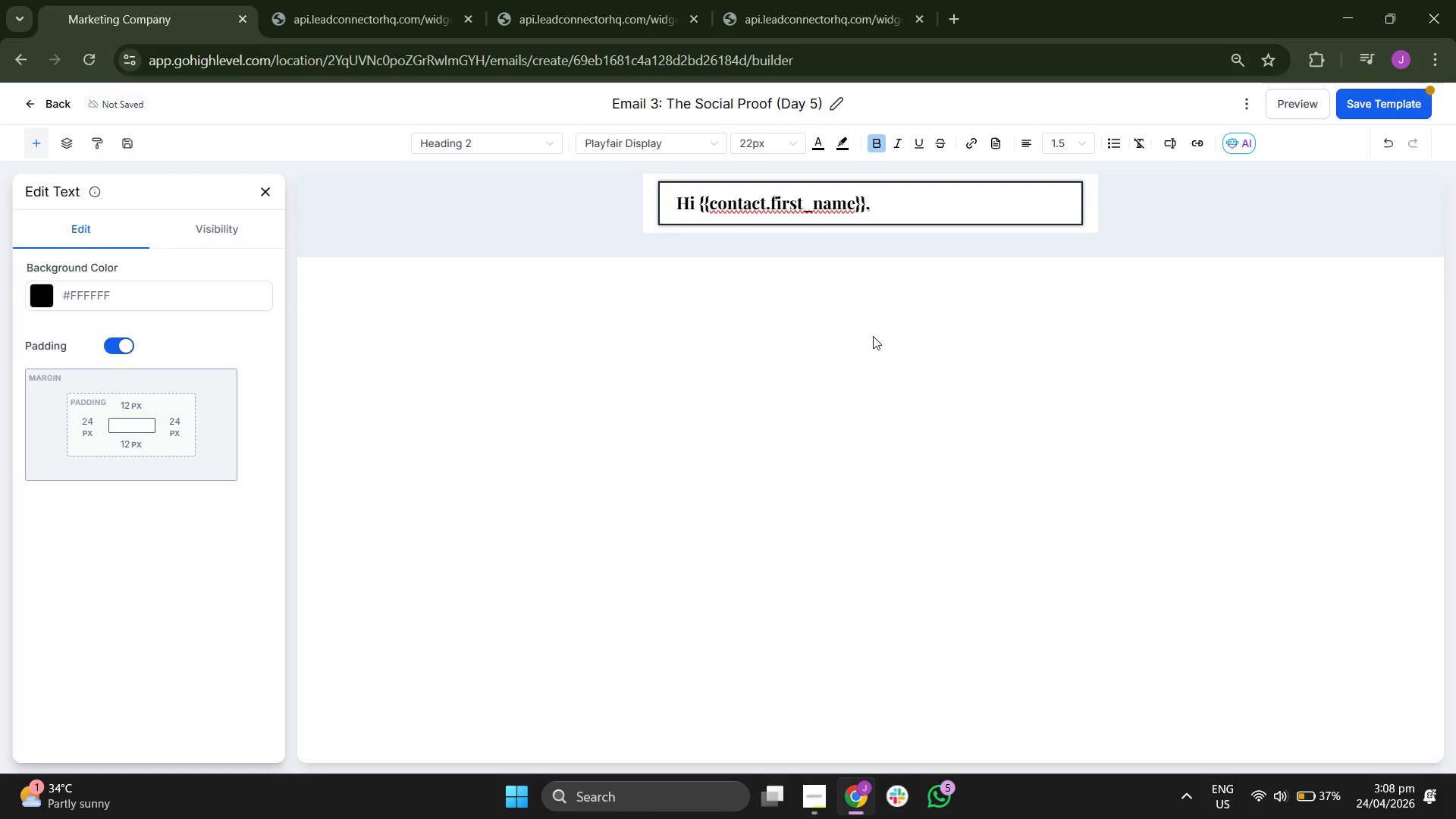 
key(Enter)
 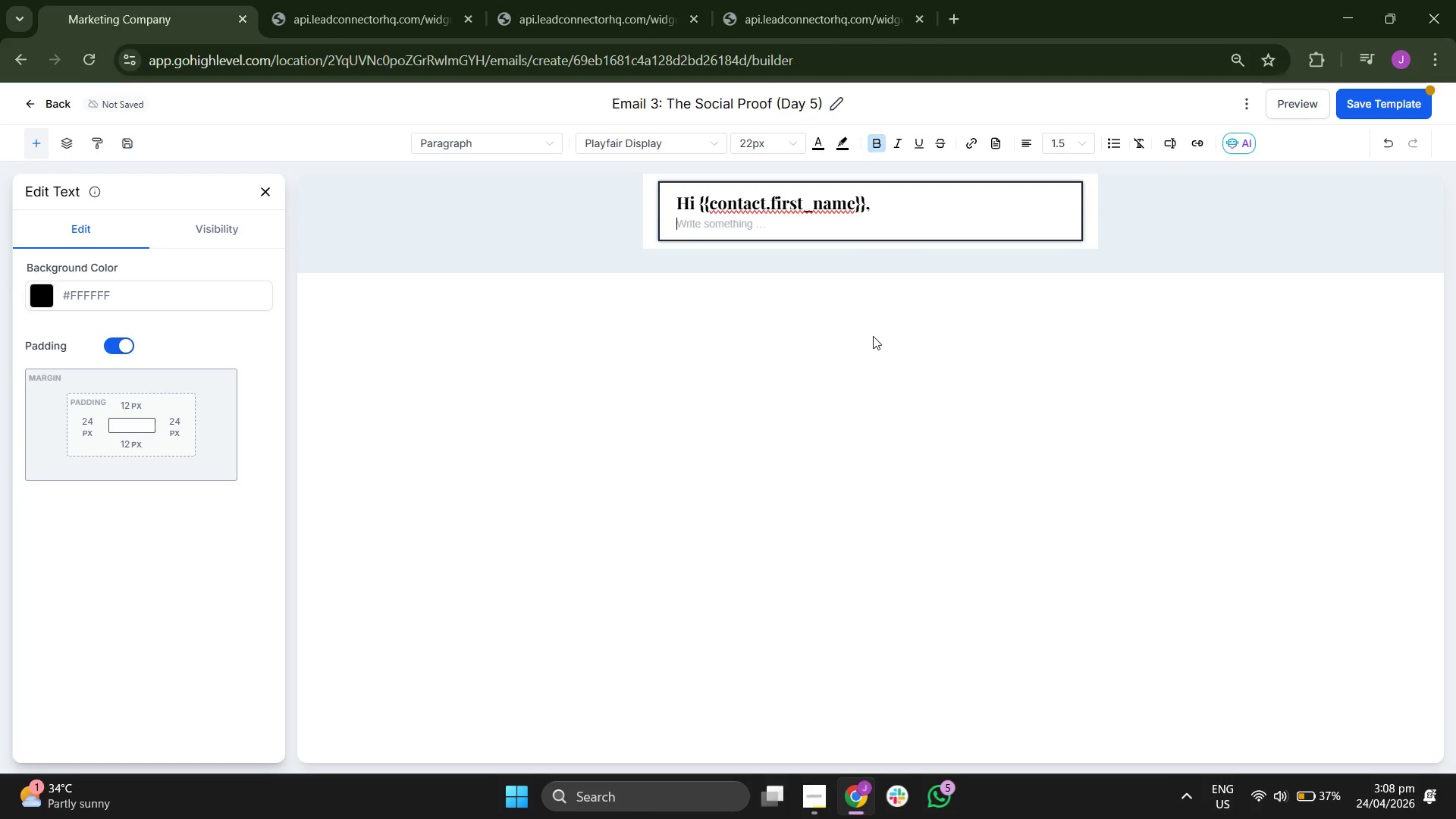 
key(Enter)
 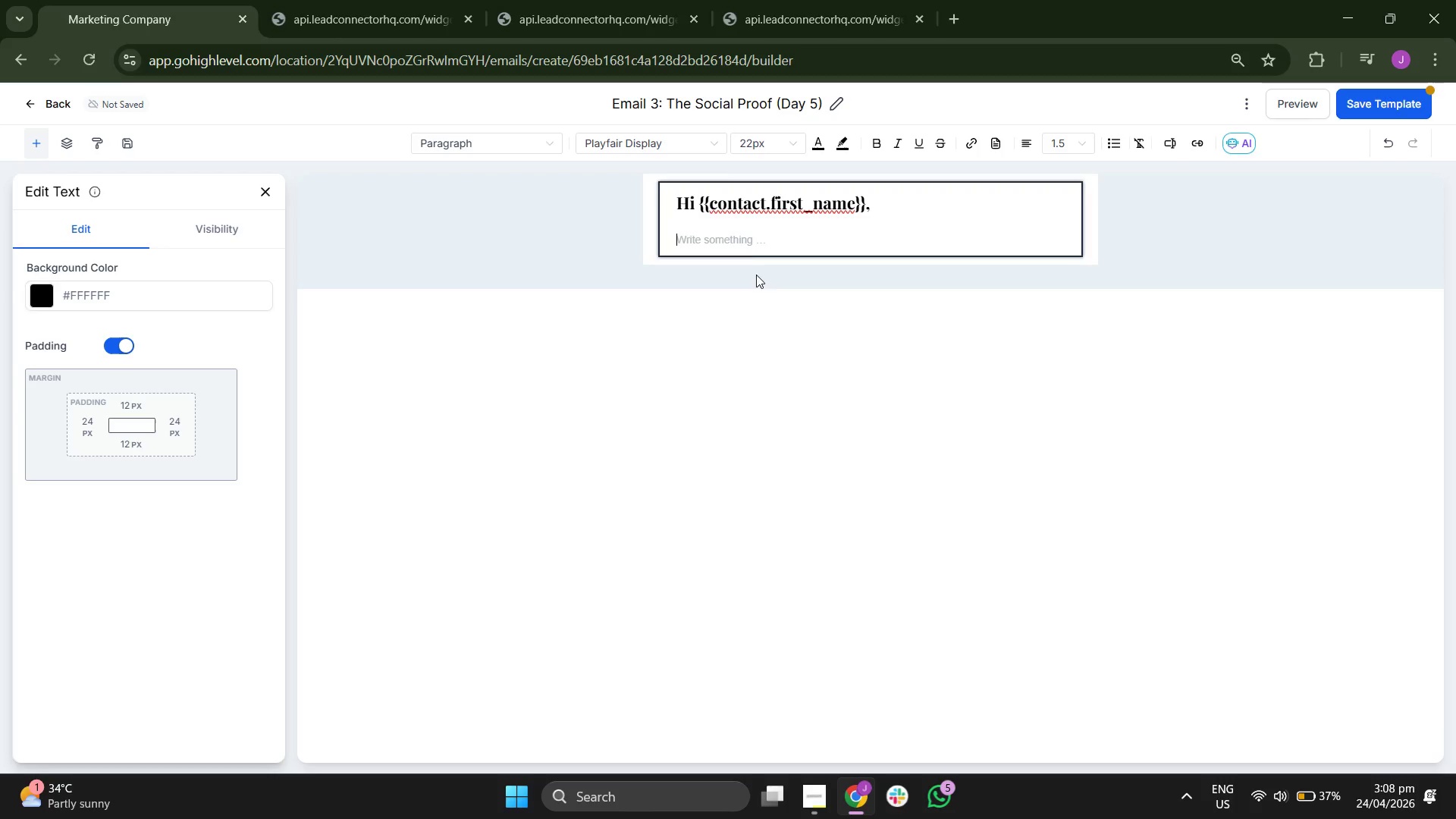 
left_click([749, 140])
 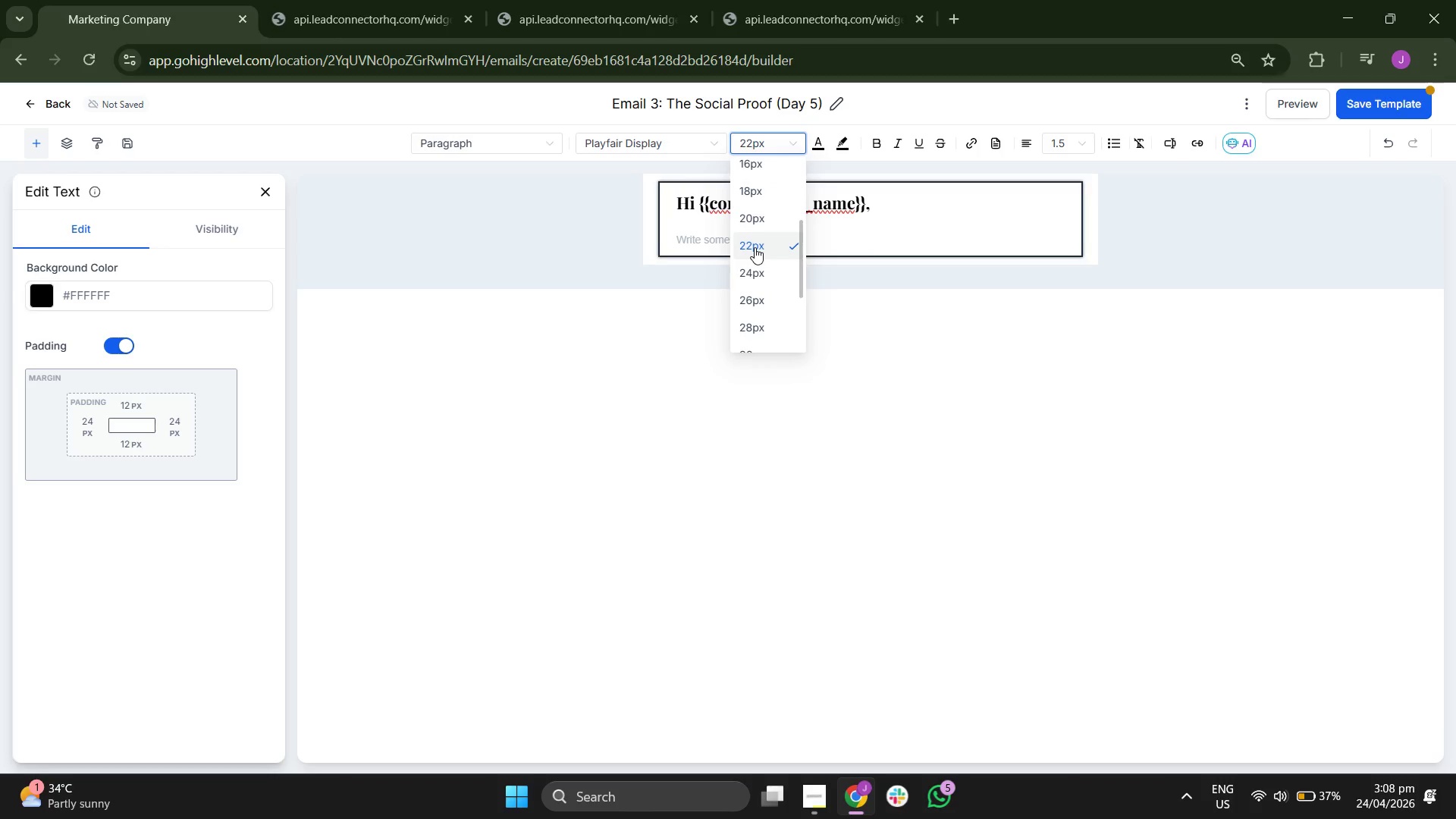 
scroll: coordinate [760, 279], scroll_direction: up, amount: 1.0
 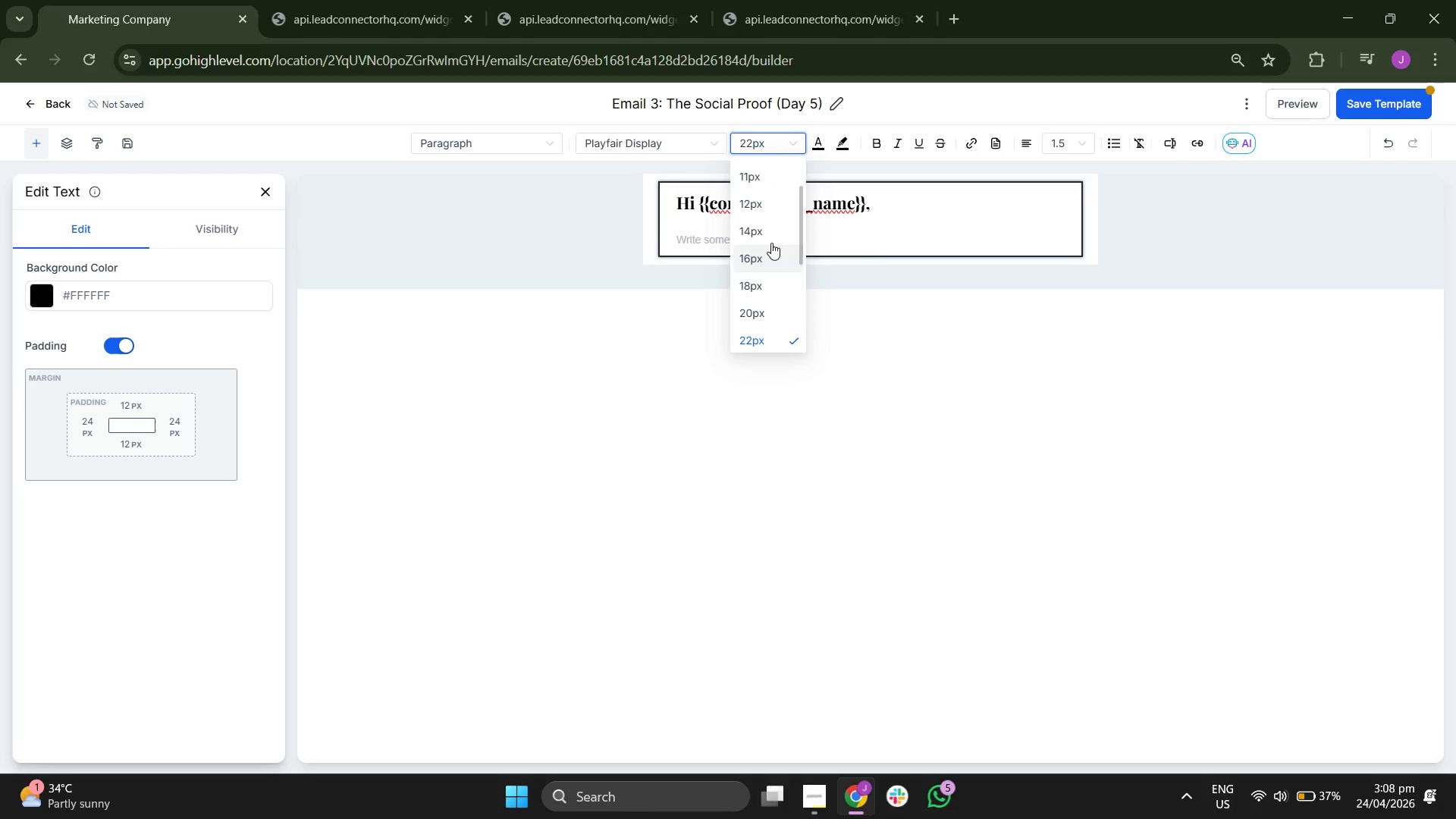 
left_click([764, 256])
 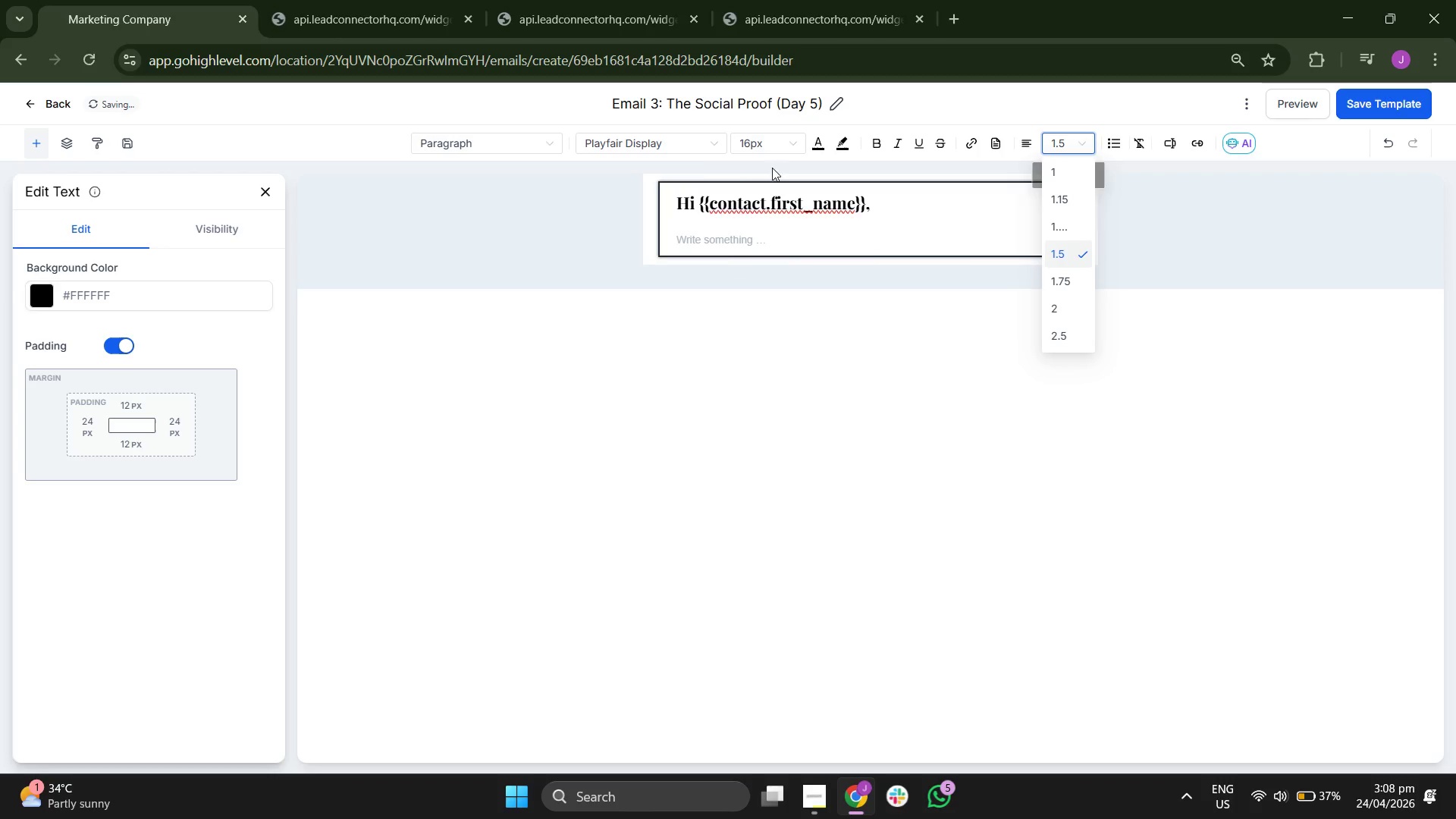 
left_click([663, 146])
 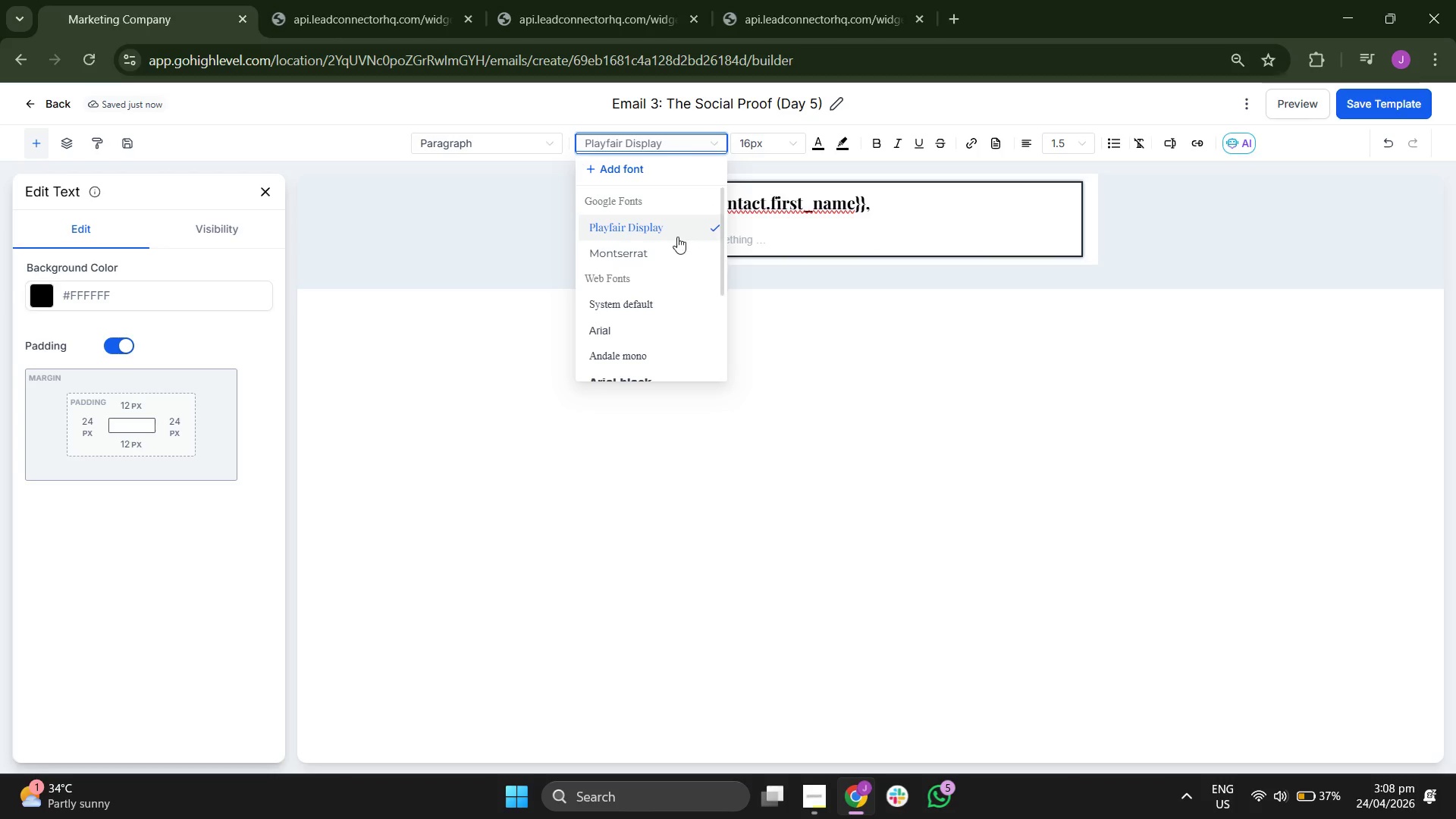 
left_click([674, 246])
 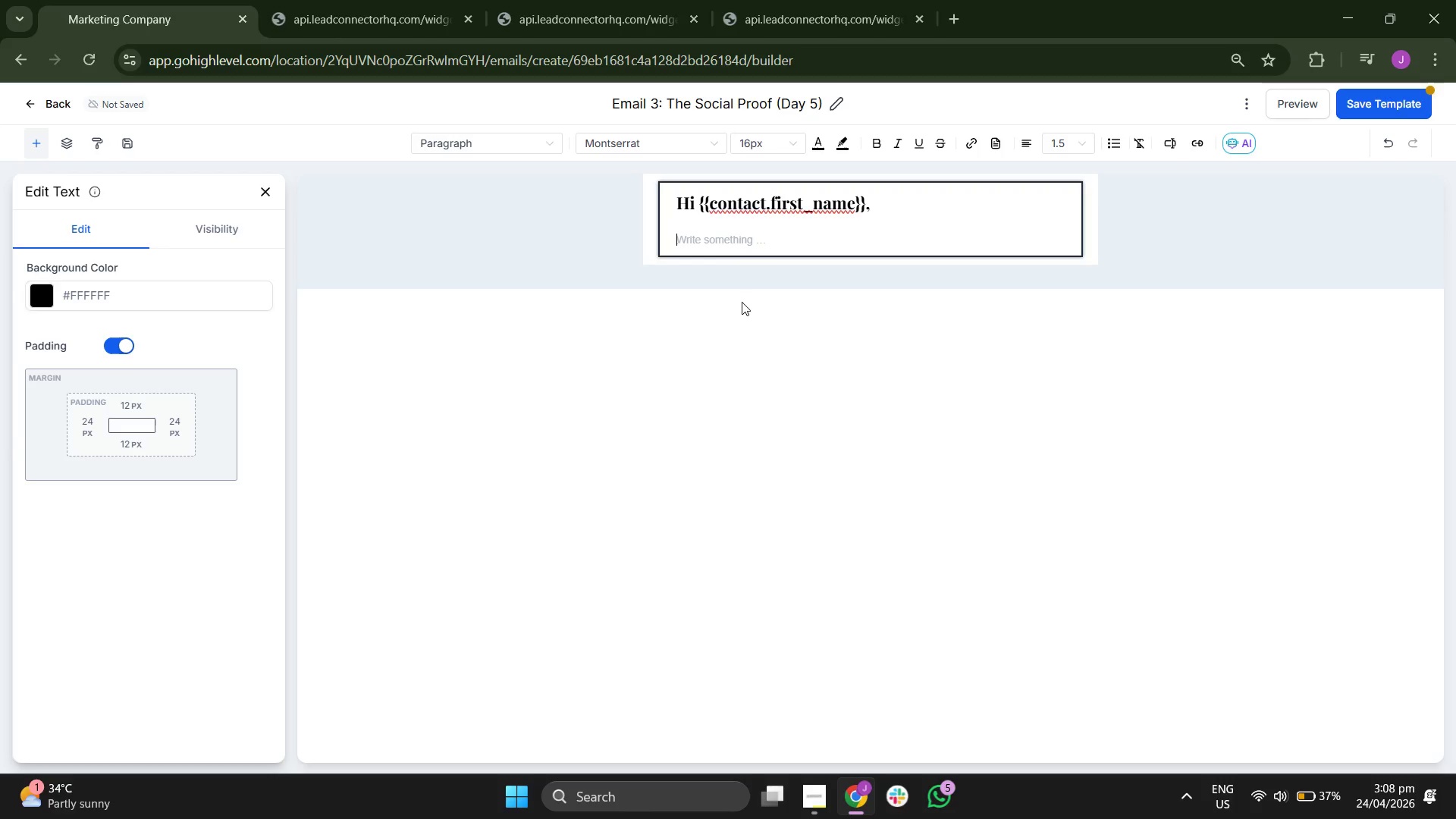 
key(CapsLock)
 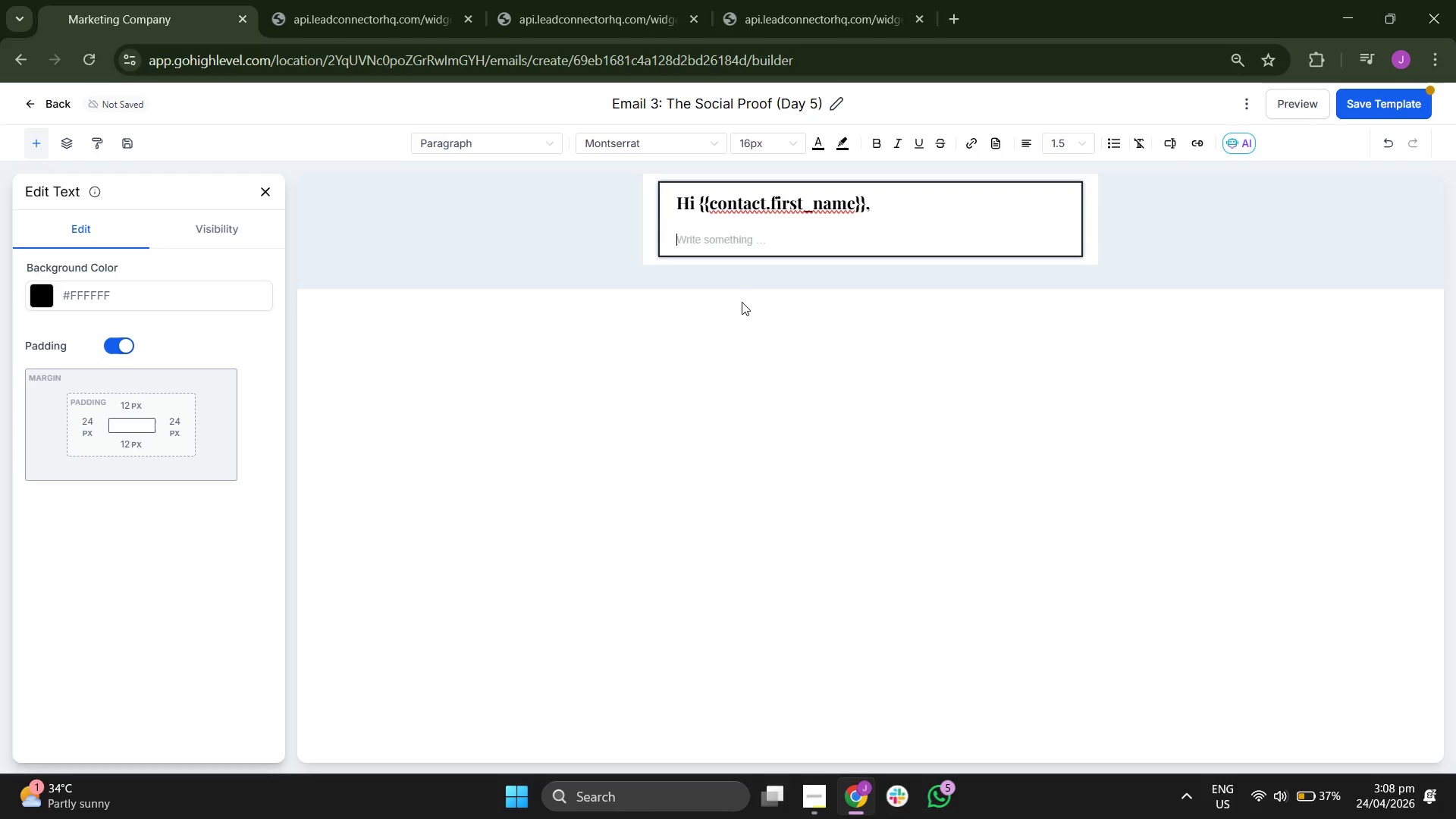 
key(I)
 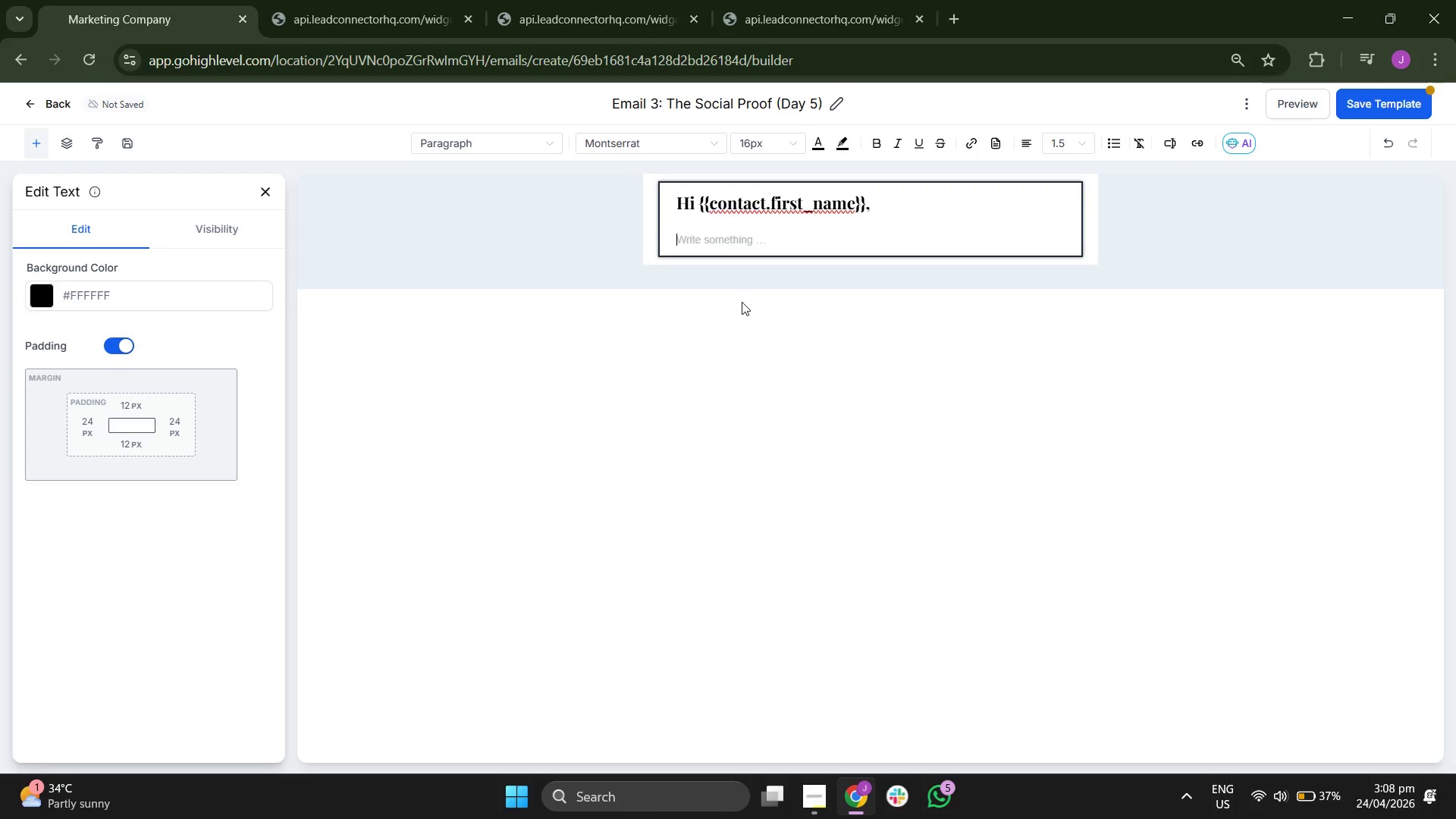 
key(CapsLock)
 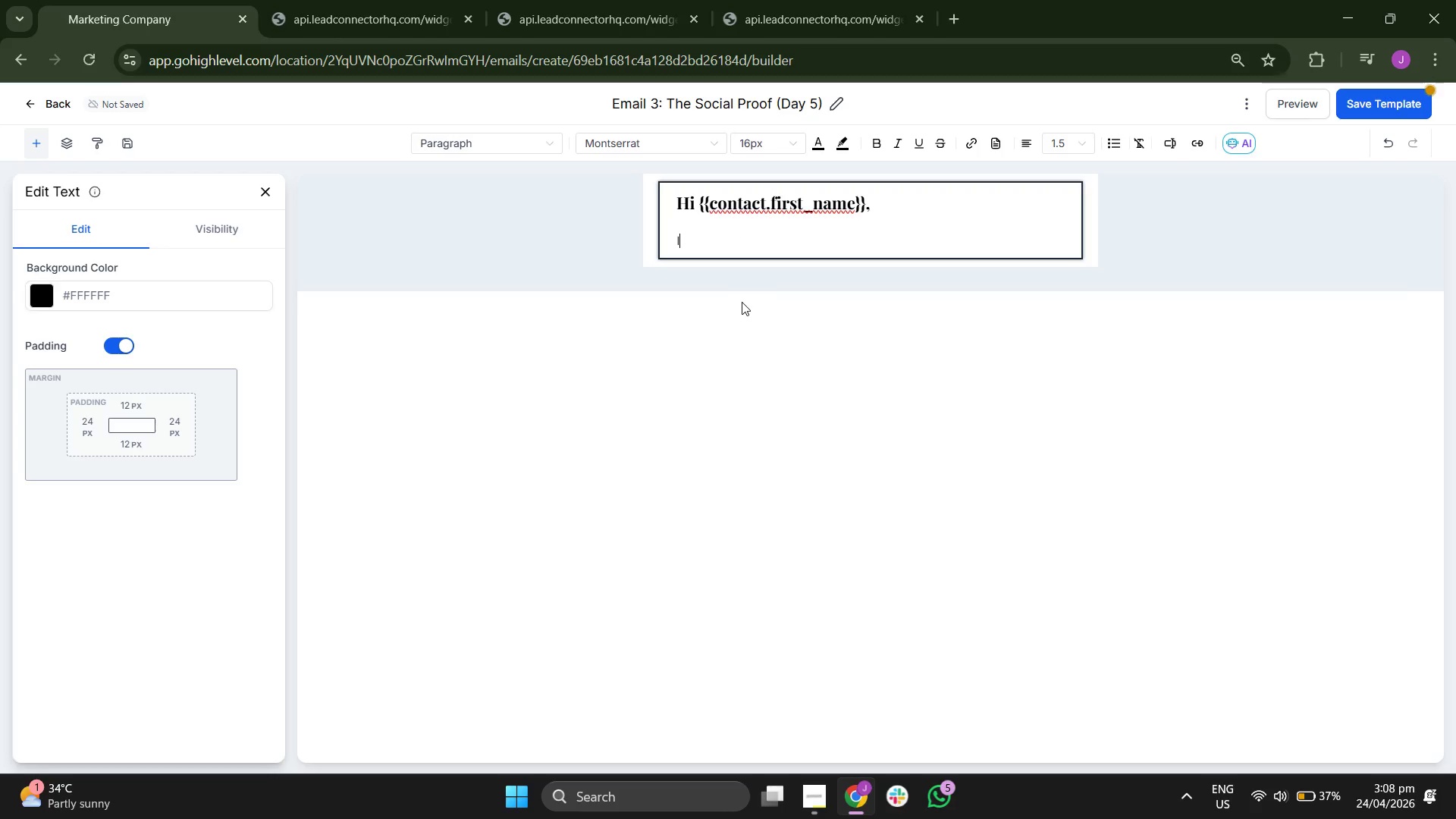 
key(Space)
 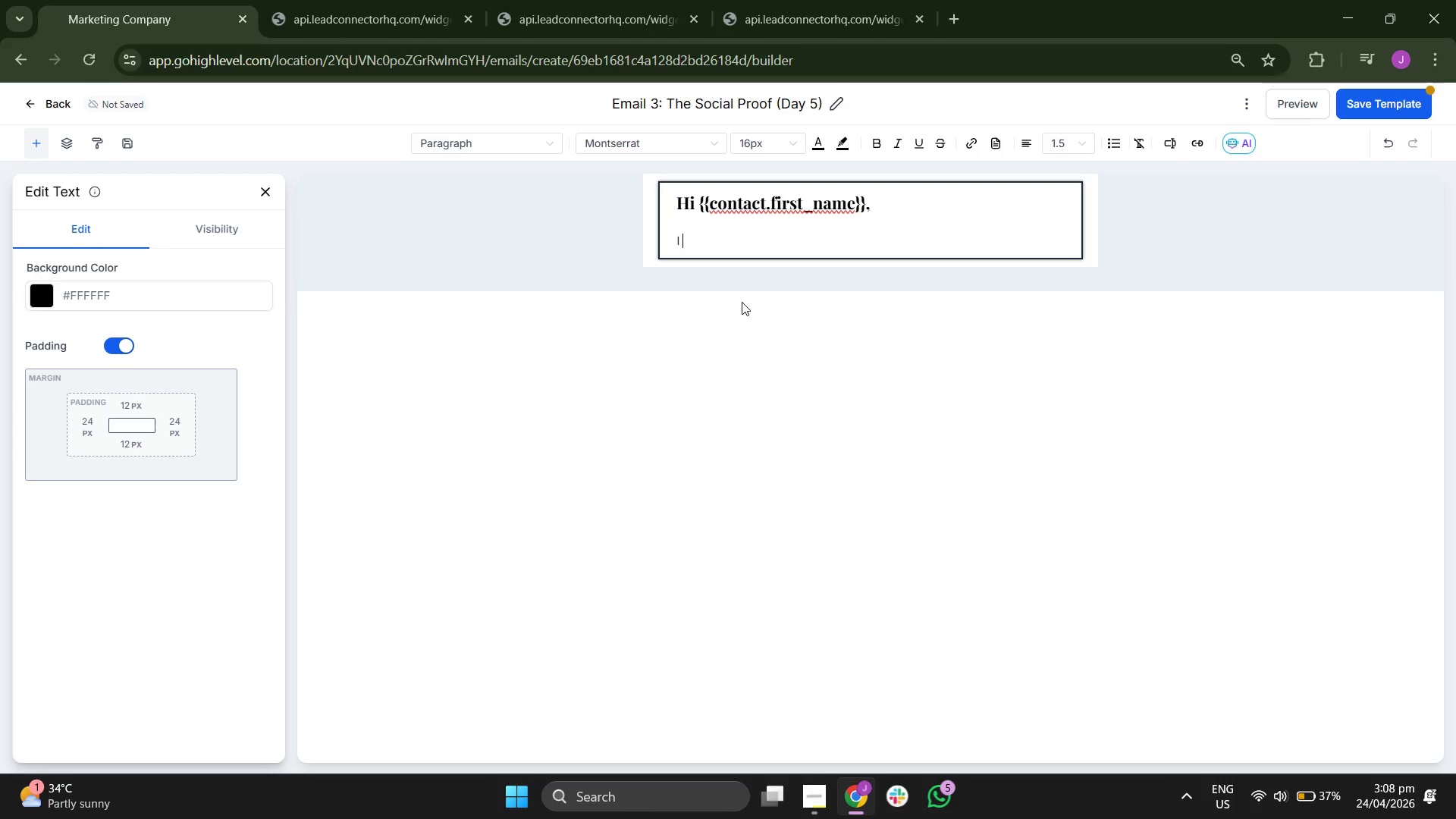 
key(Backspace)
 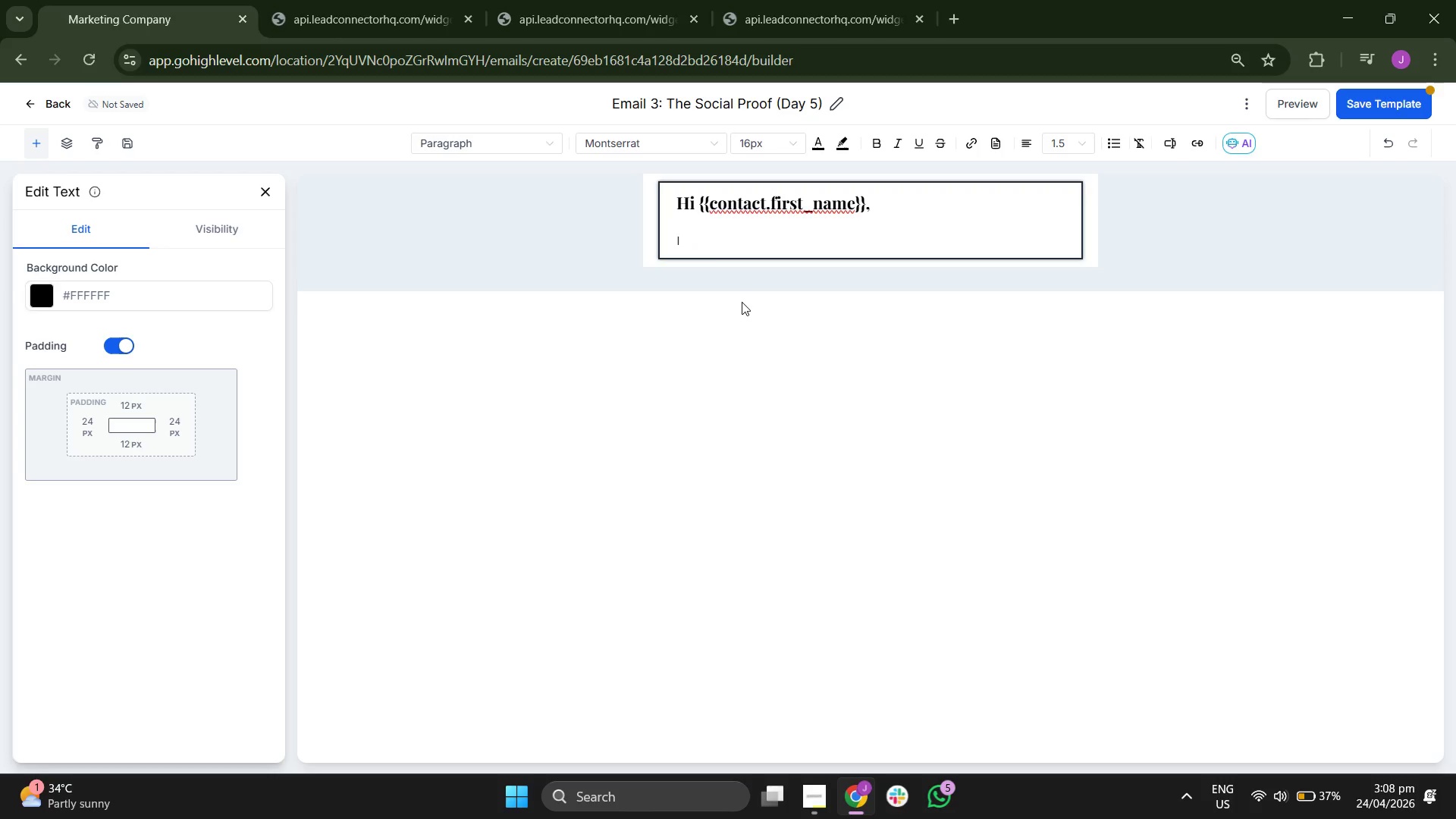 
key(Backspace)
 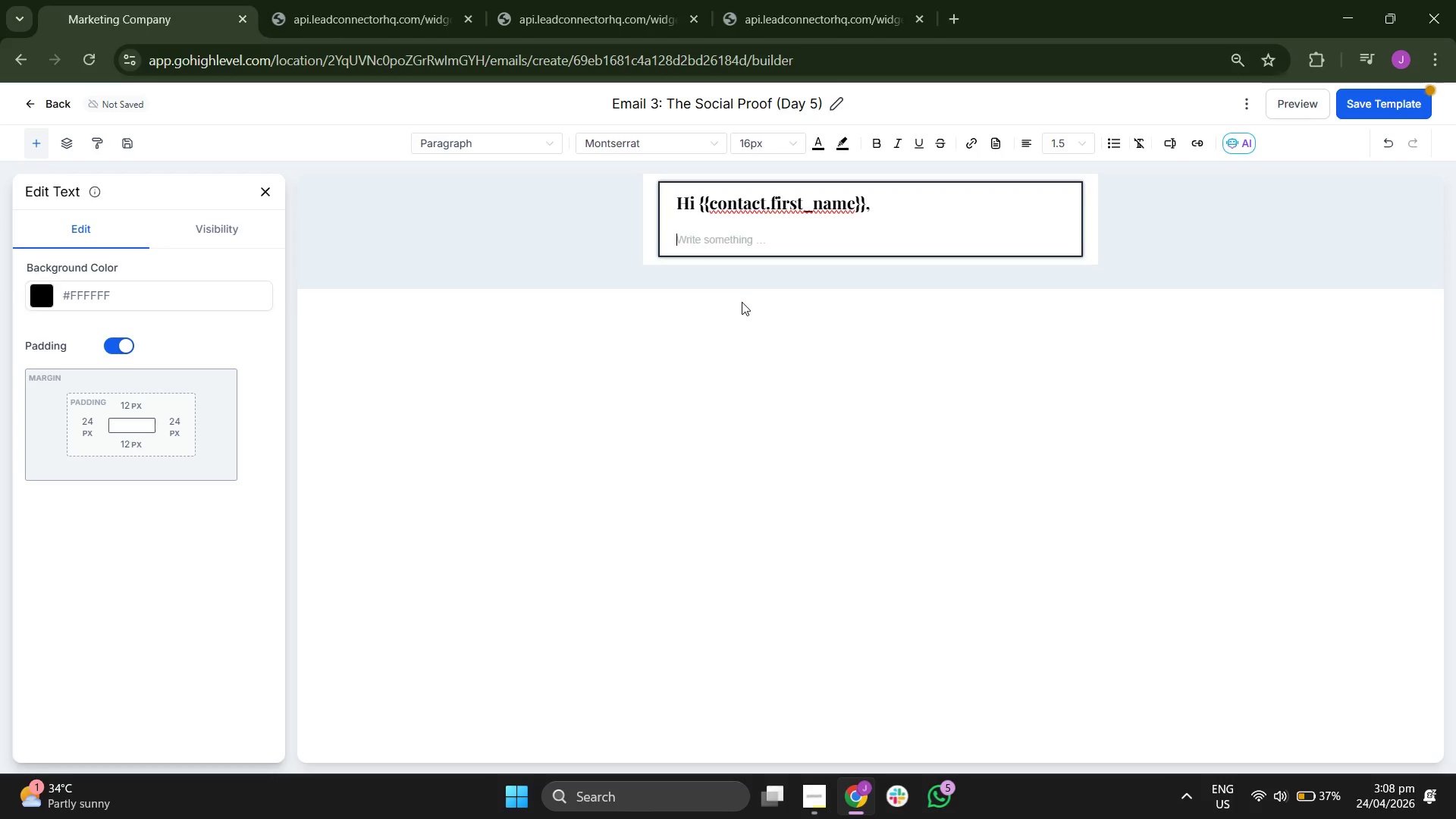 
key(Backspace)
 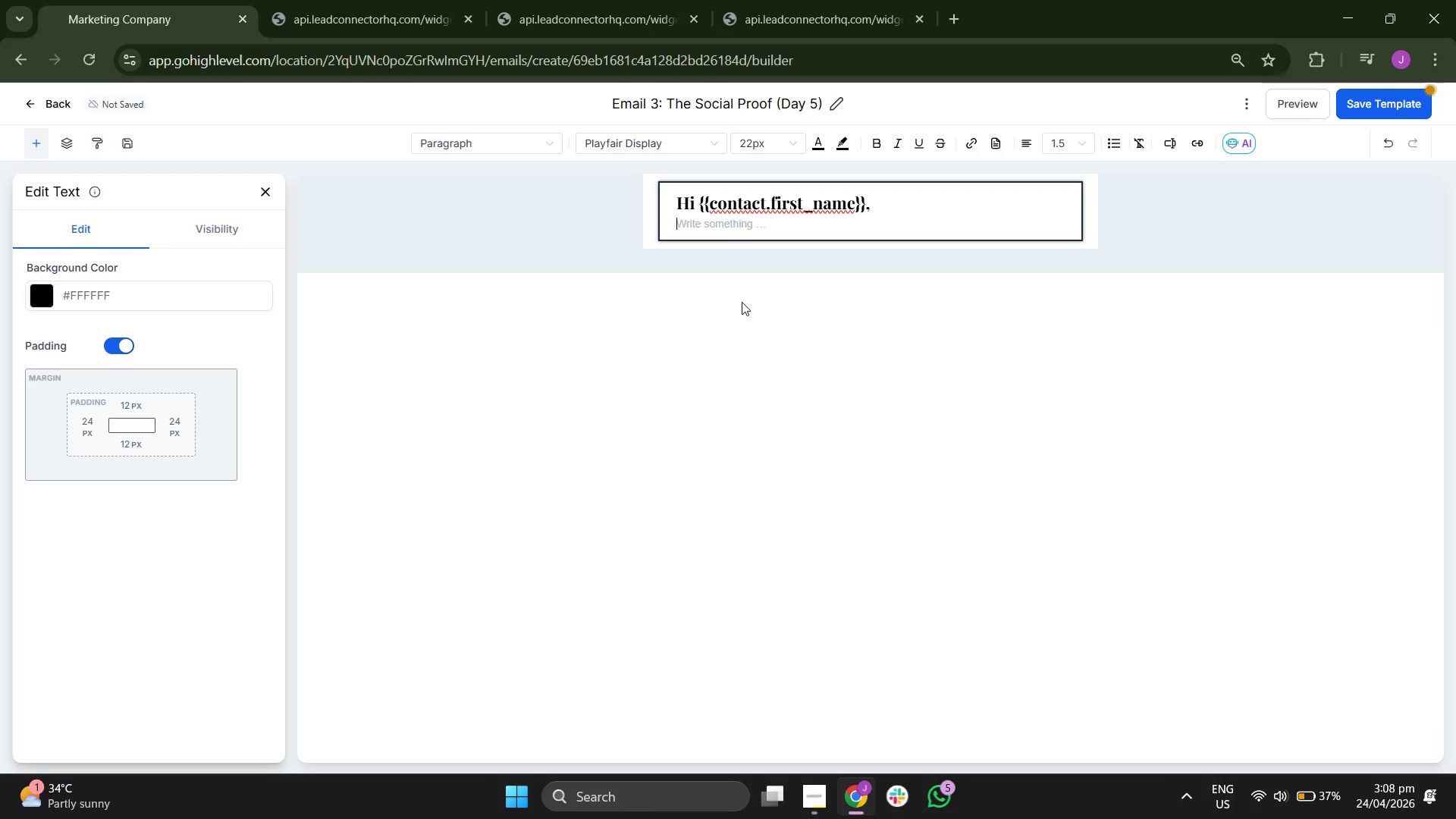 
key(Enter)
 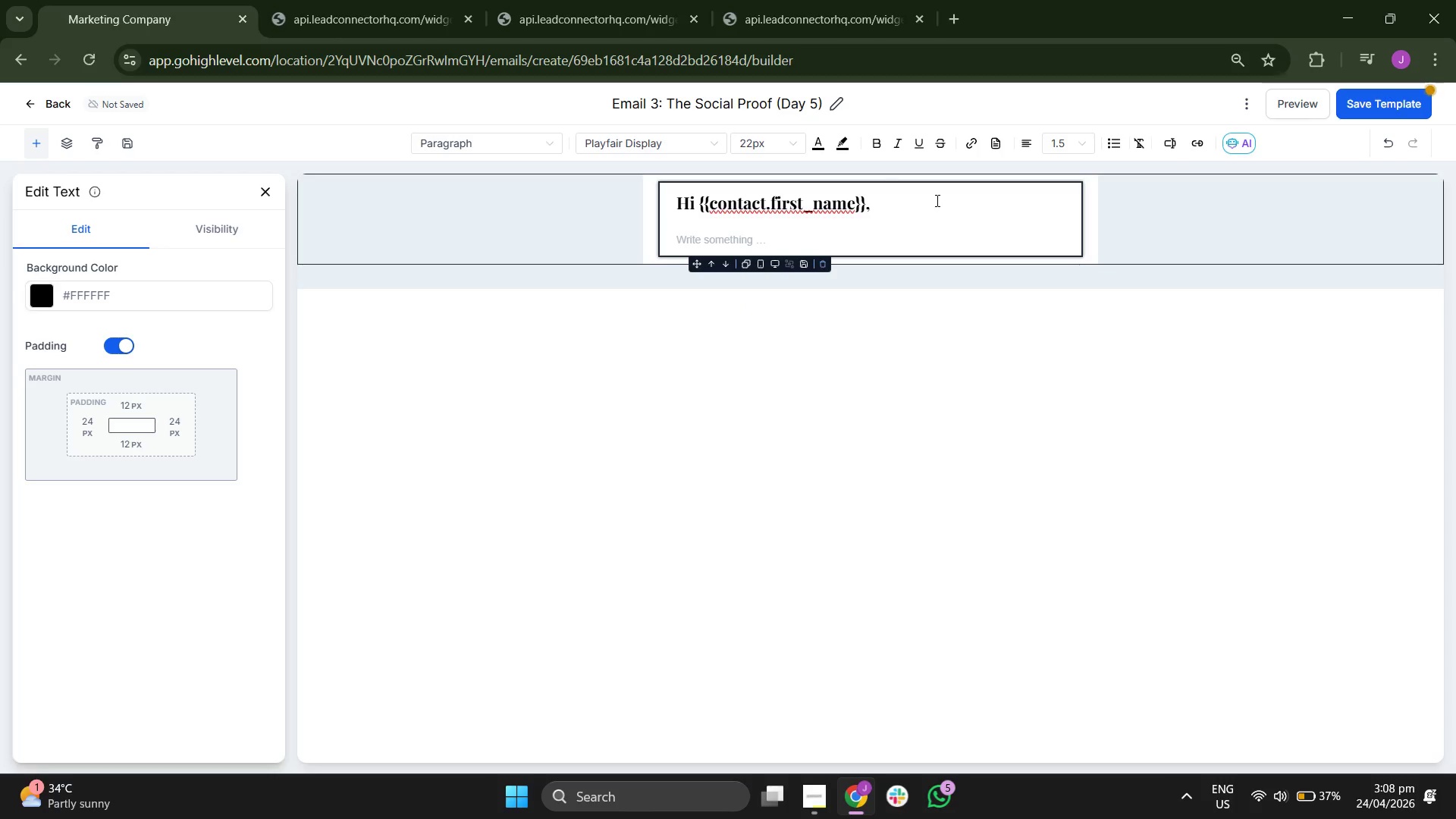 
left_click([767, 139])
 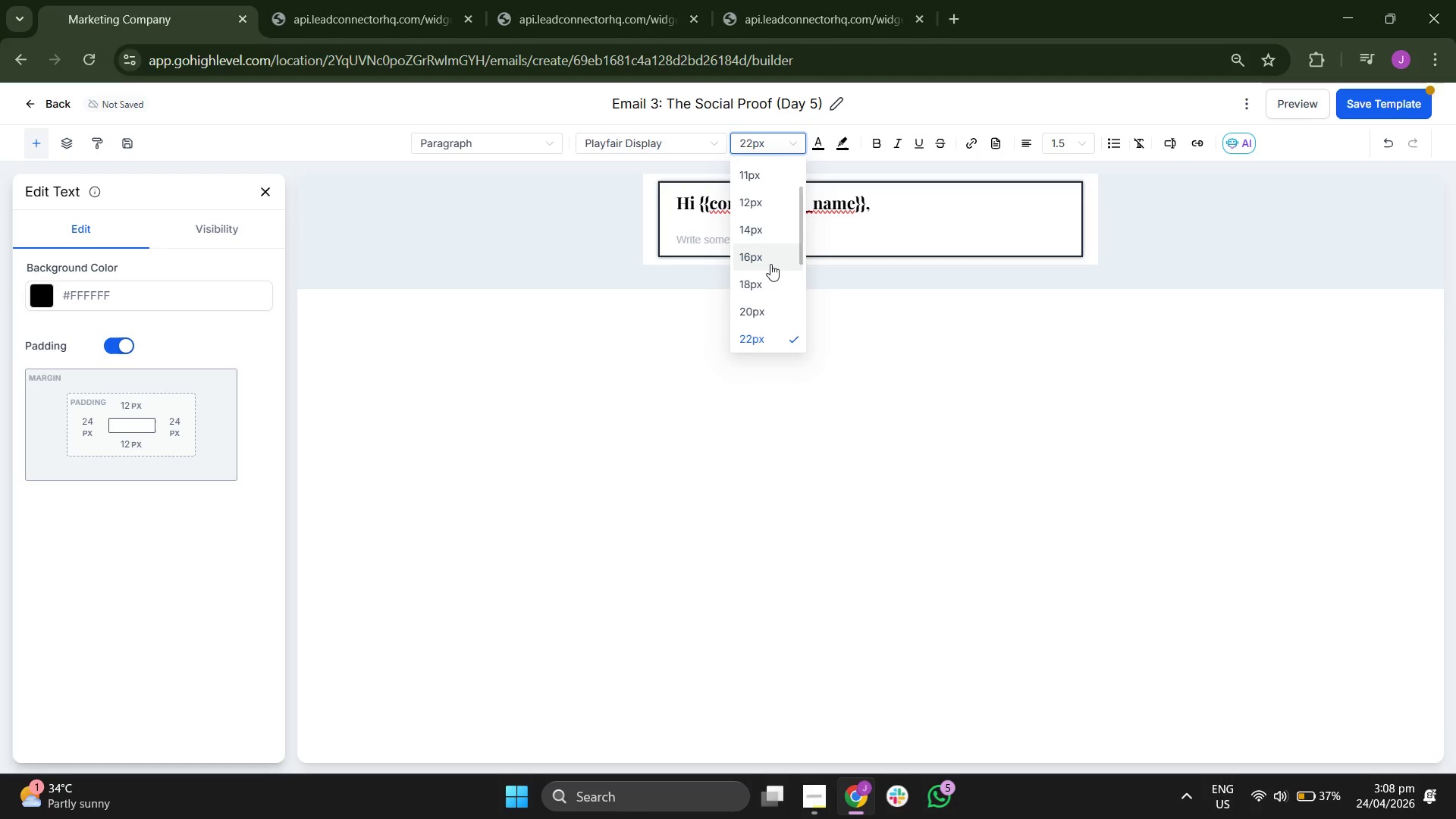 
left_click([769, 260])
 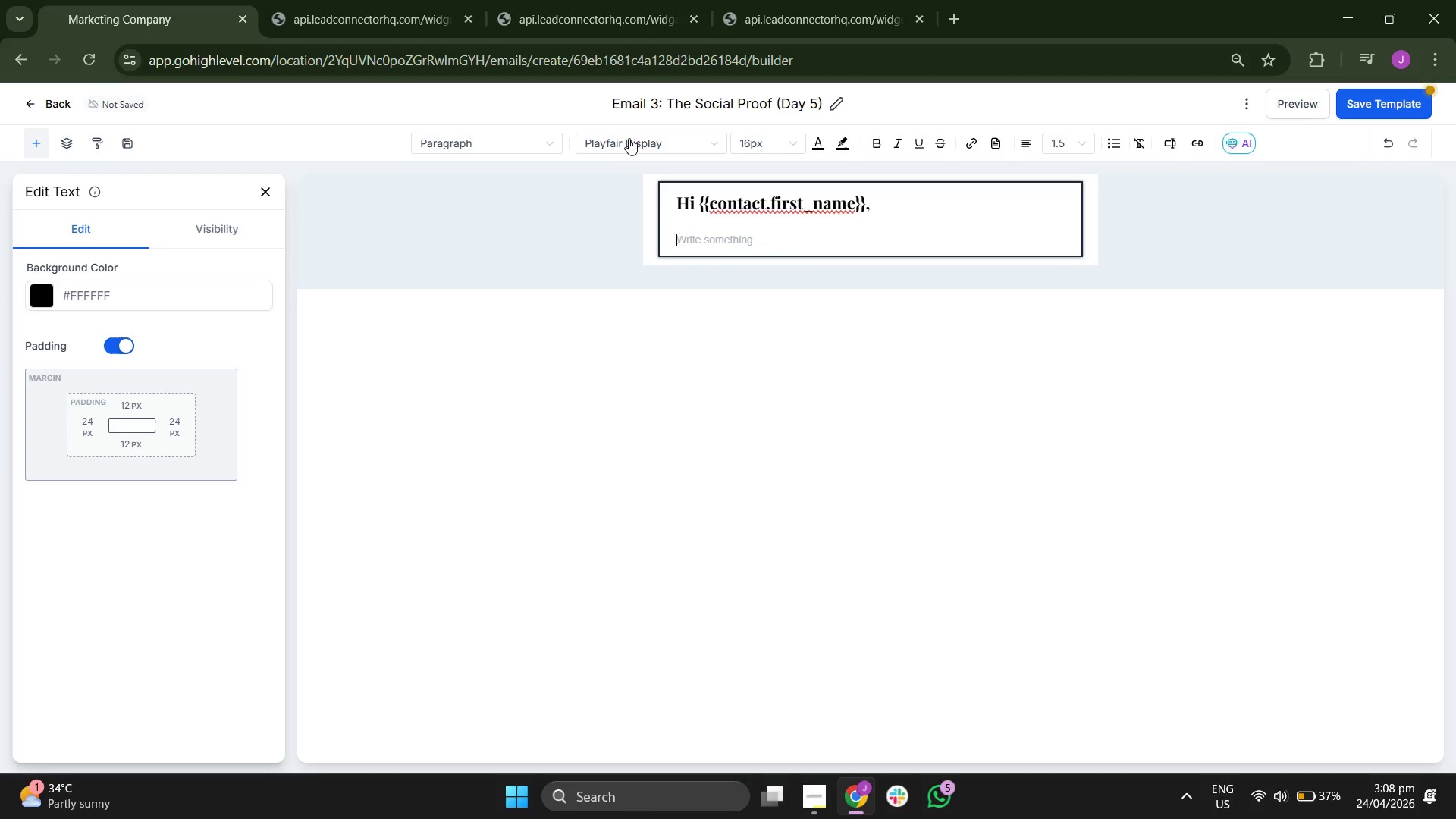 
left_click([627, 136])
 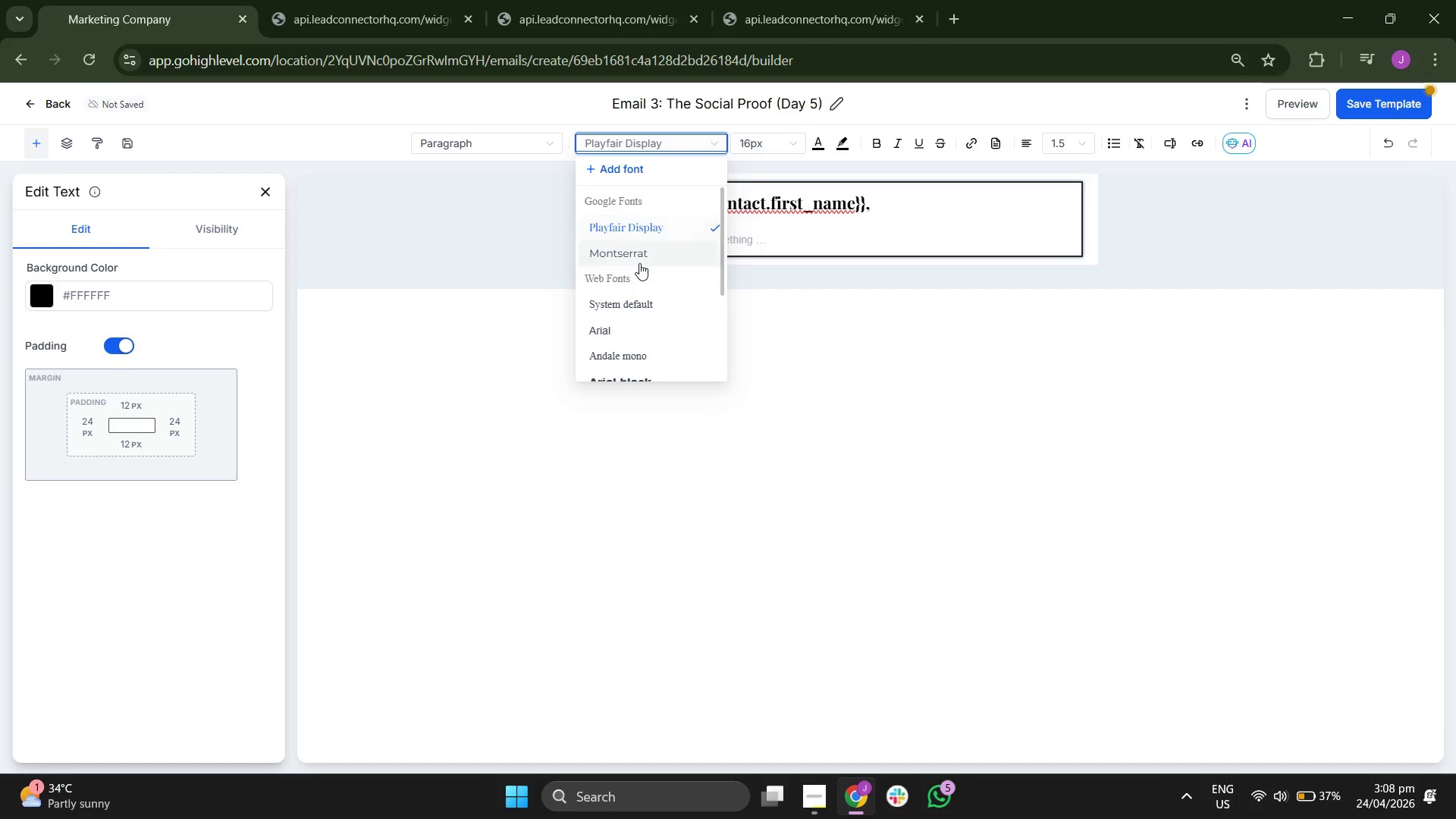 
left_click([639, 258])
 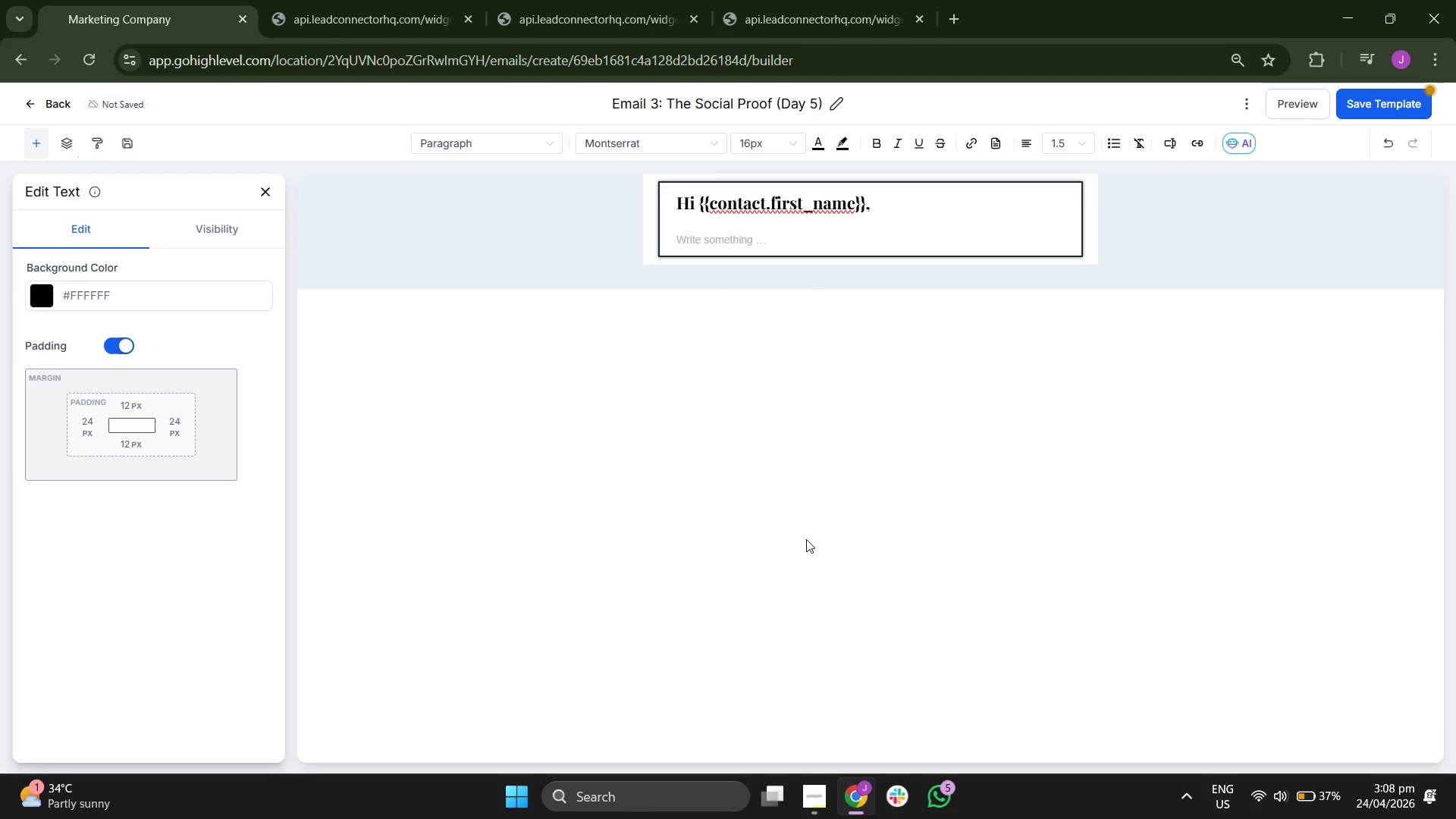 
type(I)
key(Backspace)
type(I thought you might find this interesting )
key(Backspace)
type( )
key(Backspace)
type( we)
key(Backspace)
key(Backspace)
key(Backspace)
type( )
key(Backspace)
type( we)
key(Backspace)
key(Backspace)
key(Backspace)
type(. We re)
 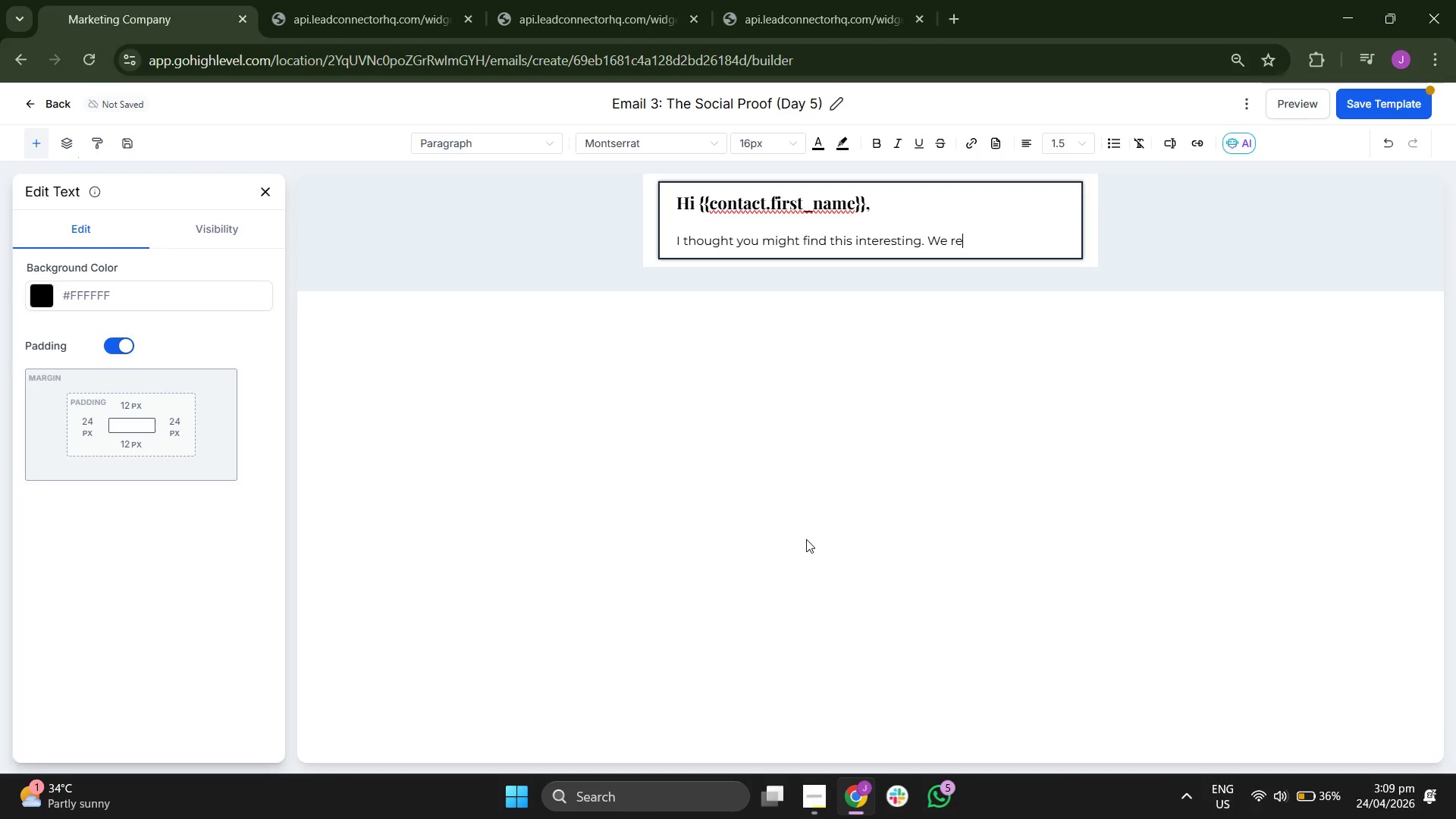 
type(cently worked with a geriatric clinic specializing in  )
key(Backspace)
type({{conta)
 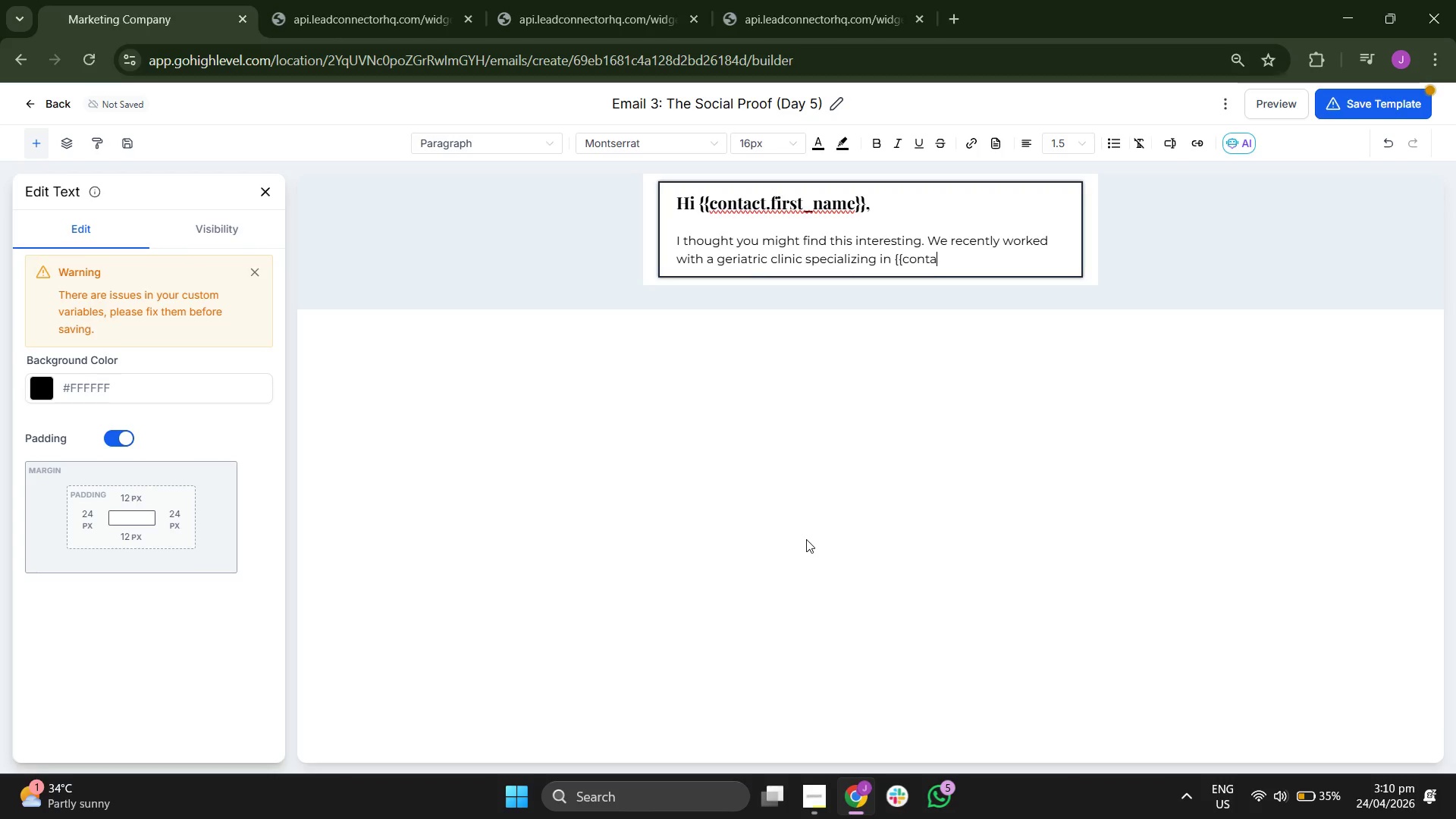 
type(r)
key(Backspace)
type(ct. )
key(Backspace)
type(primary )
key(Backspace)
type(_geriatirc_so)
key(Backspace)
type(pecialty}} that was )
 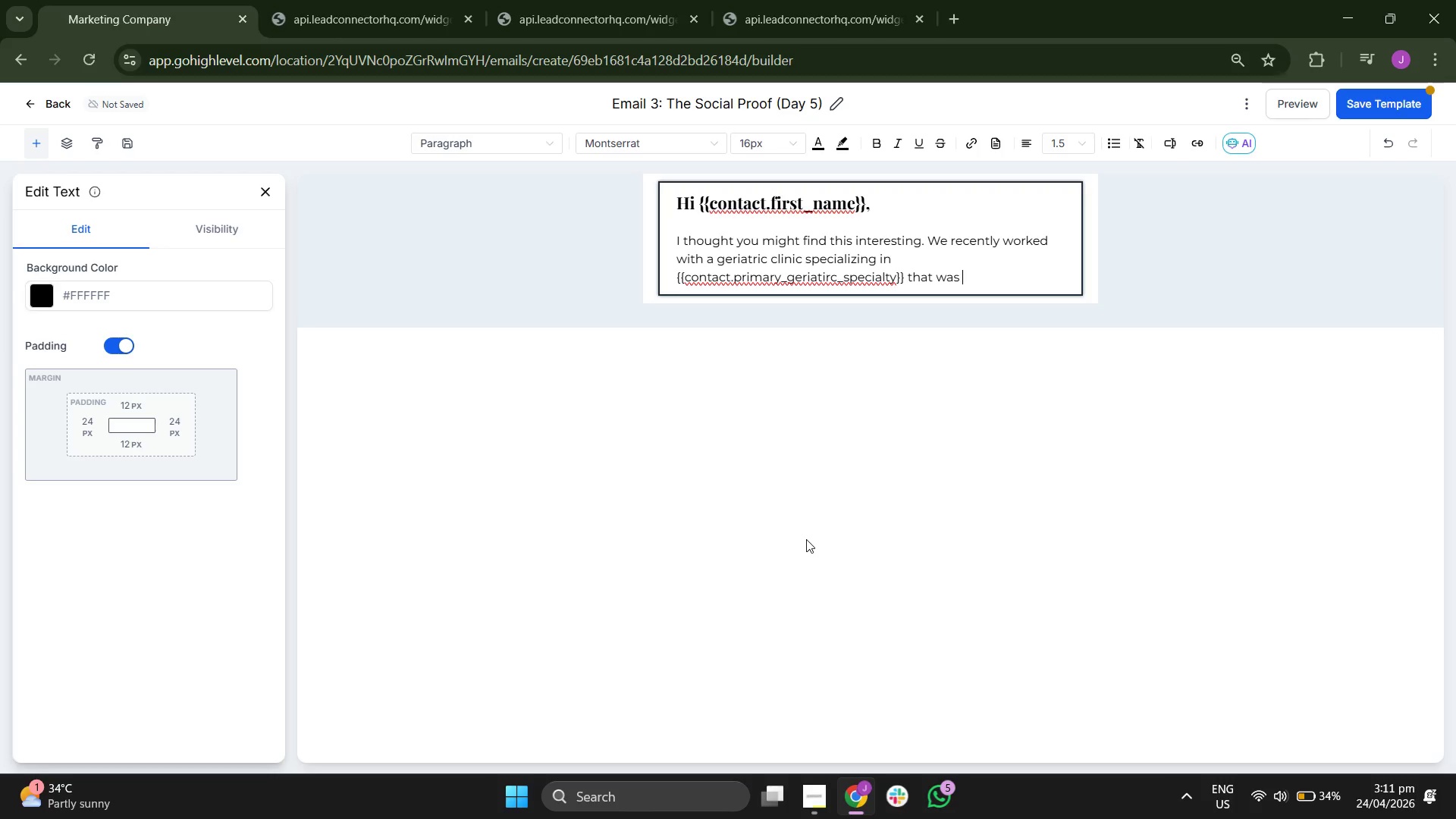 
key(Backspace)
type( strugglib)
key(Backspace)
type(ng with p)
key(Backspace)
type(PA)
key(Backspace)
key(Backspace)
type(patient )
key(Backspace)
type( compliance between sessions.)
 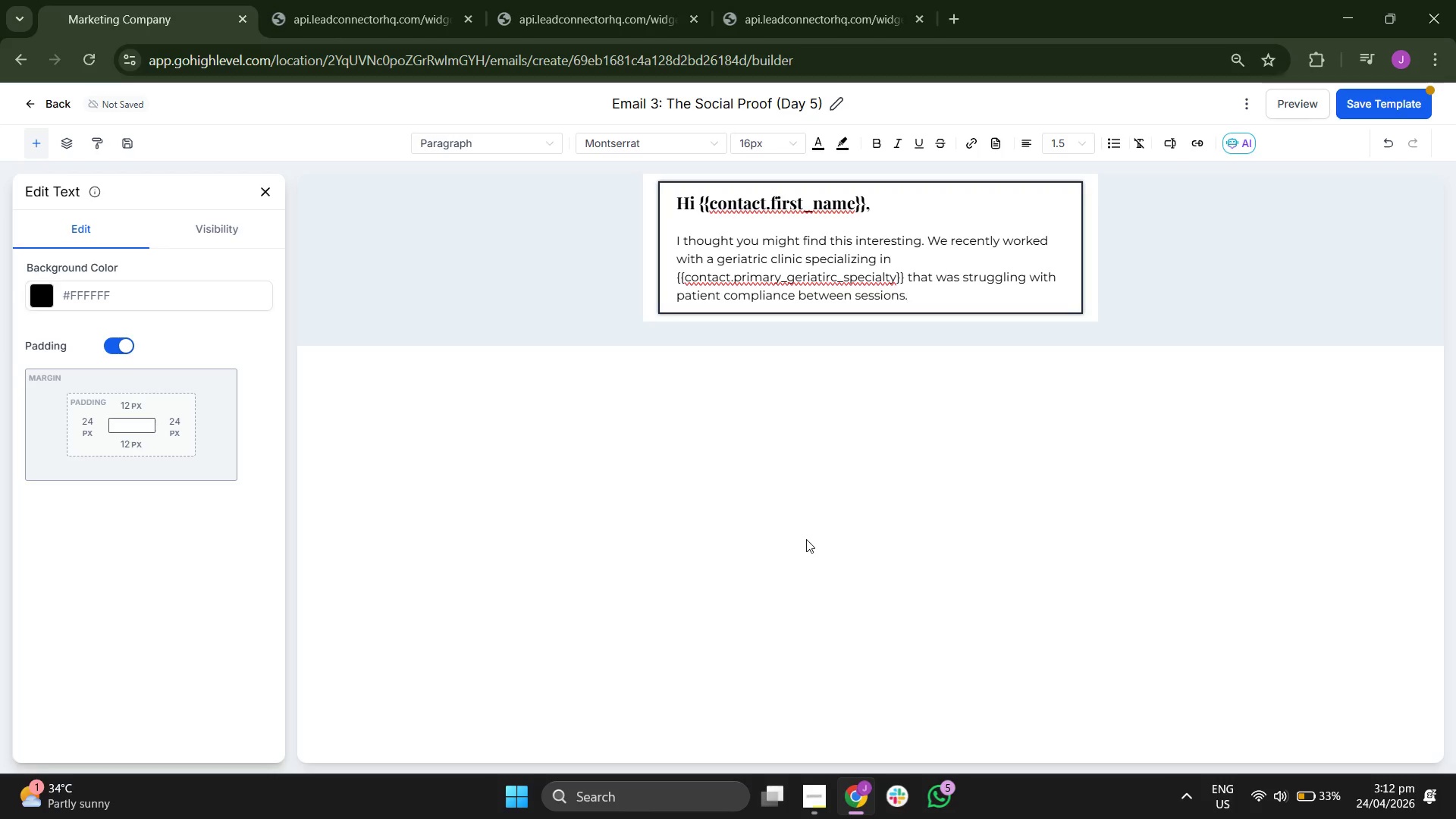 
key(Enter)
 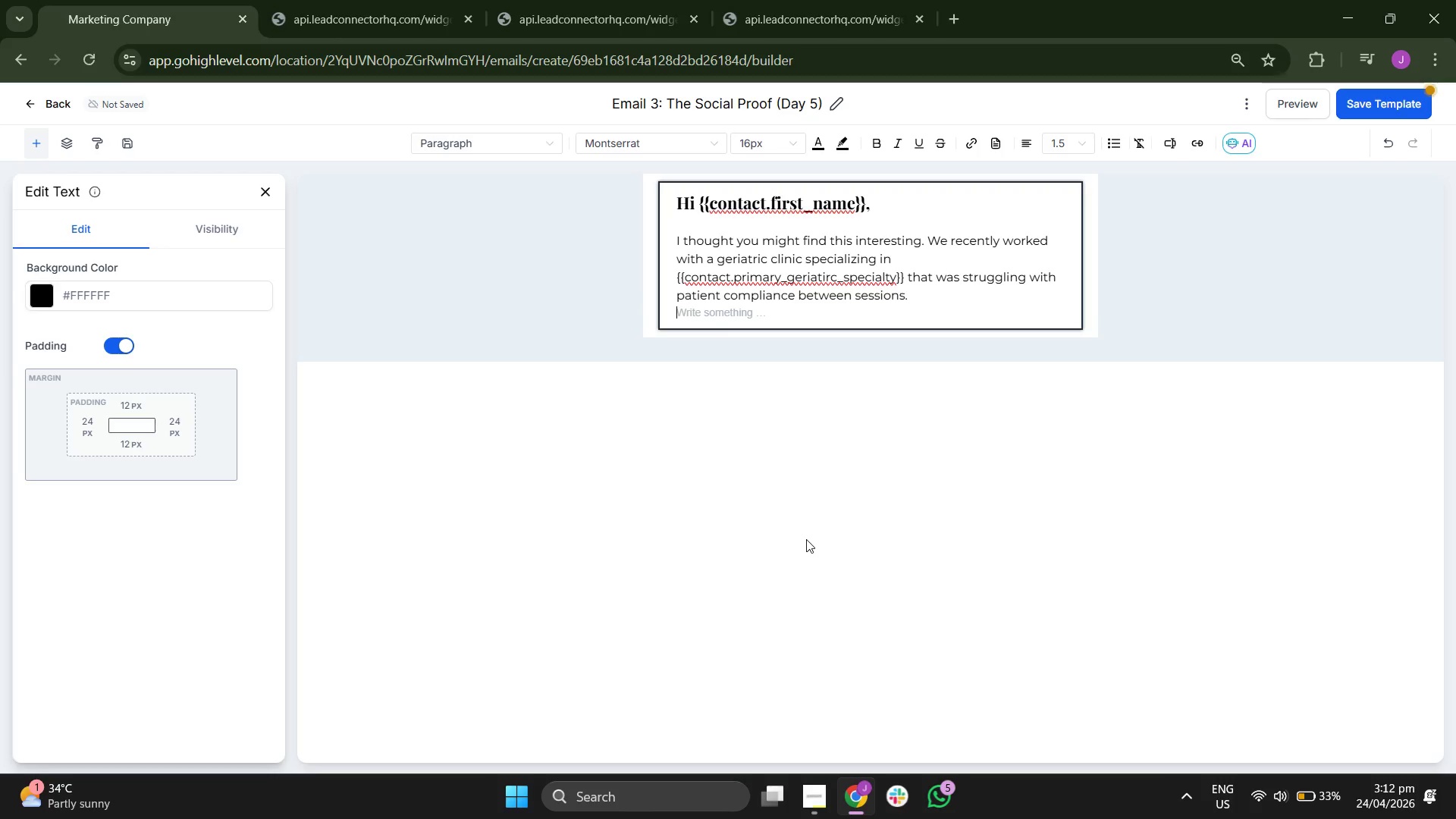 
key(Enter)
 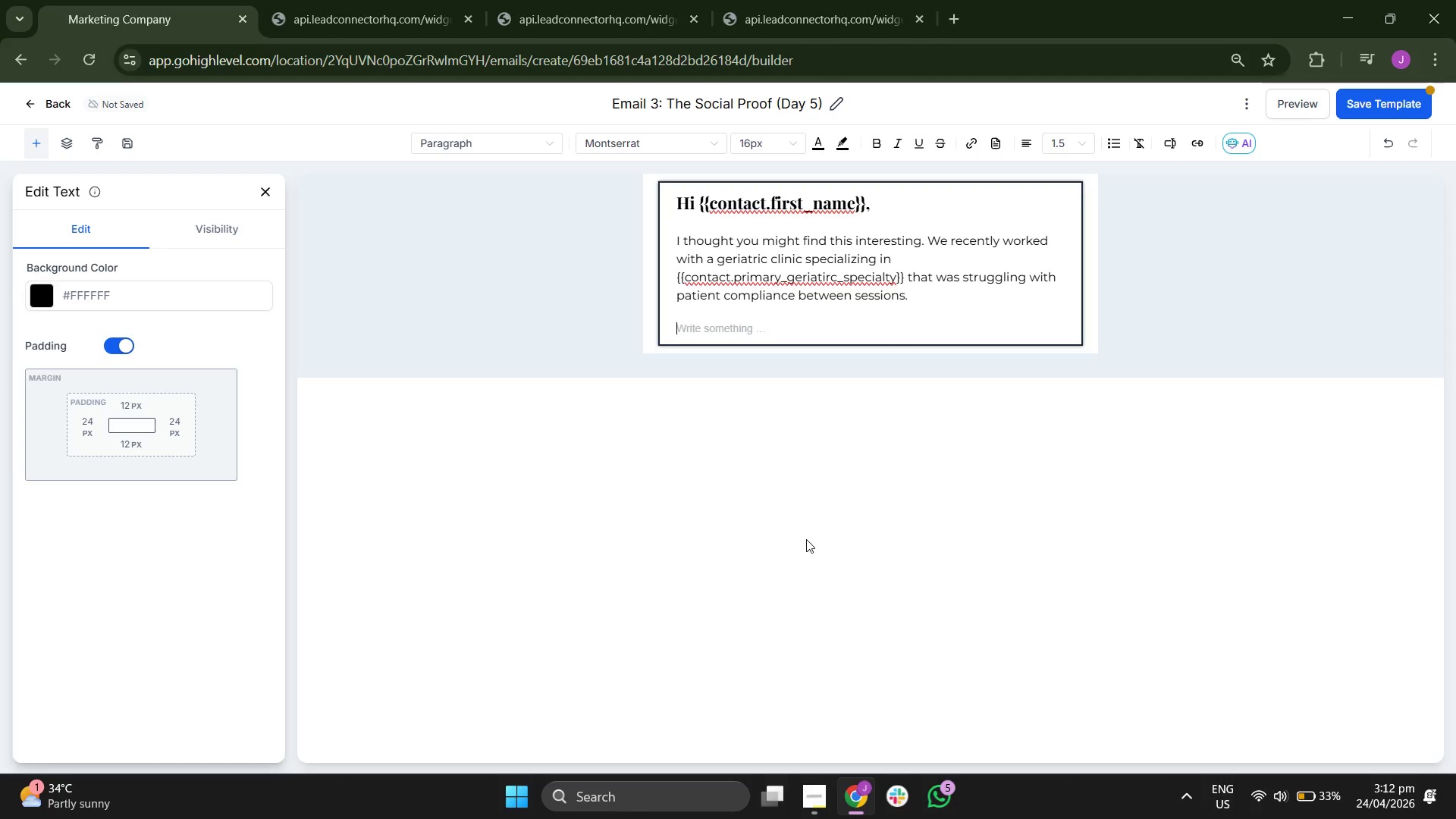 
type(By )
key(Backspace)
type( using VitaTrack's remote monitoring, they saw a 22% reduction in hospital )
key(Backspace)
type( )
key(Backspace)
type( redmi)
key(Backspace)
key(Backspace)
key(Backspace)
key(Backspace)
type(a)
key(Backspace)
type(eadmissions over 6 months and a marked increase in patient saat)
key(Backspace)
key(Backspace)
type(tisfaction )
key(Backspace)
type( )
key(Backspace)
type( )
key(Backspace)
type( )
key(Backspace)
type( scores )
key(Backspace)
type(.)
 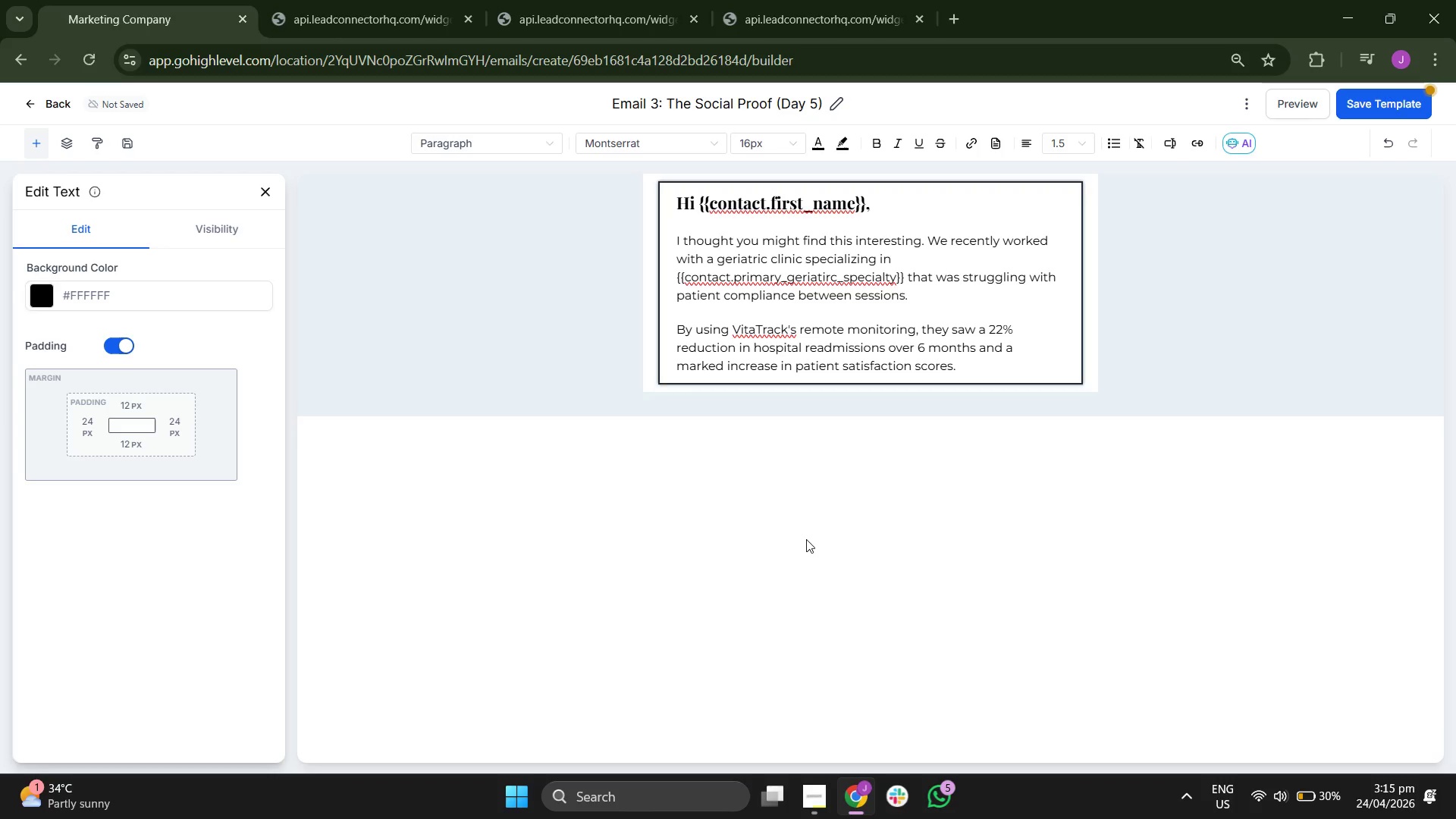 
key(Enter)
 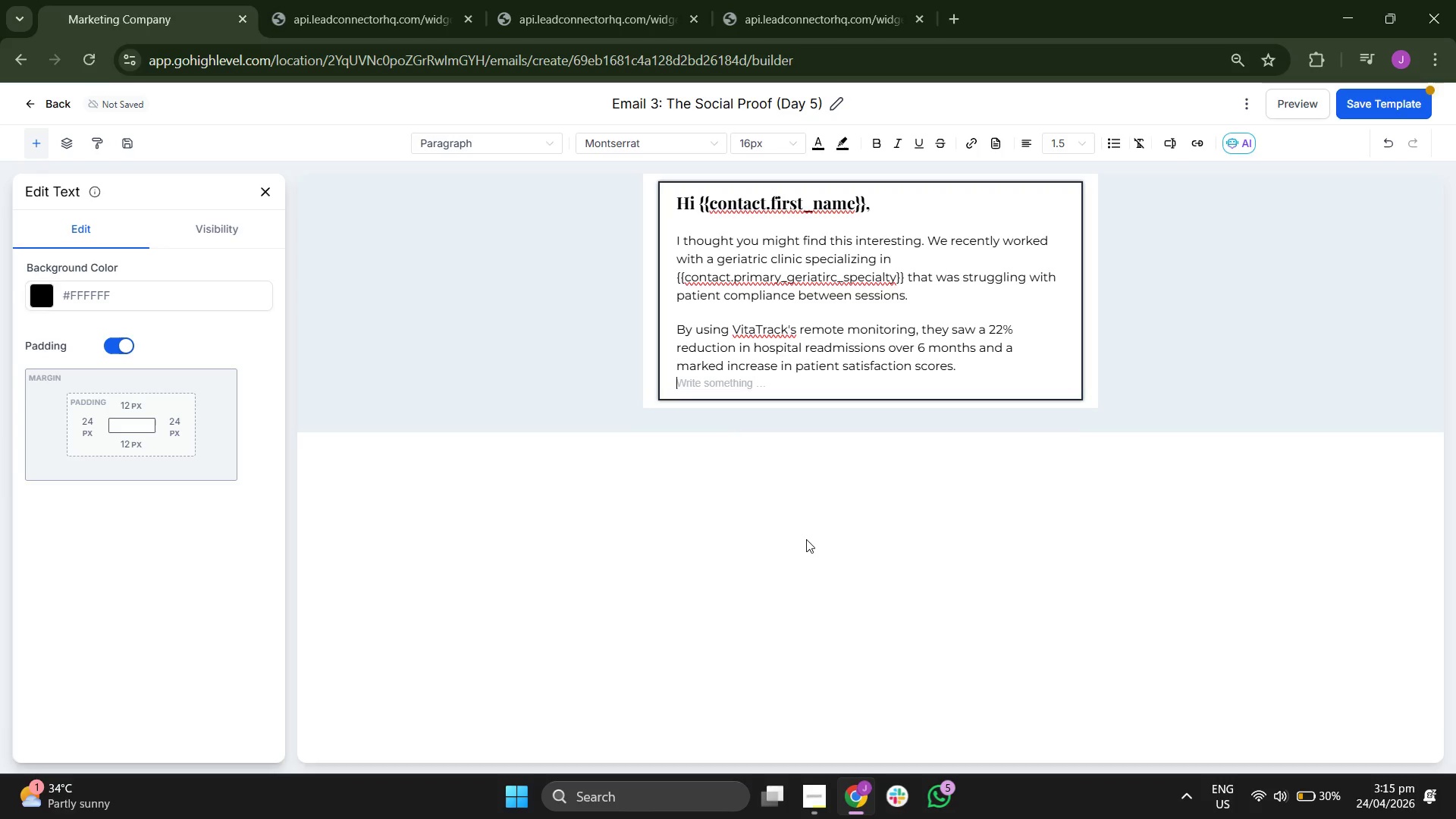 
key(Enter)
 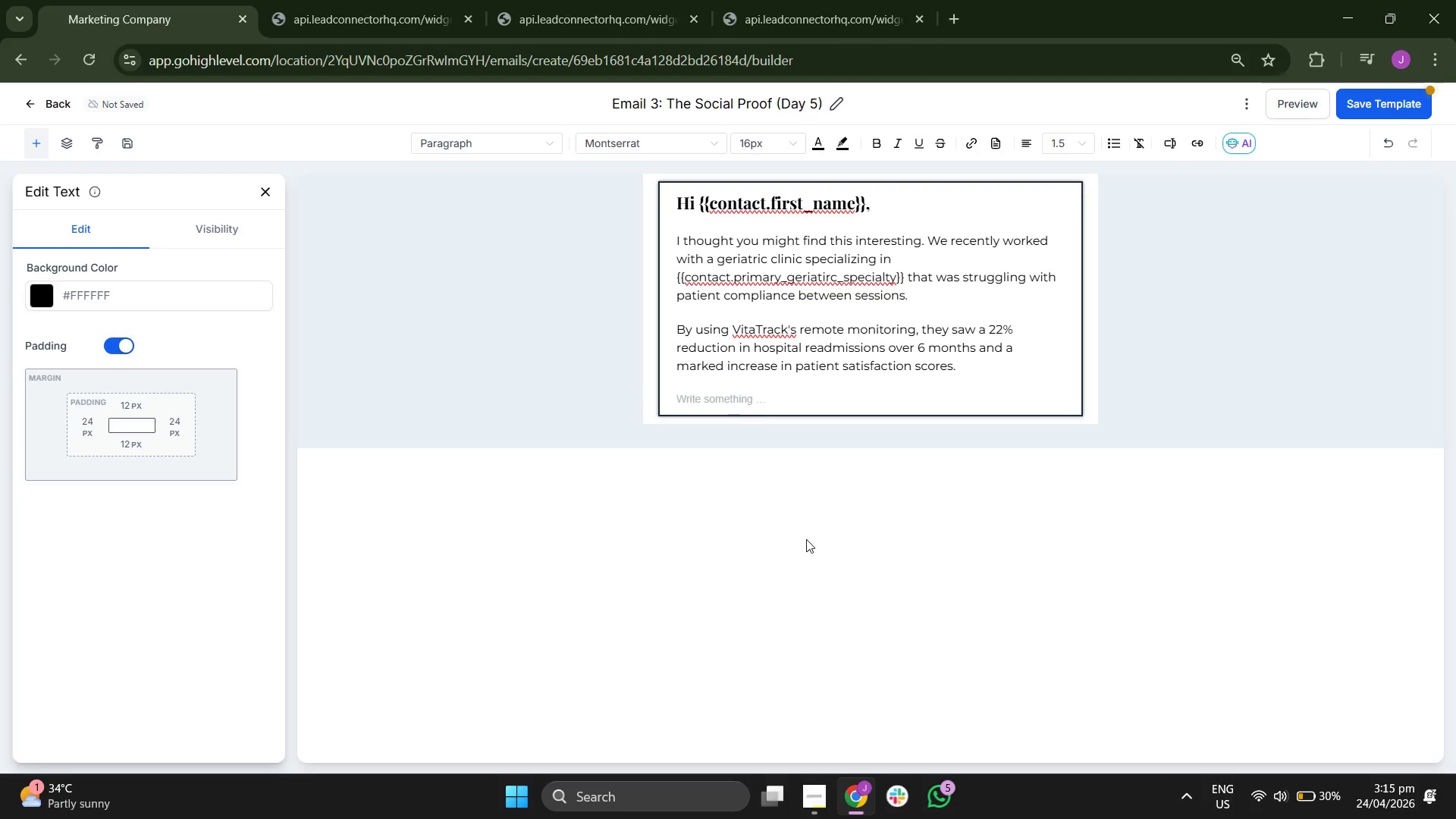 
type(We've built a specic)
 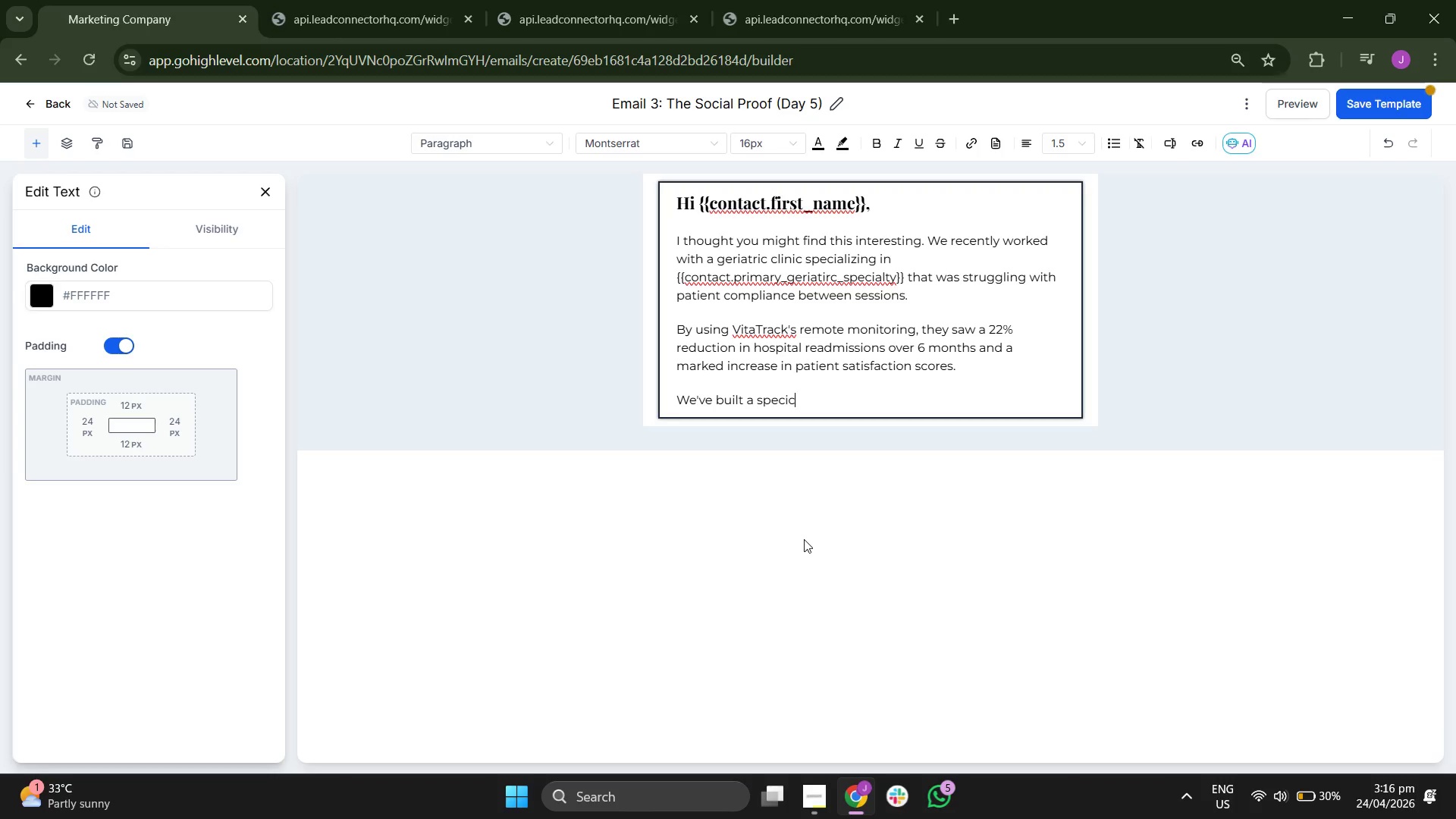 
key(Backspace)
type(s)
key(Backspace)
type(fic )
 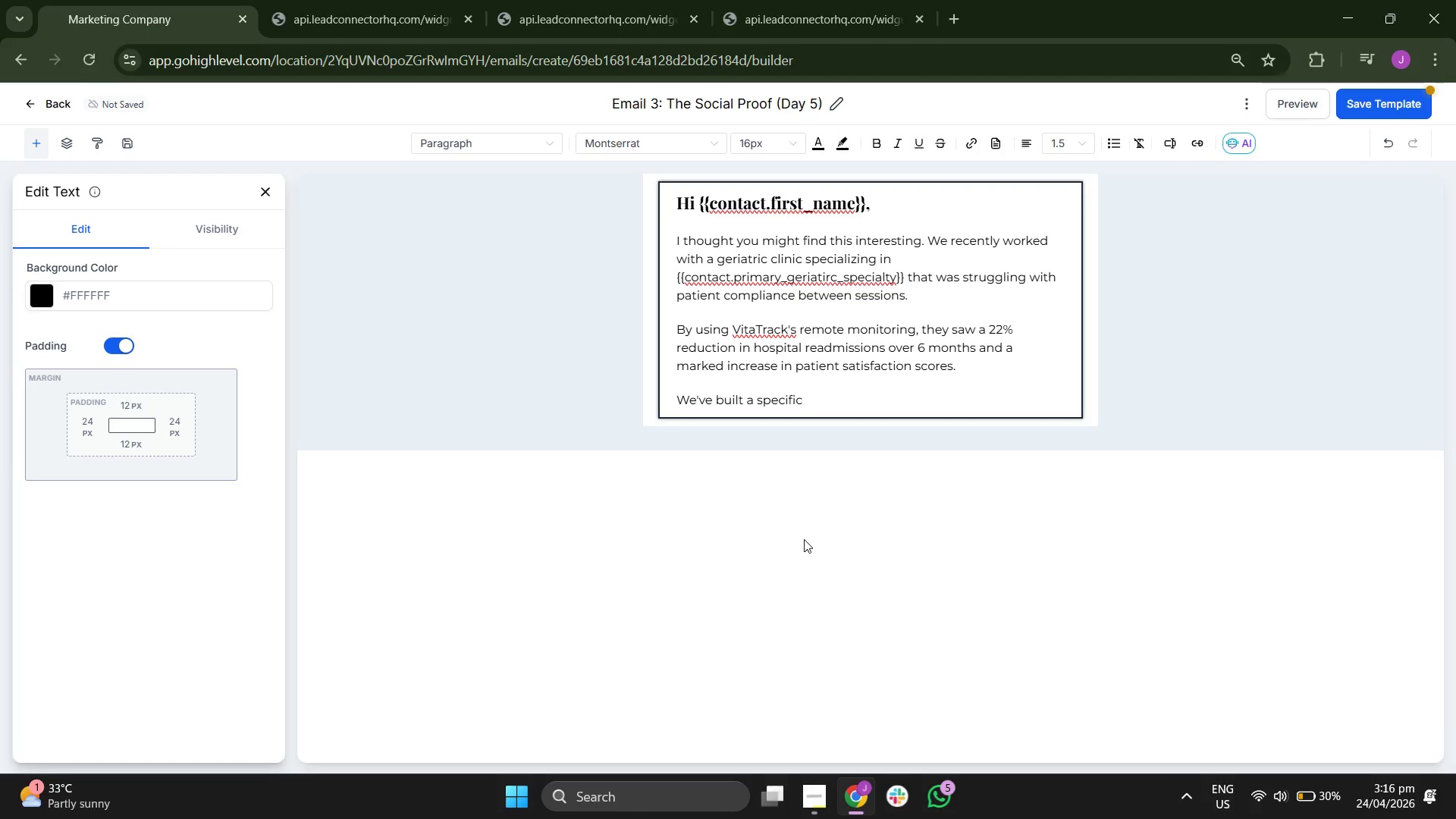 
type("Tec)
 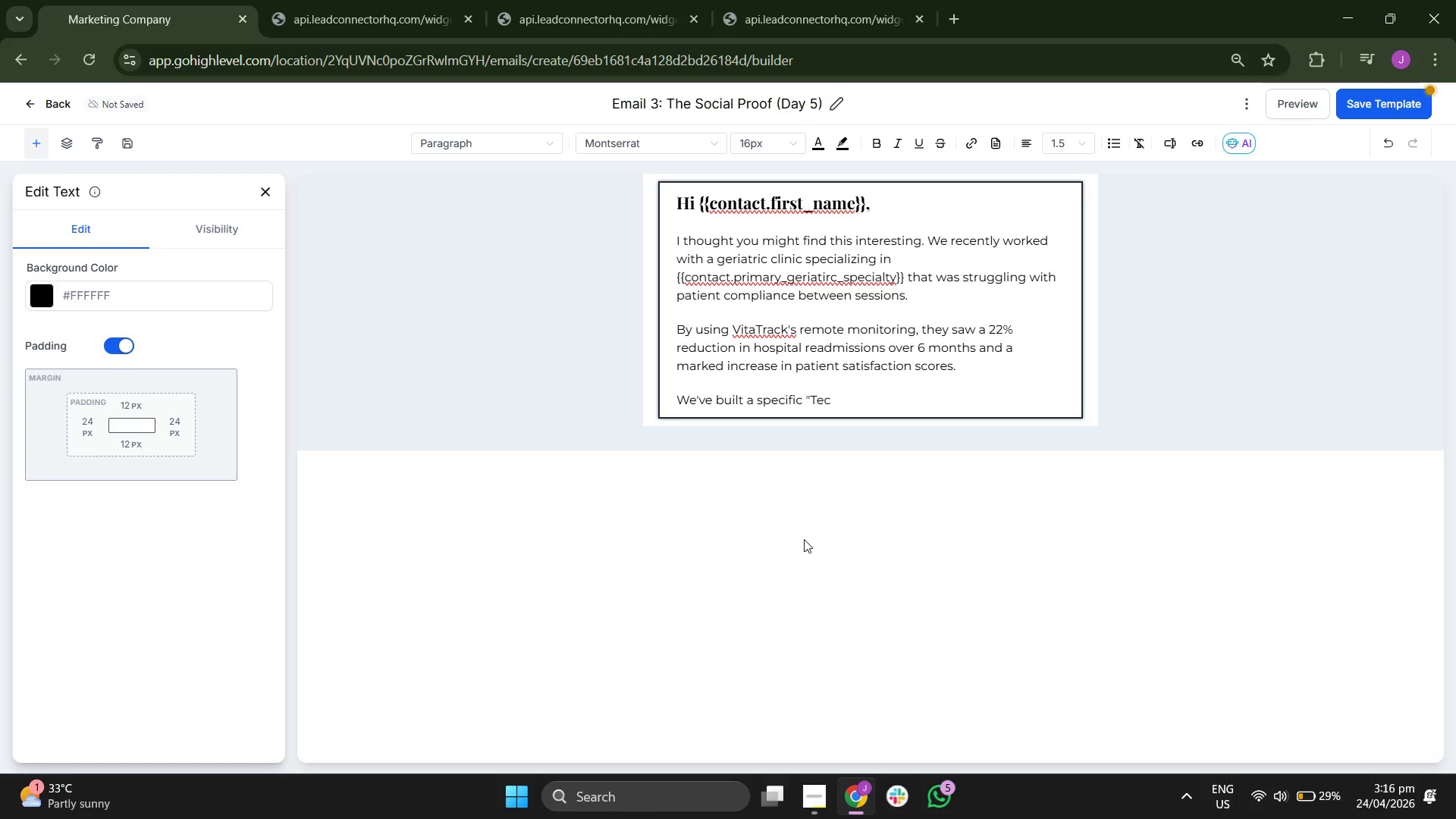 
type(hn)
 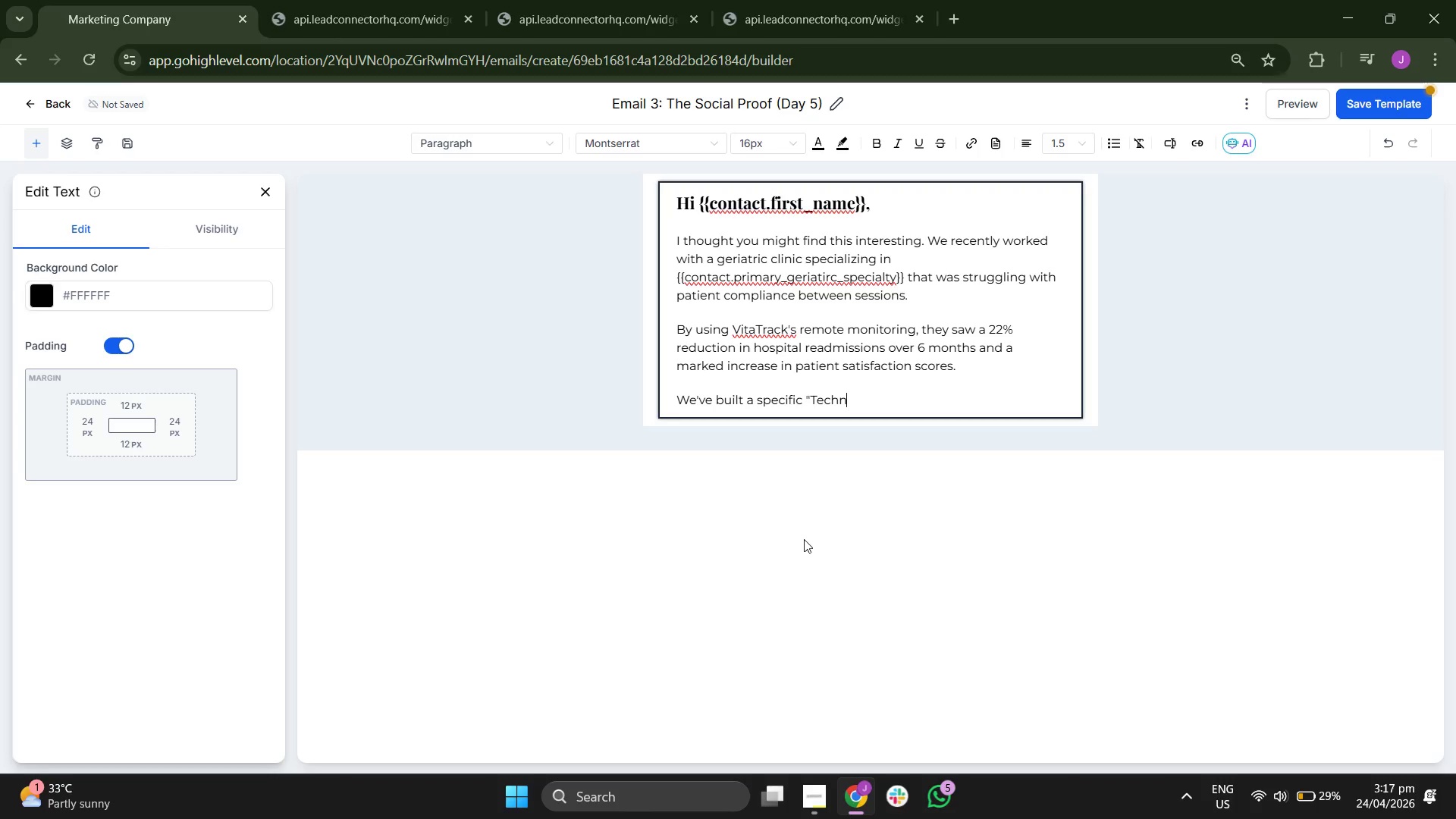 
wait(5.73)
 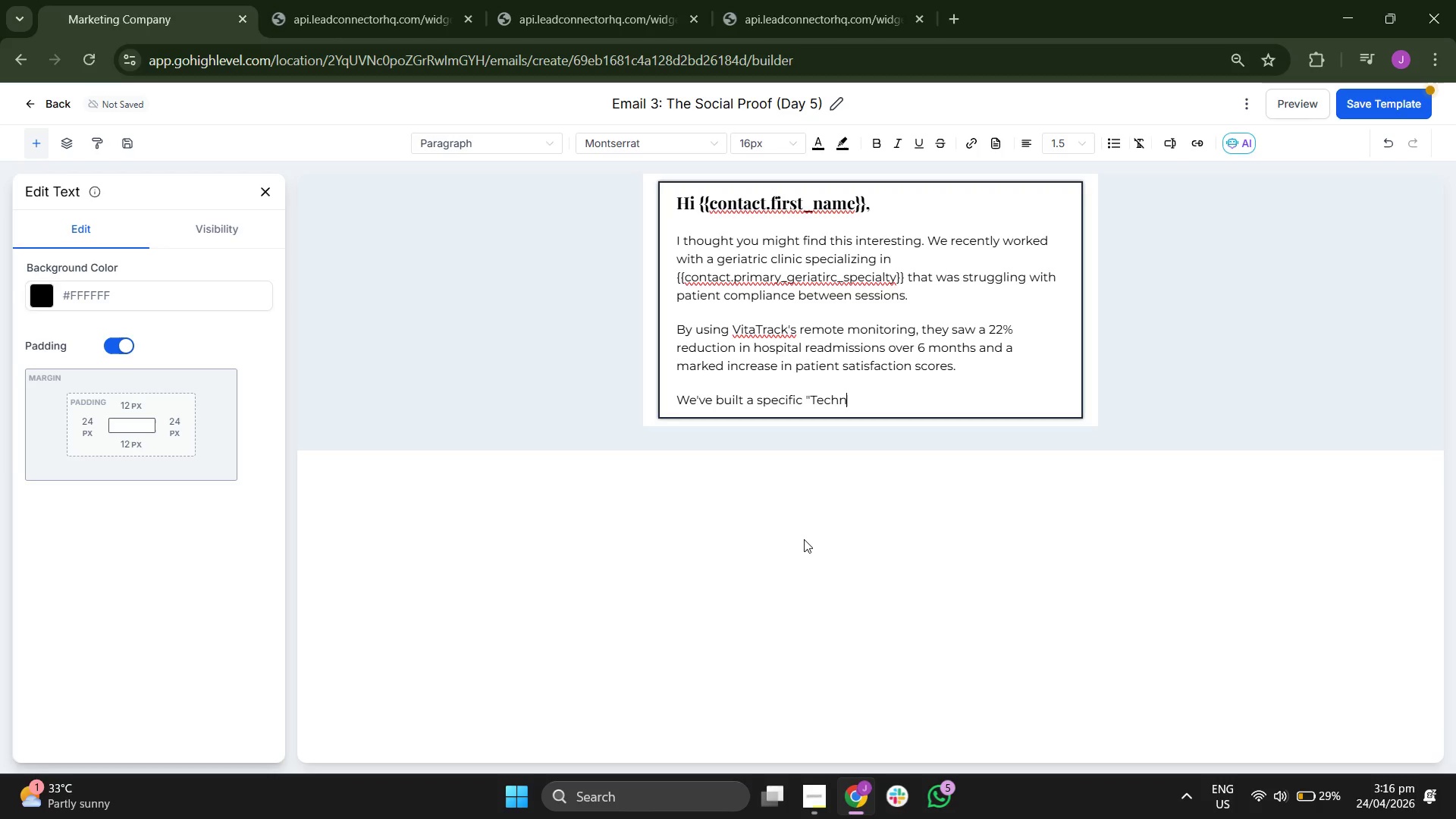 
type(ology Integre)
key(Backspace)
type(ity )
key(Backspace)
type( Audit" )
key(Backspace)
type( to help clinica)
key(Backspace)
type(s identify exac)
key(Backspace)
type(ct)
 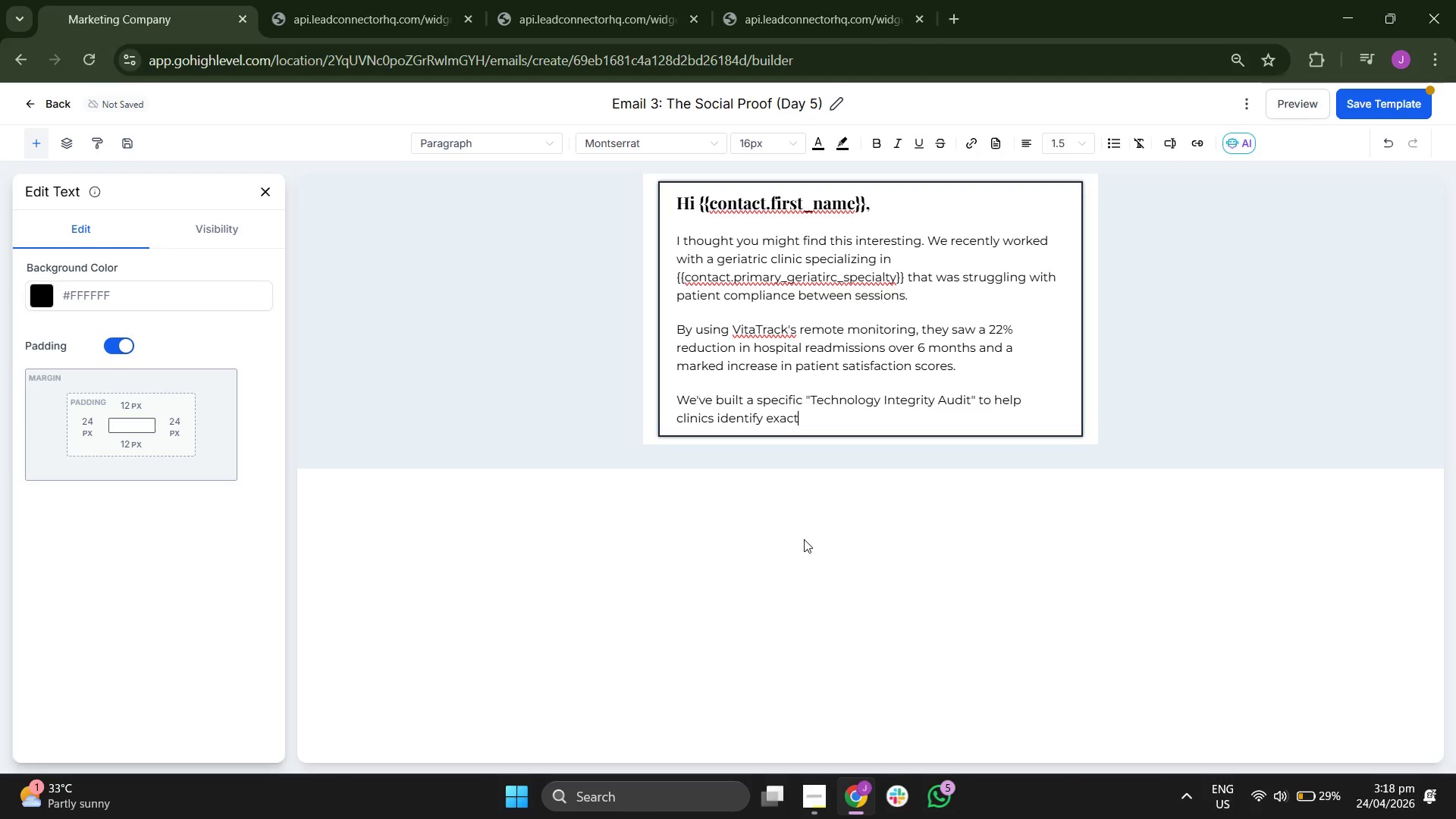 
type(t)
key(Backspace)
type(ly )
 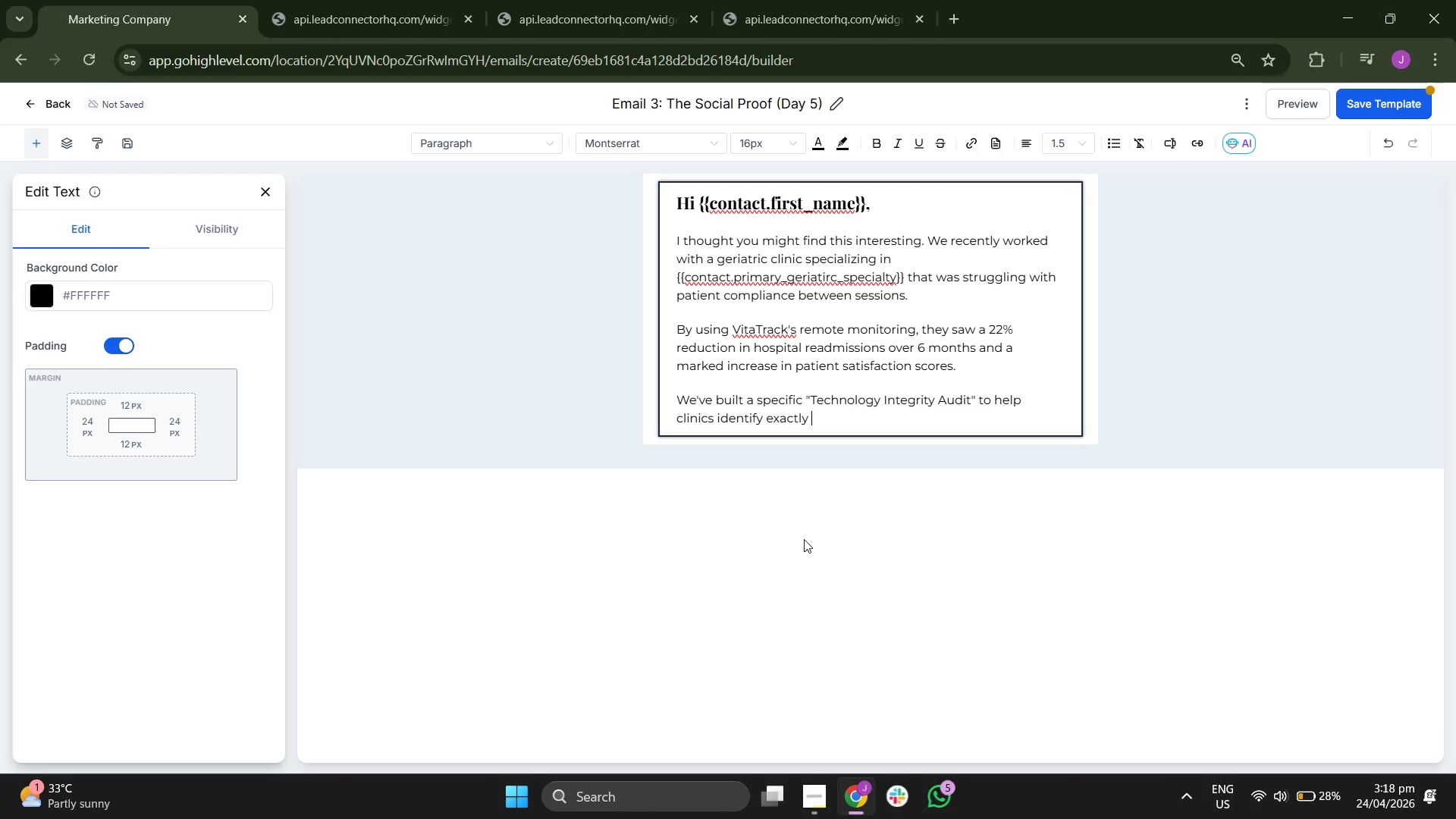 
key(Unknown)
 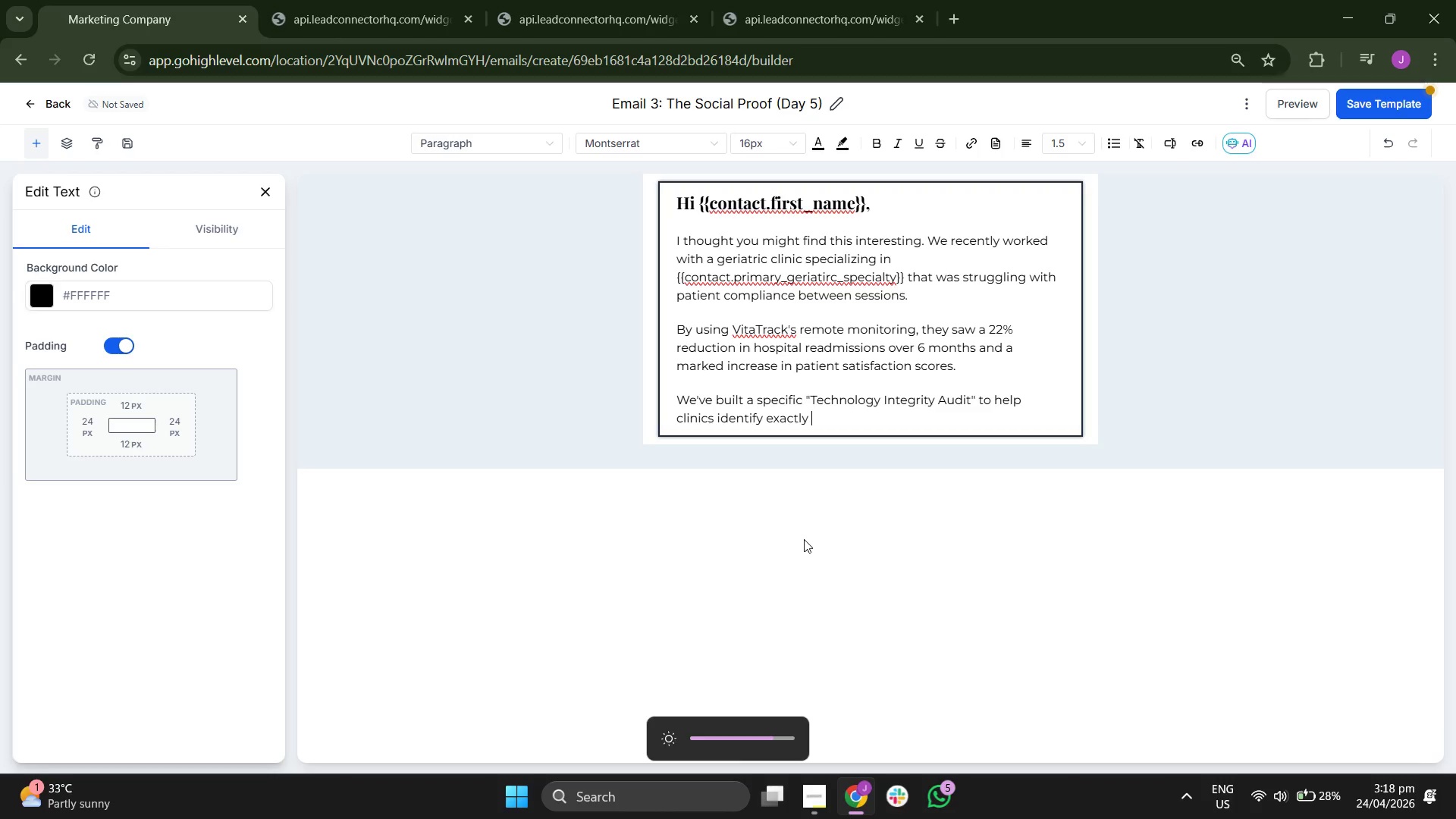 
key(Unknown)
 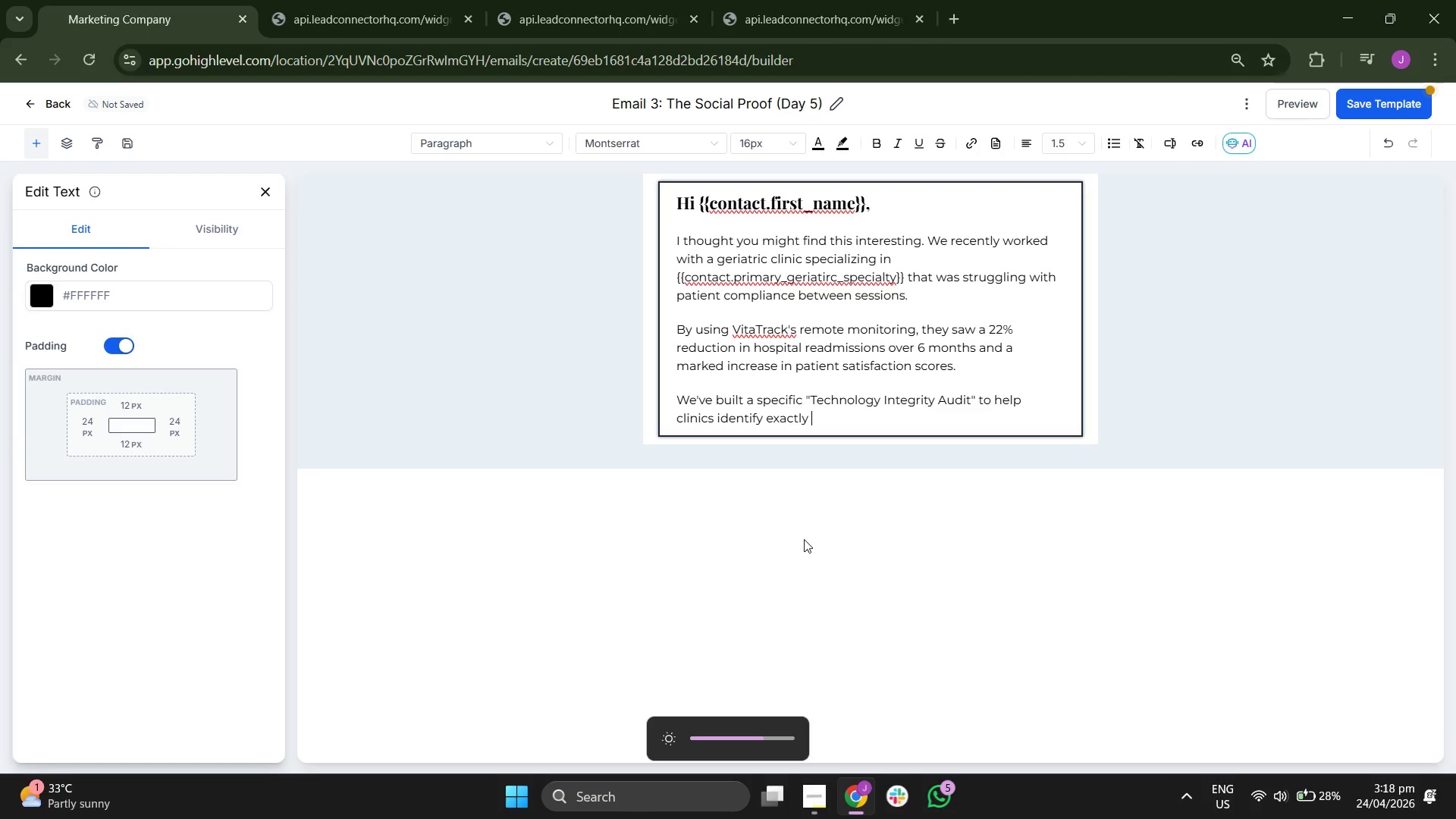 
key(Backspace)
type( )
key(Backspace)
type( )
key(Backspace)
type( wge)
key(Backspace)
key(Backspace)
type(here  )
key(Backspace)
type(RPM )
key(Backspace)
type( )
key(Backspace)
type( F)
key(Backspace)
type(fits into their ex)
 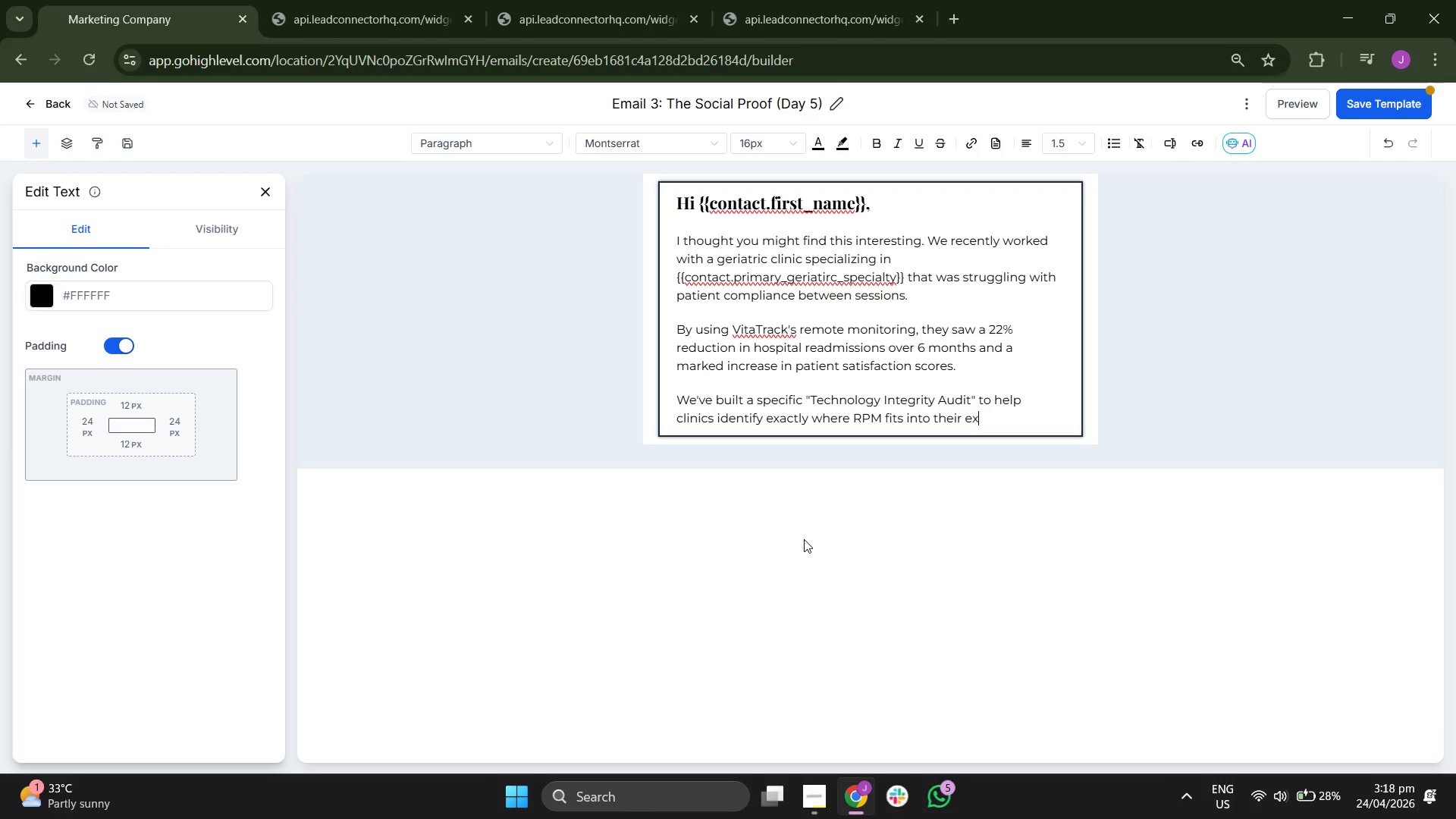 
key(Backspace)
type(xi)
key(Backspace)
type(isting workflow )
key(Backspace)
type(. )
key(Backspace)
 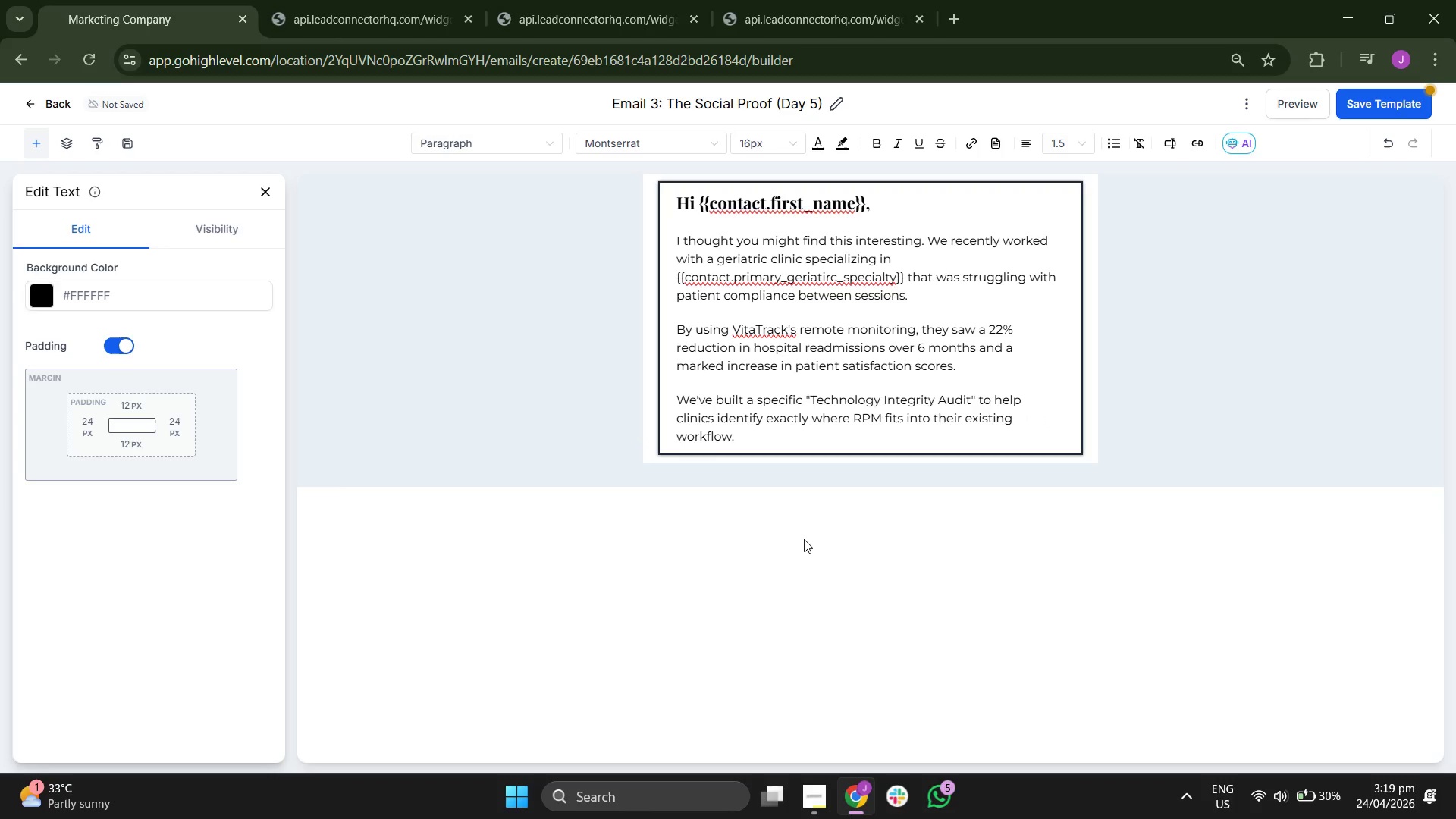 
key(Enter)
 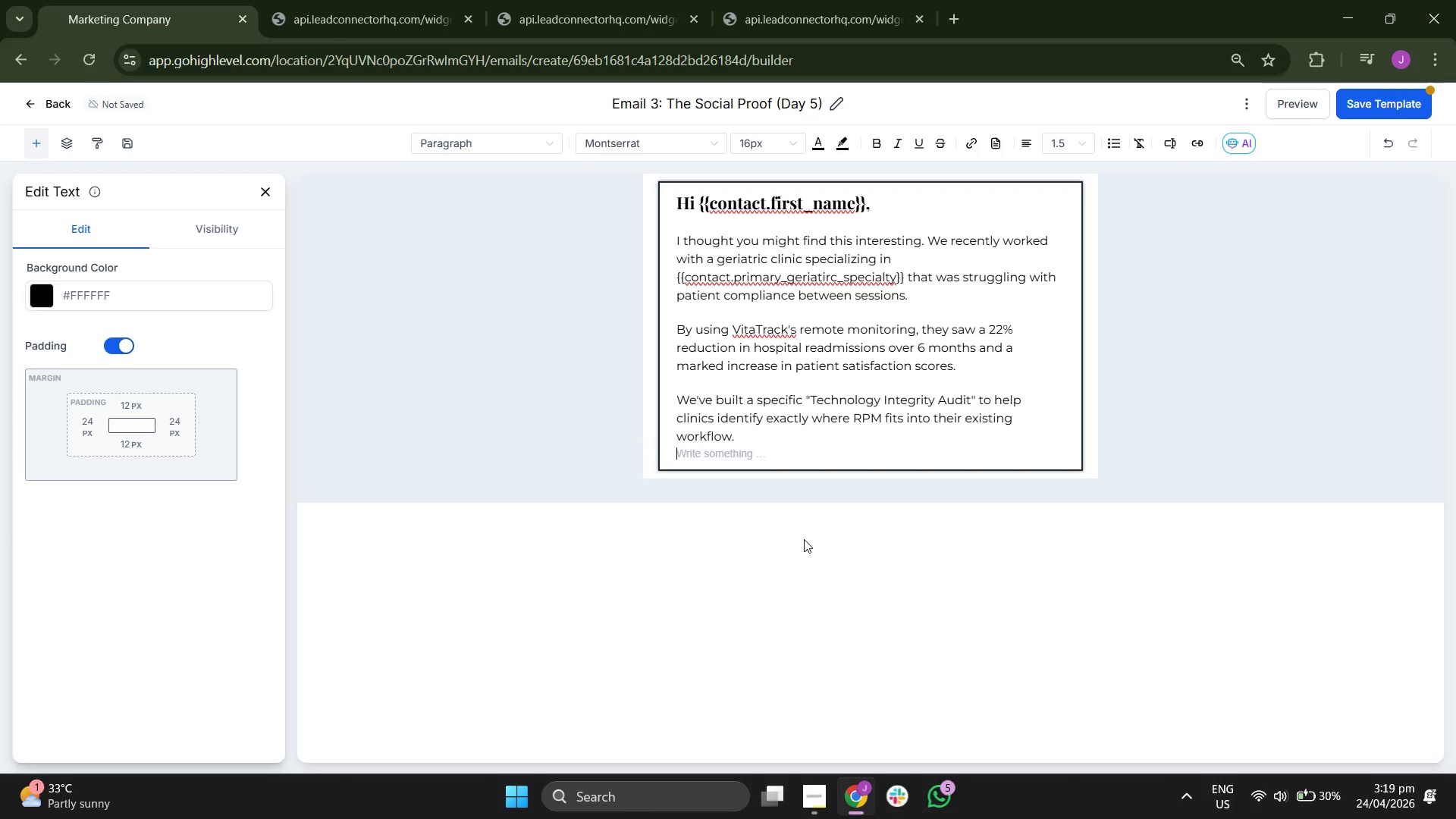 
key(Enter)
 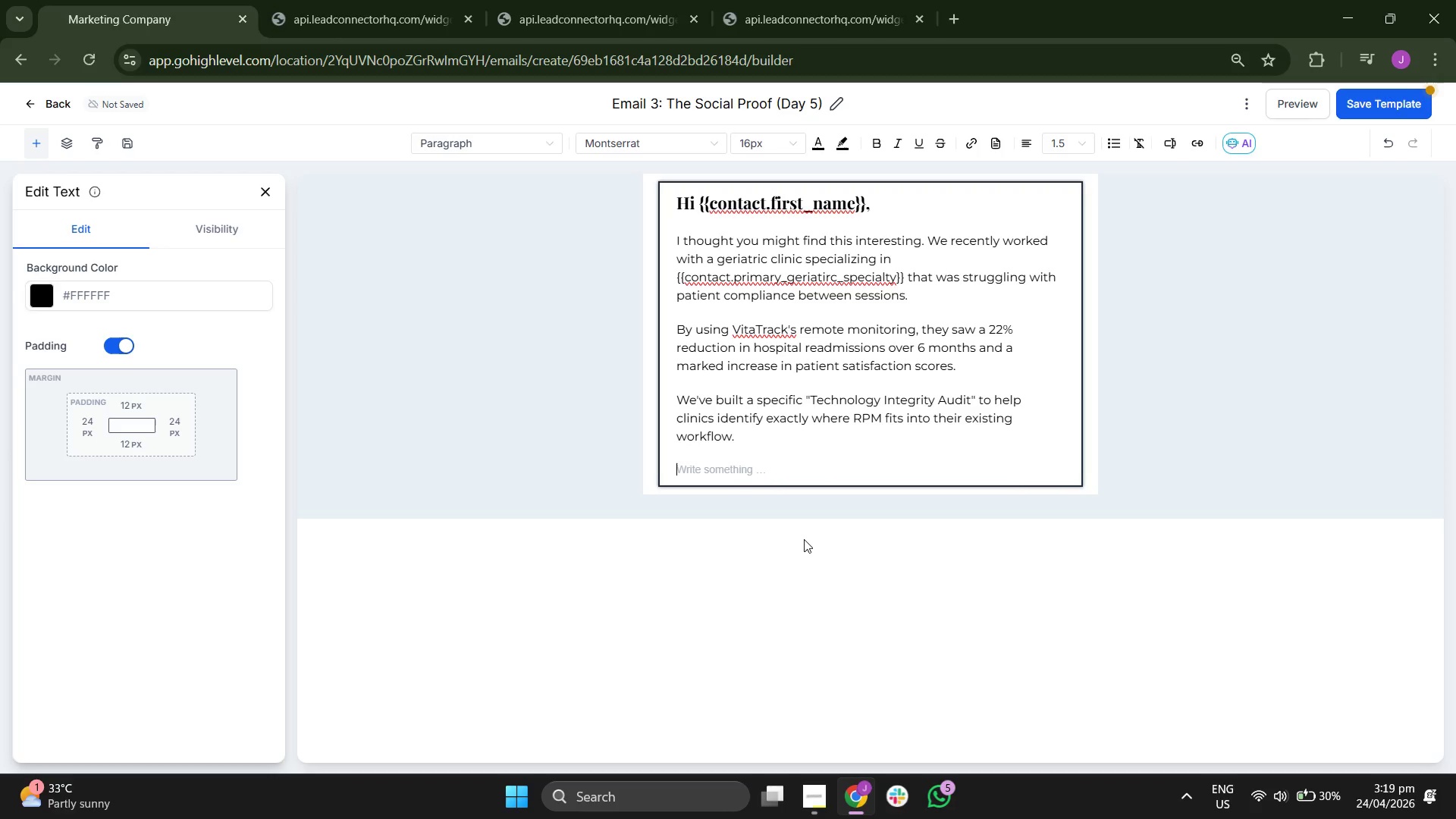 
type(Y)
key(Backspace)
type(Wold)
key(Backspace)
key(Backspace)
type(uld you be interested in a 15-minute walkthroyg)
key(Backspace)
key(Backspace)
type(ugh of that audit prc)
key(Backspace)
type(ocess?)
 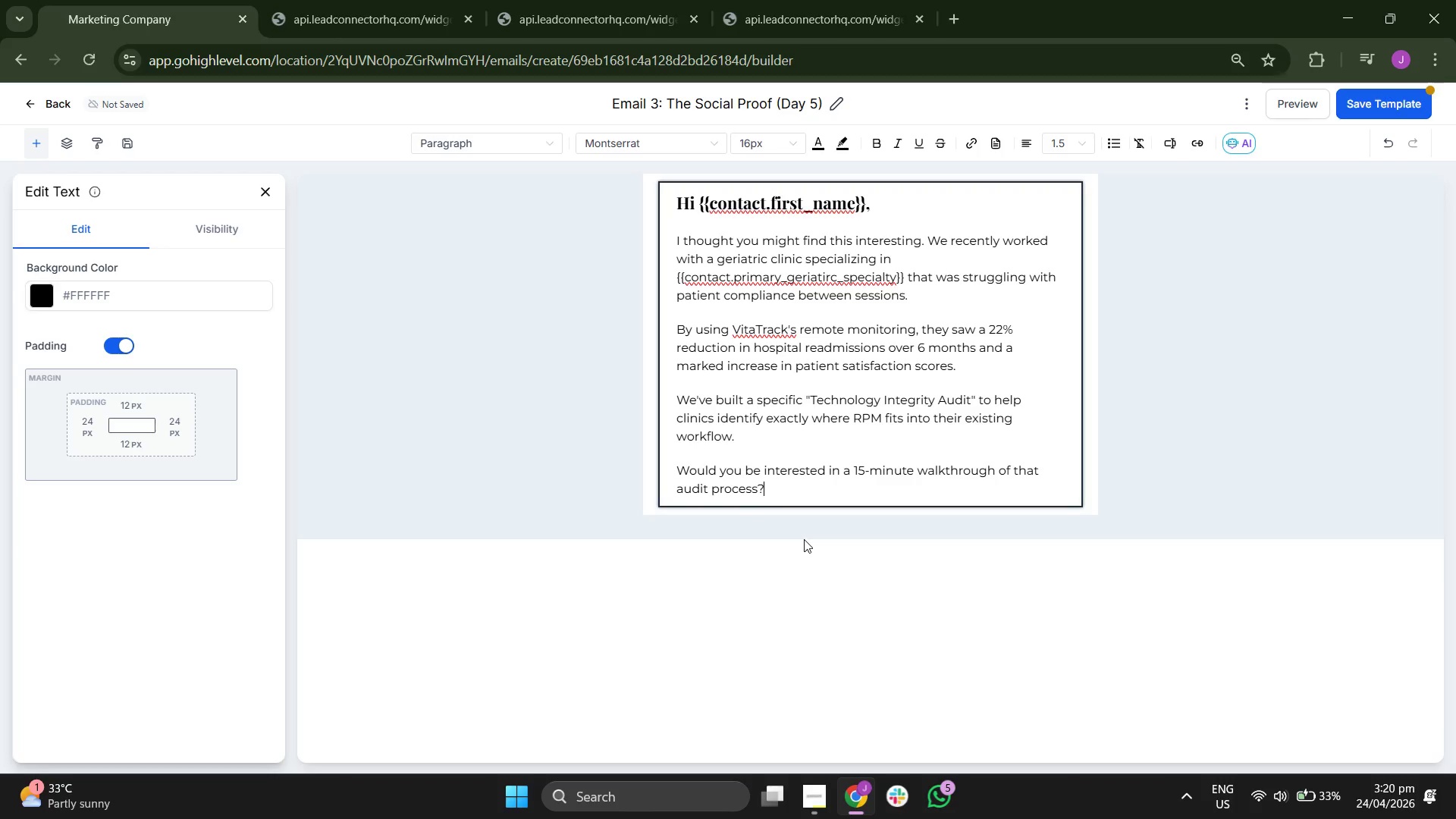 
key(Enter)
 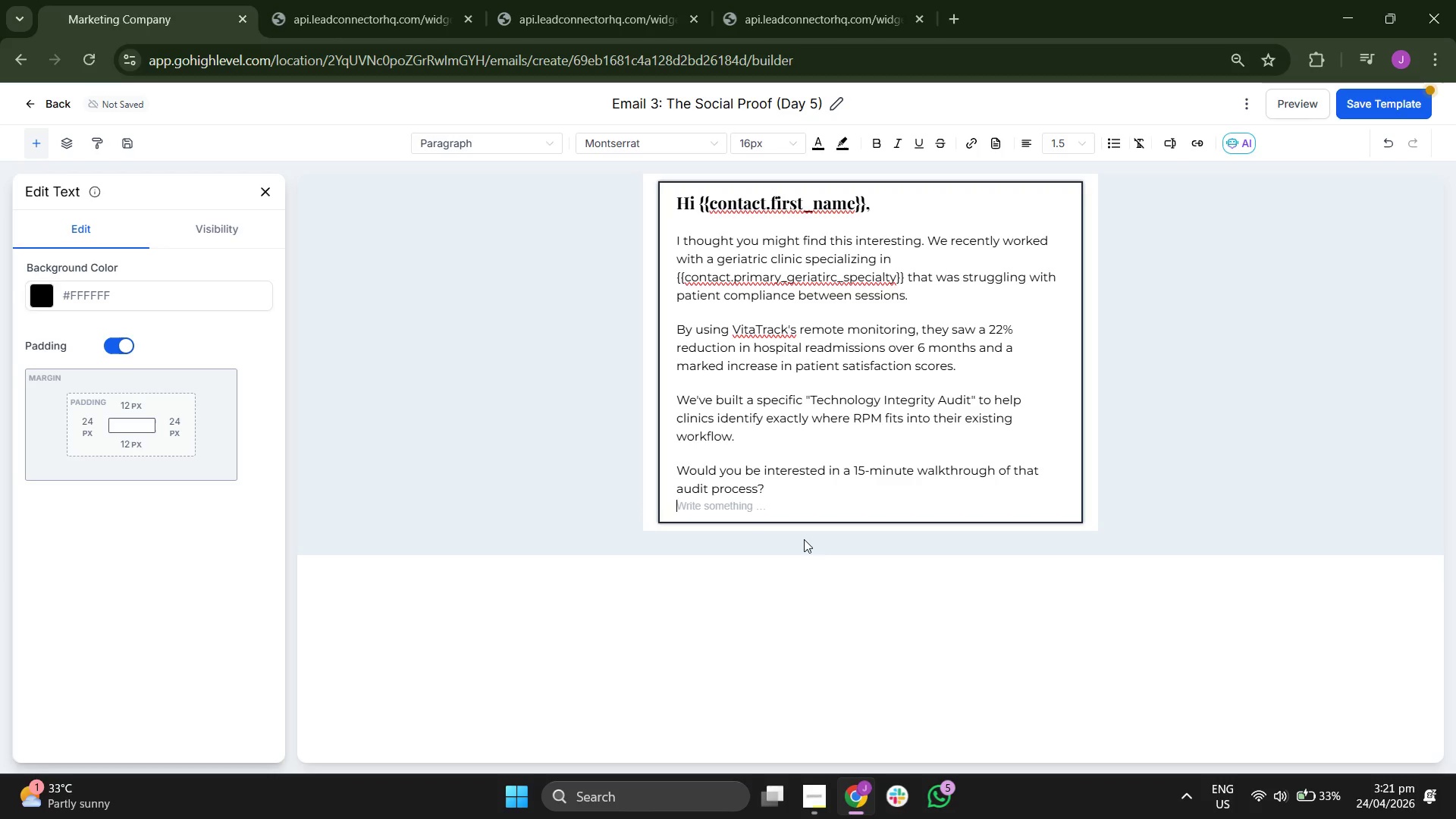 
key(Enter)
 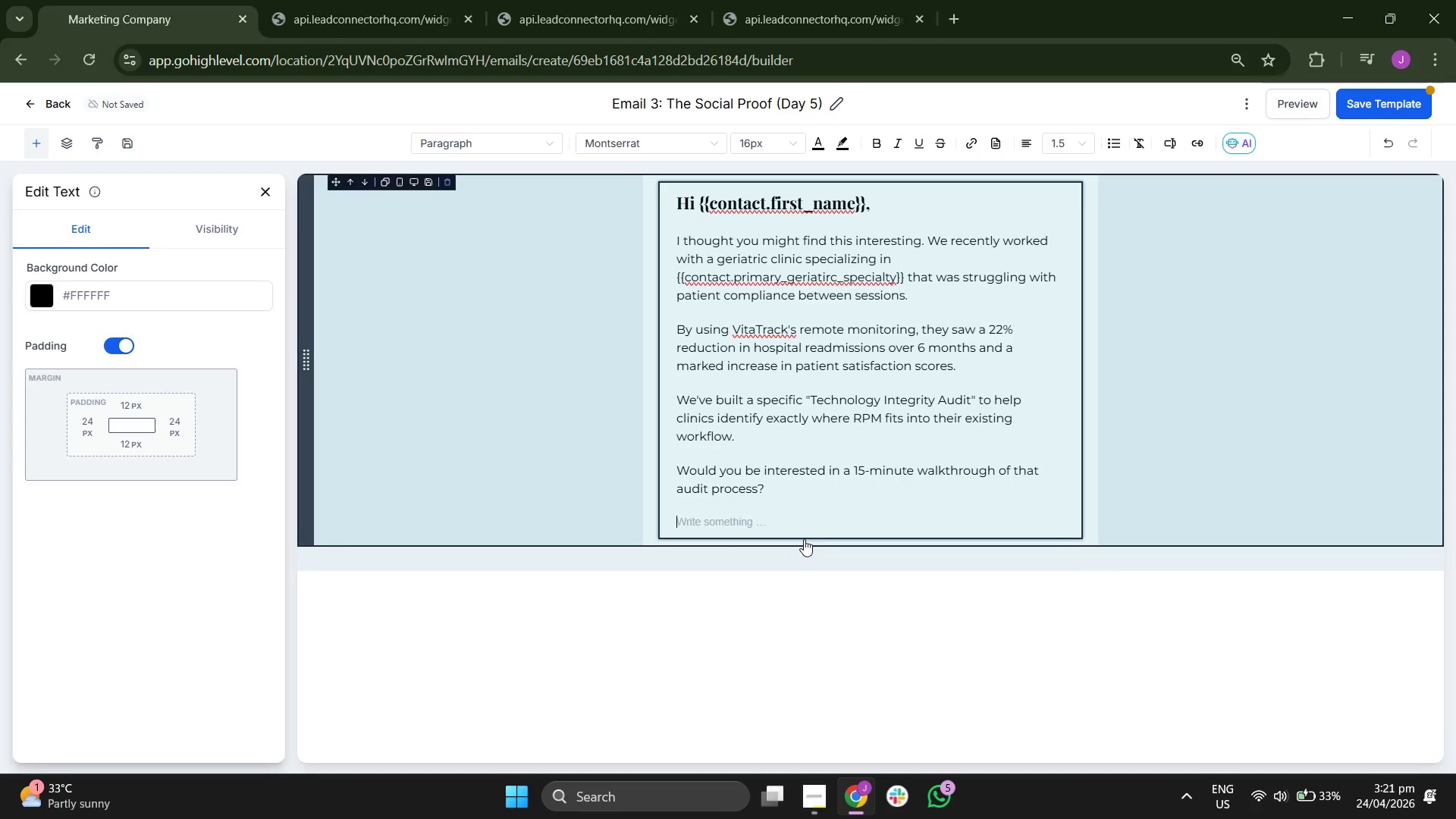 
key(CapsLock)
 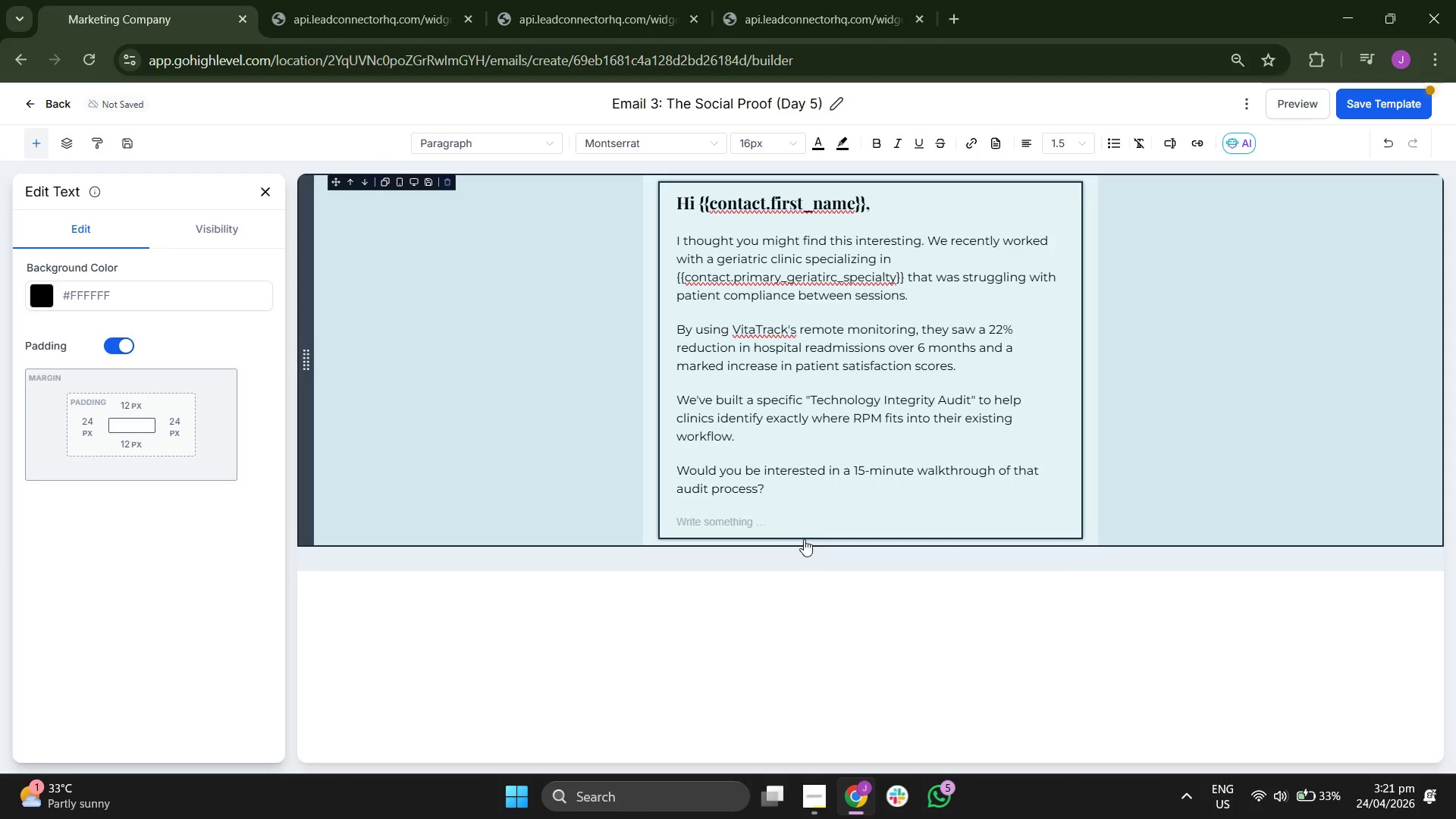 
key(B)
 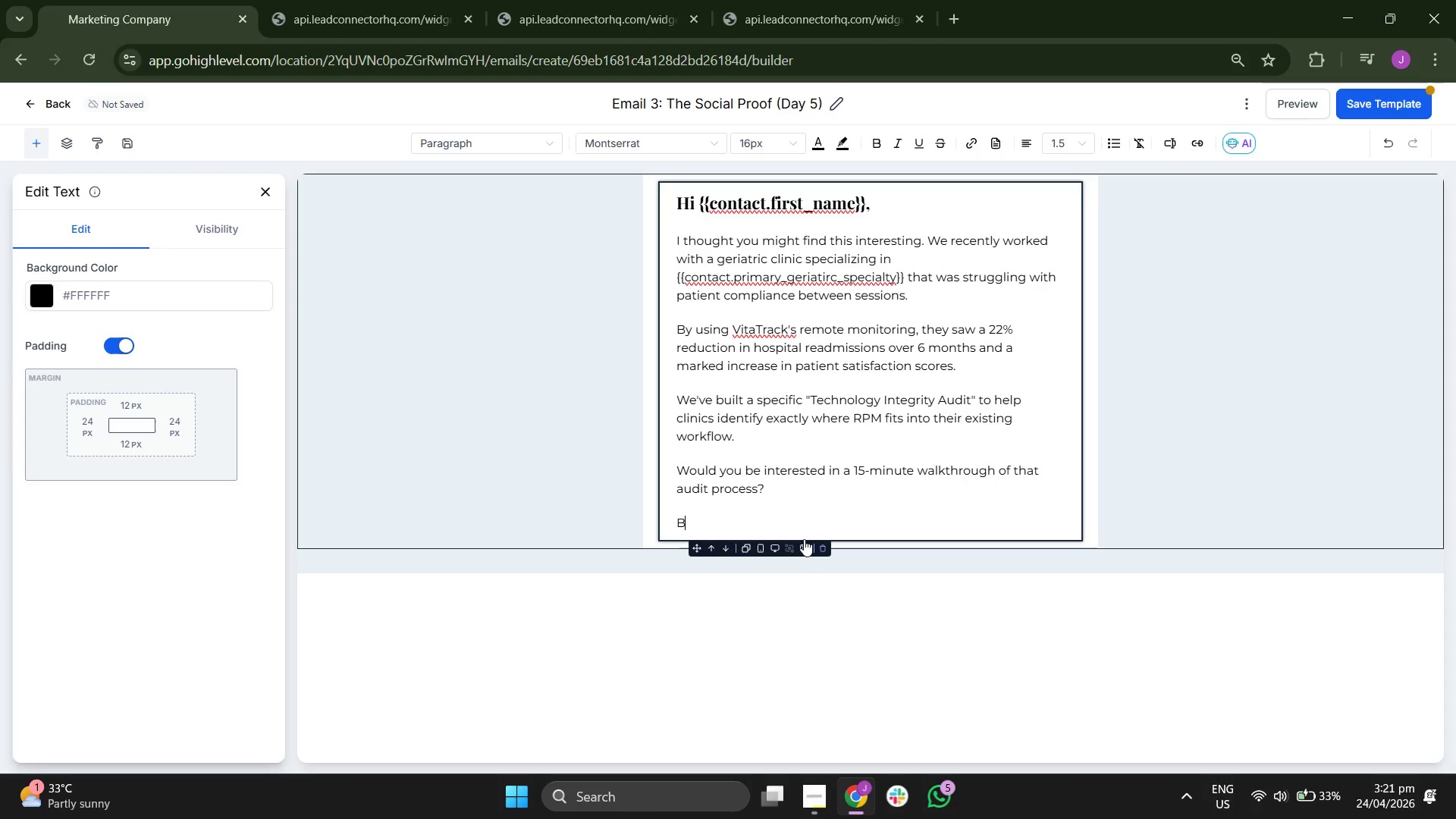 
key(CapsLock)
 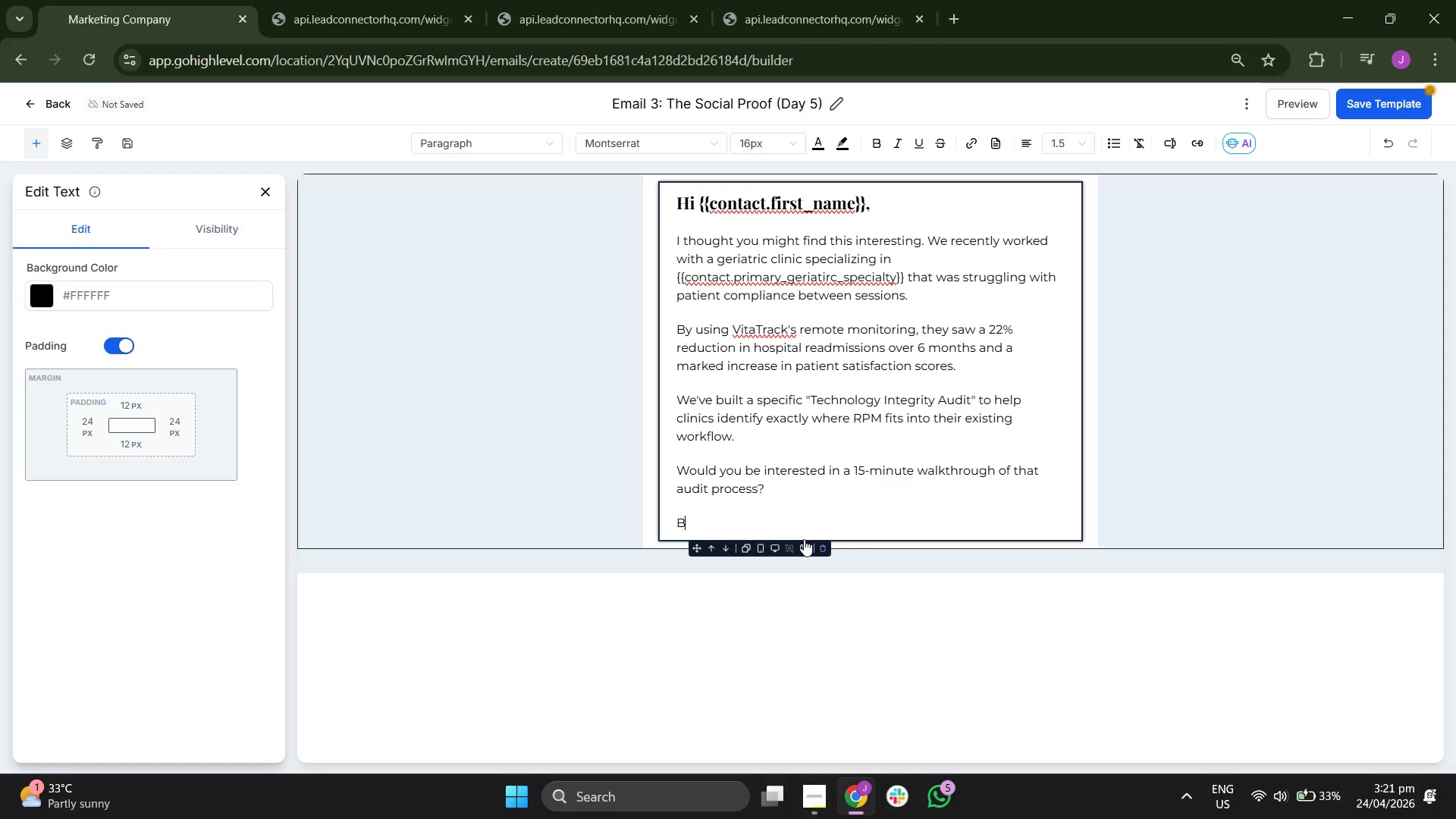 
wait(7.56)
 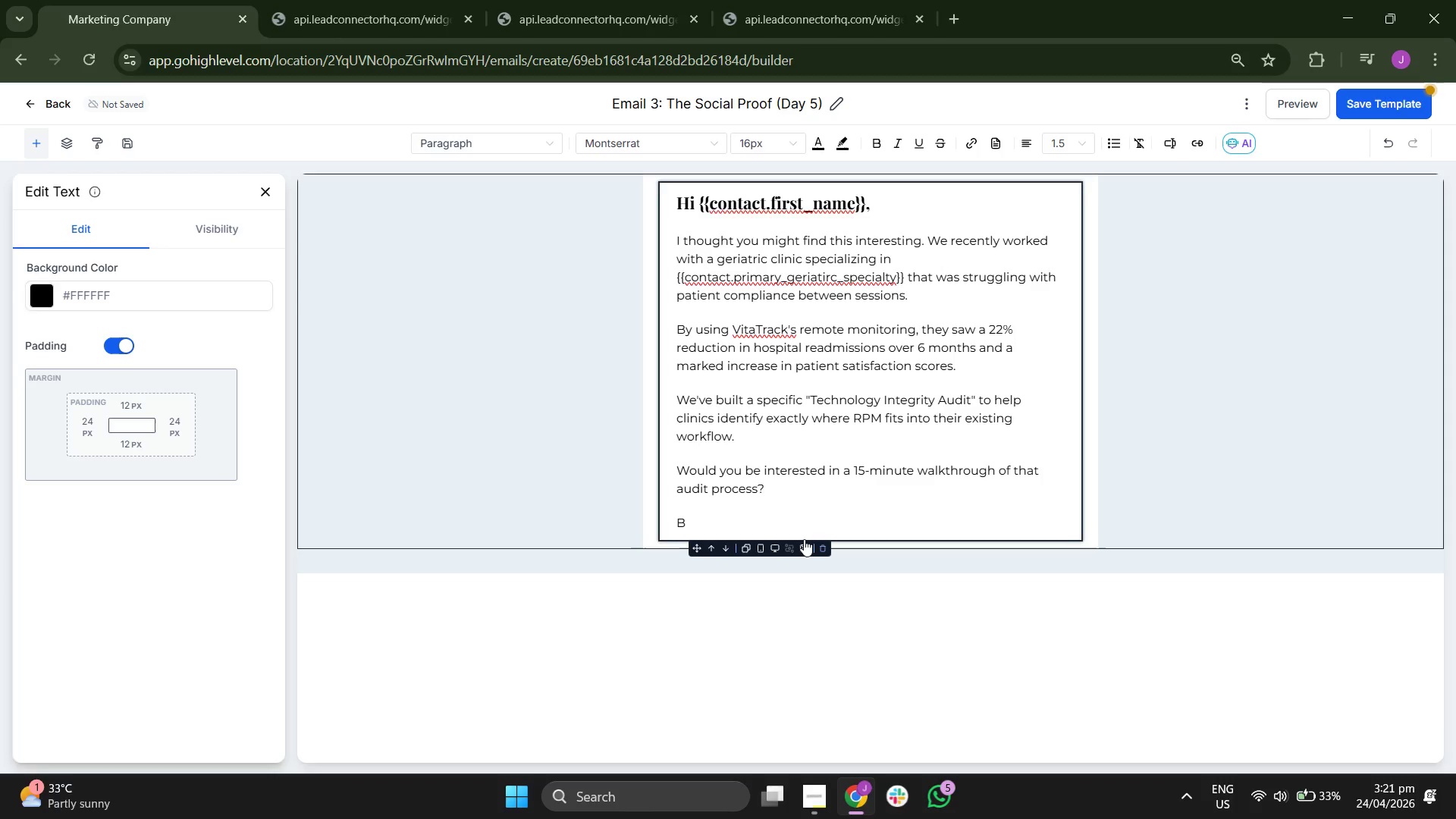 
type(est? )
key(Backspace)
key(Backspace)
type( )
key(Backspace)
type(,)
 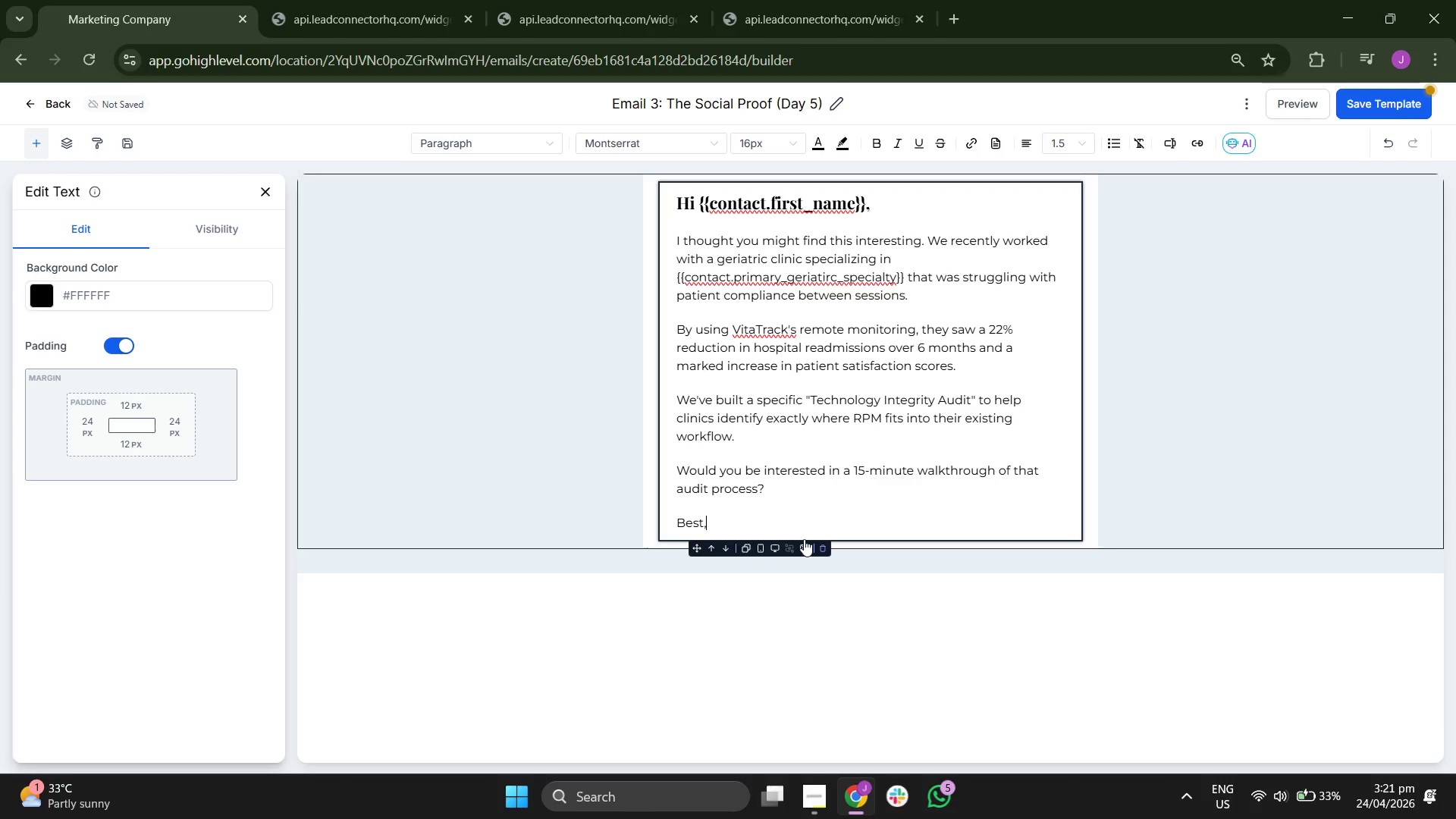 
 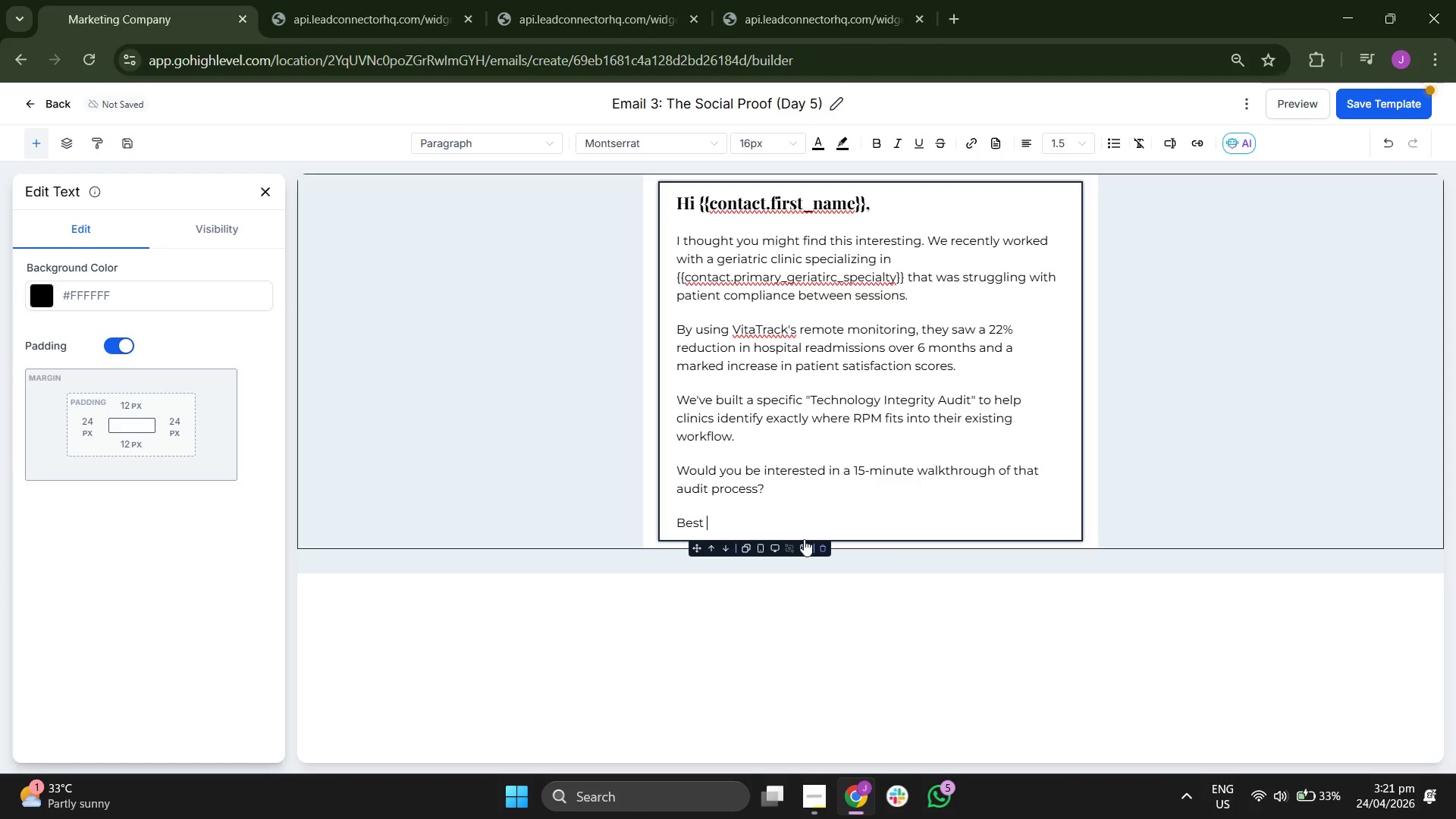 
key(Enter)
 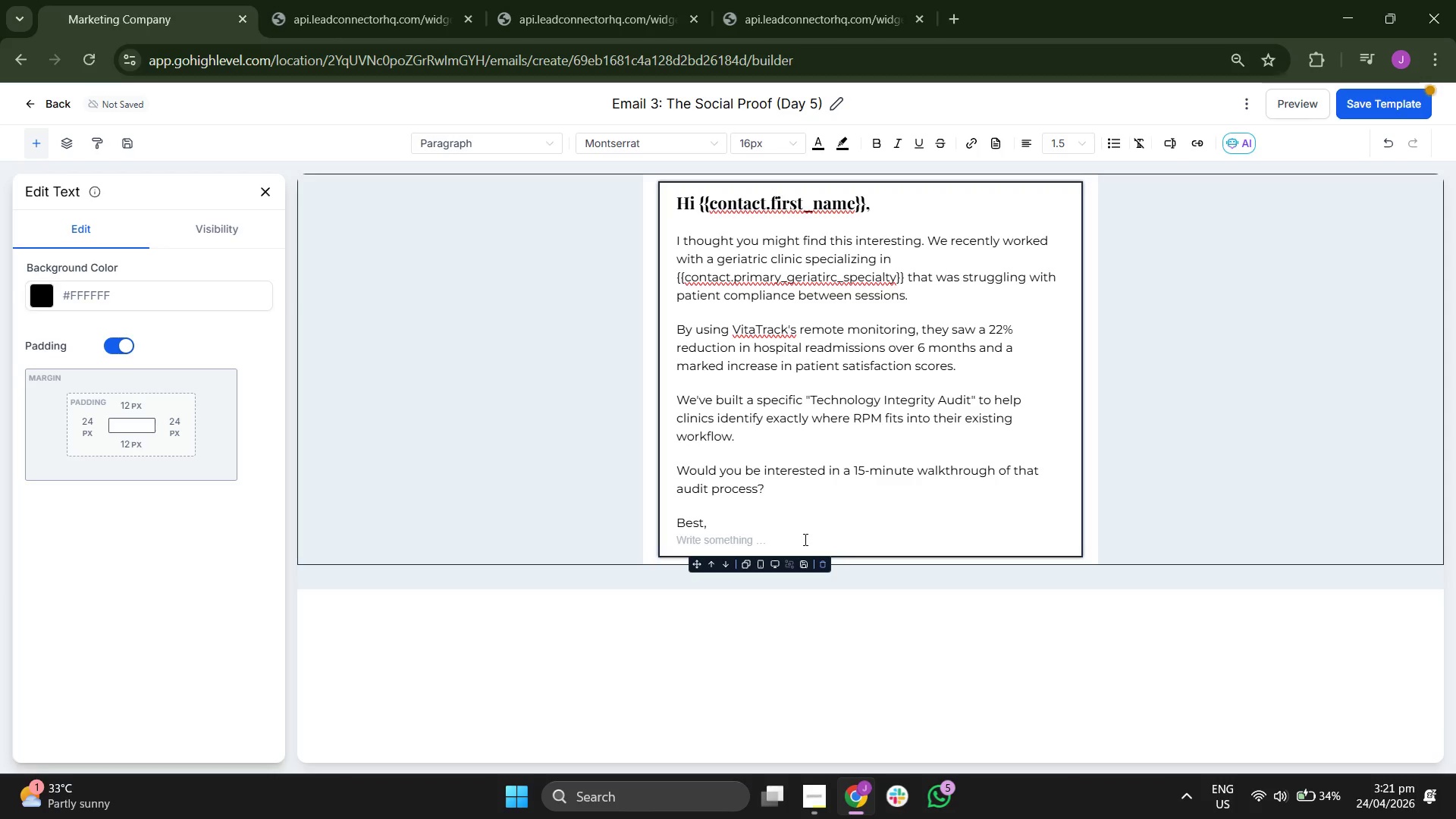 
type(VitaTrack Remote)
 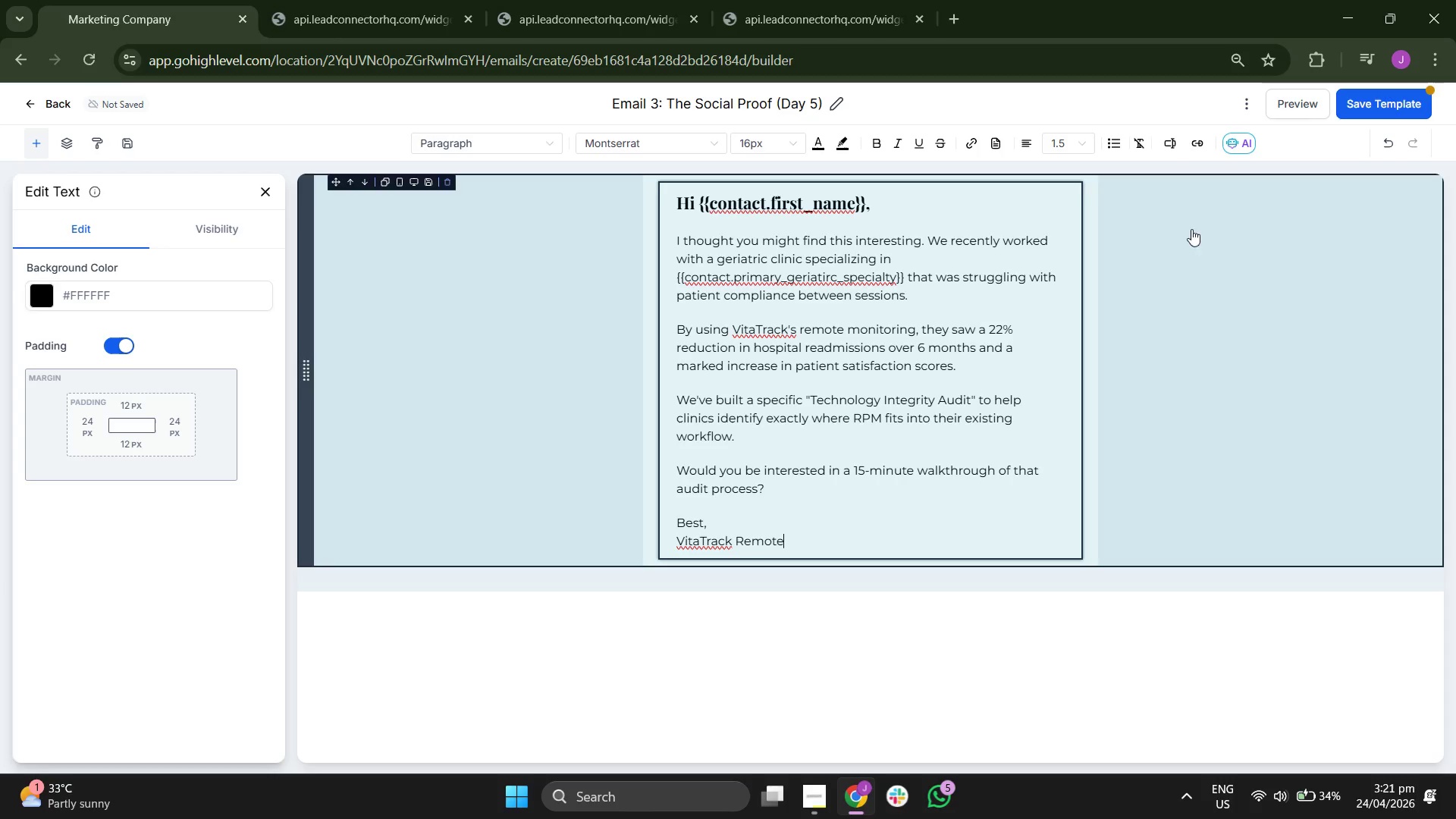 
left_click([1398, 115])
 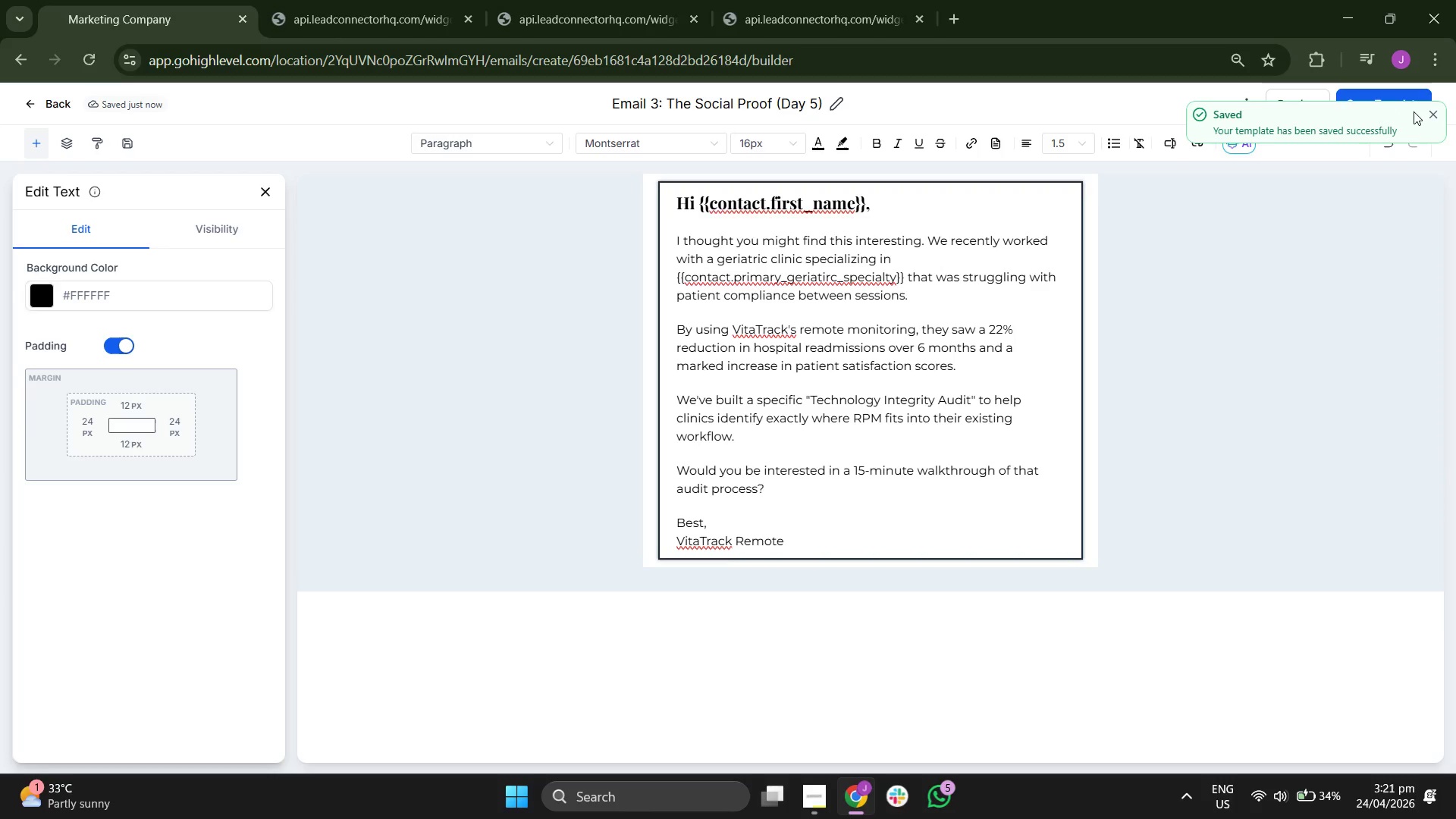 
left_click([1436, 118])
 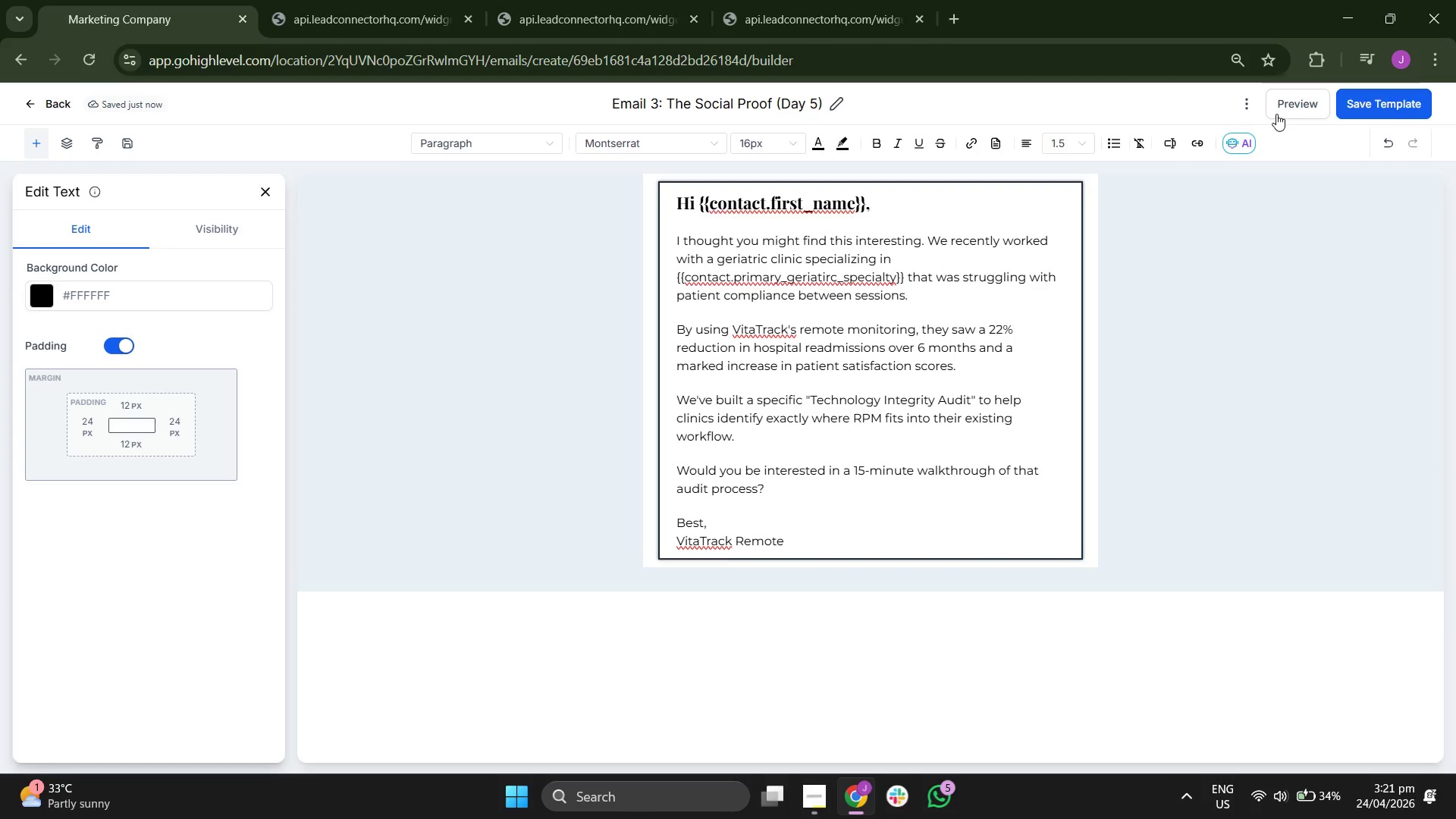 
left_click([1274, 111])
 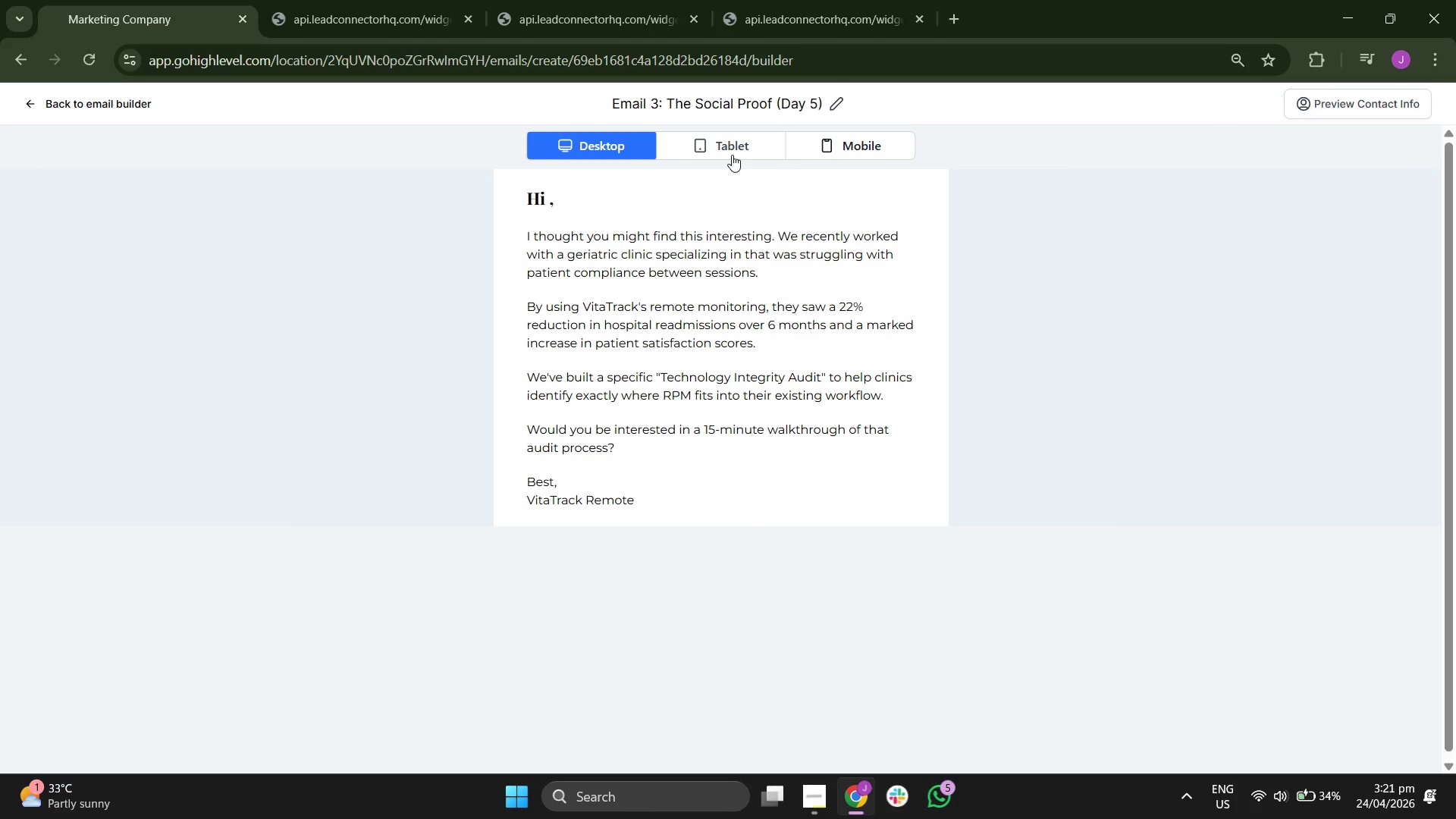 
left_click([732, 155])
 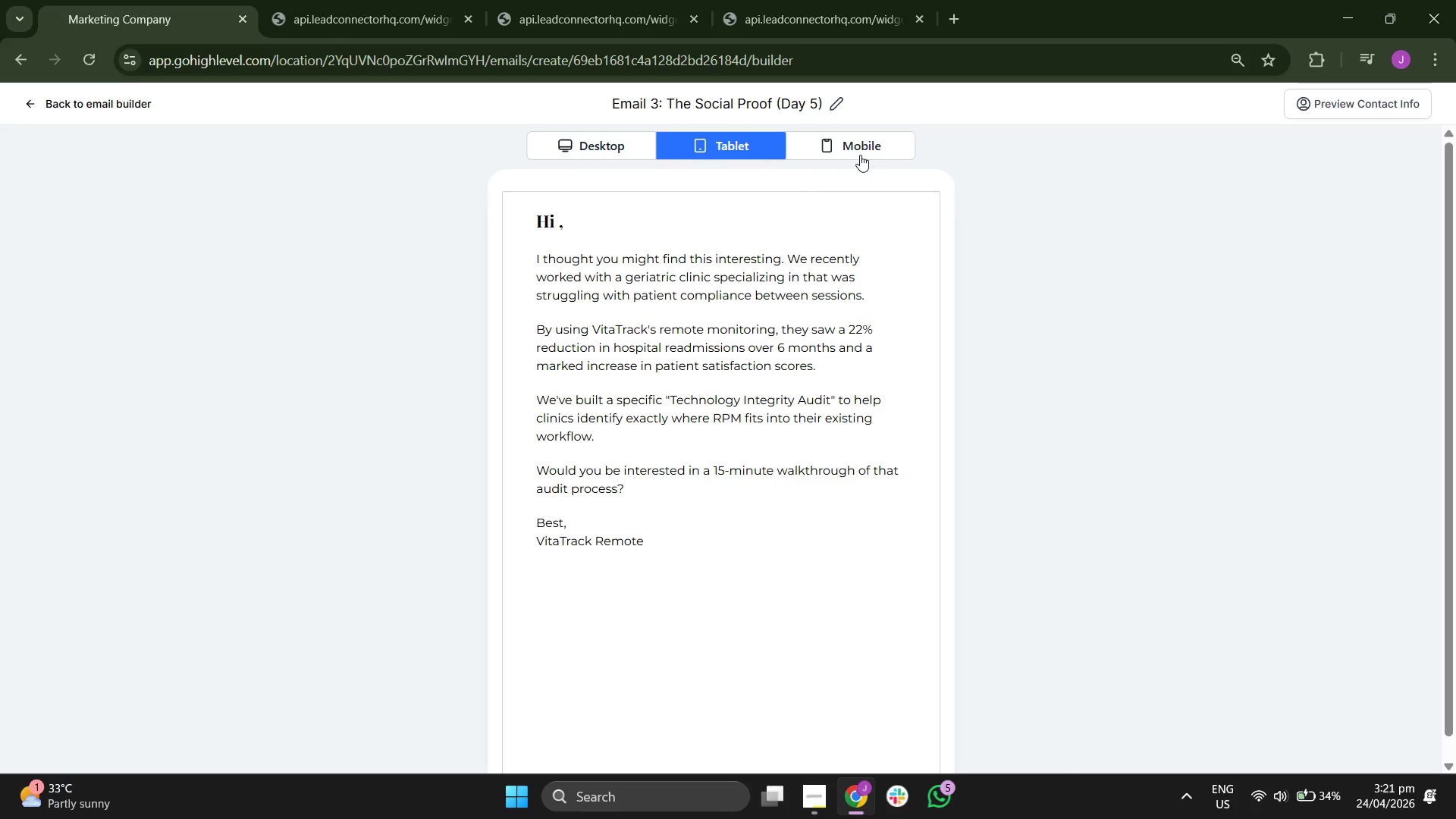 
left_click([878, 155])
 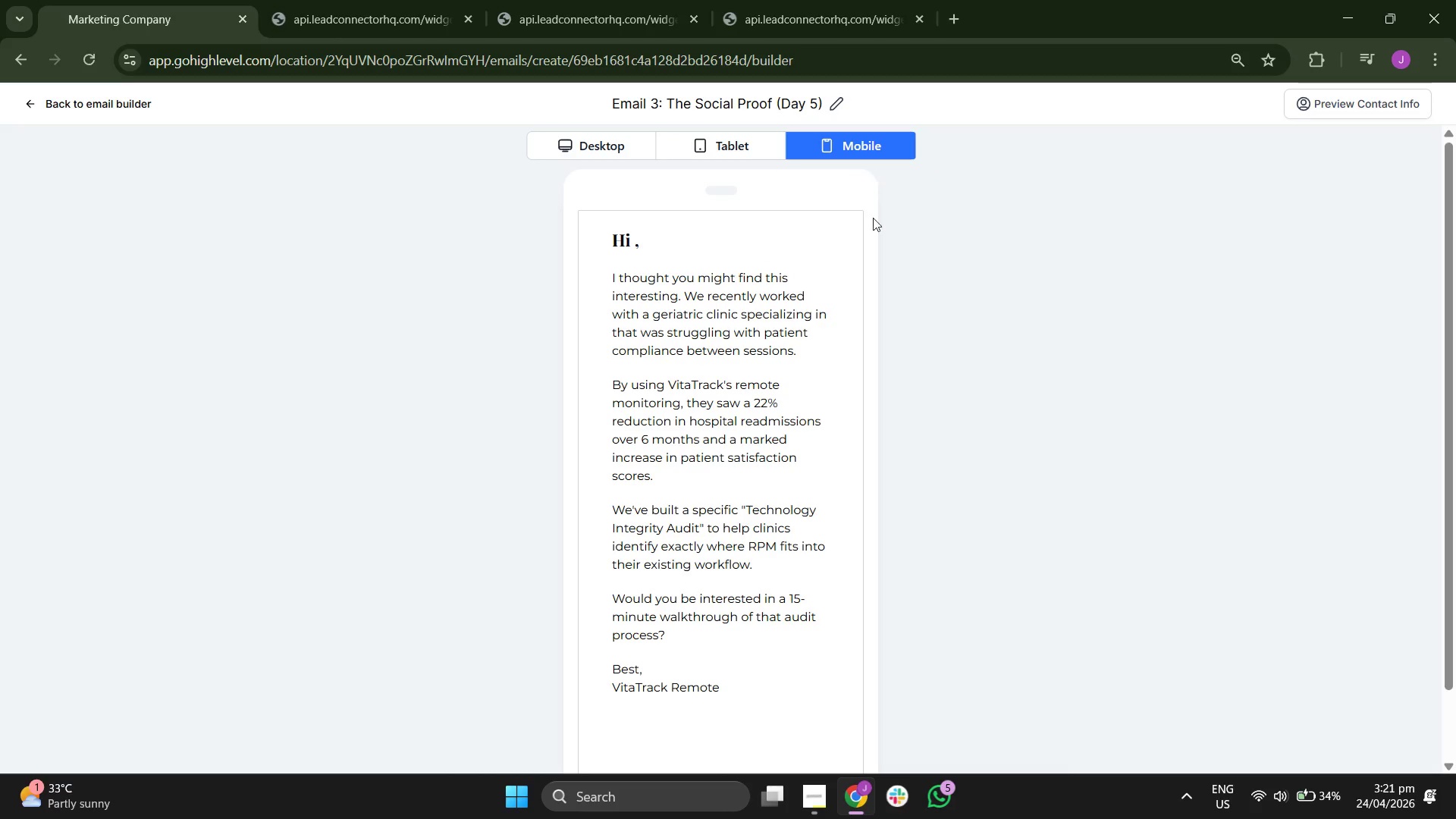 
scroll: coordinate [924, 278], scroll_direction: down, amount: 3.0
 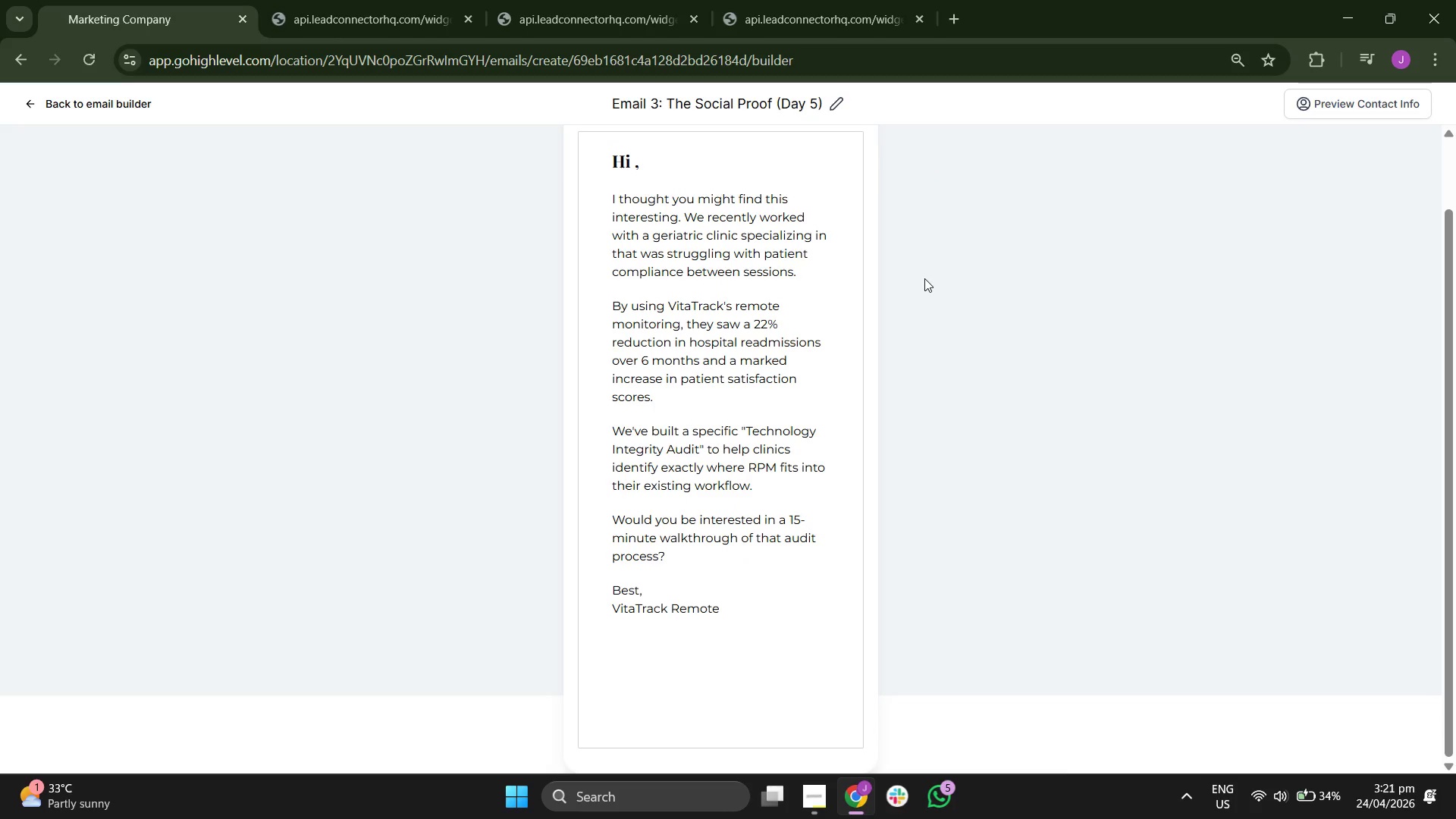 
scroll: coordinate [924, 278], scroll_direction: up, amount: 2.0
 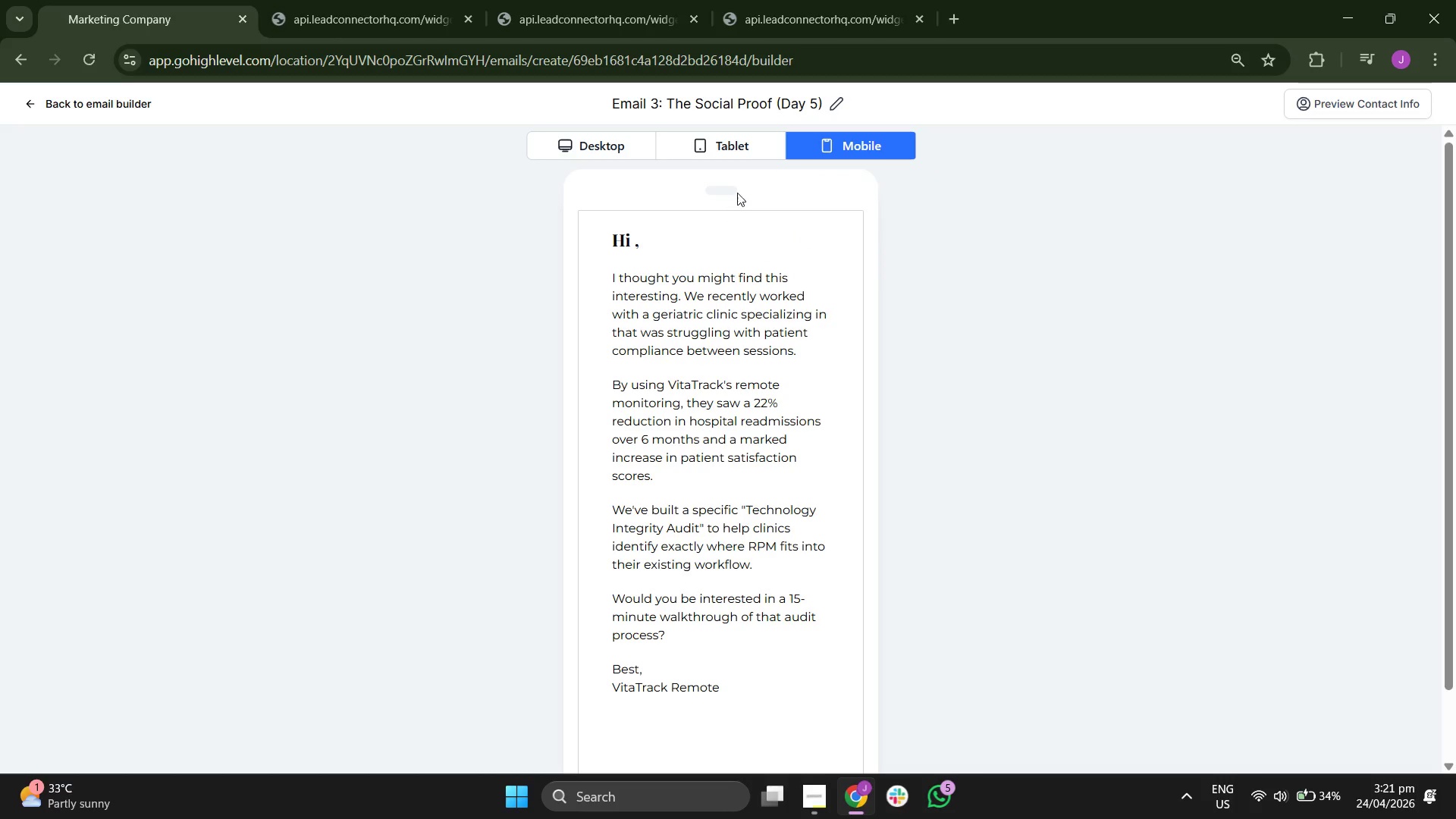 
left_click([727, 143])
 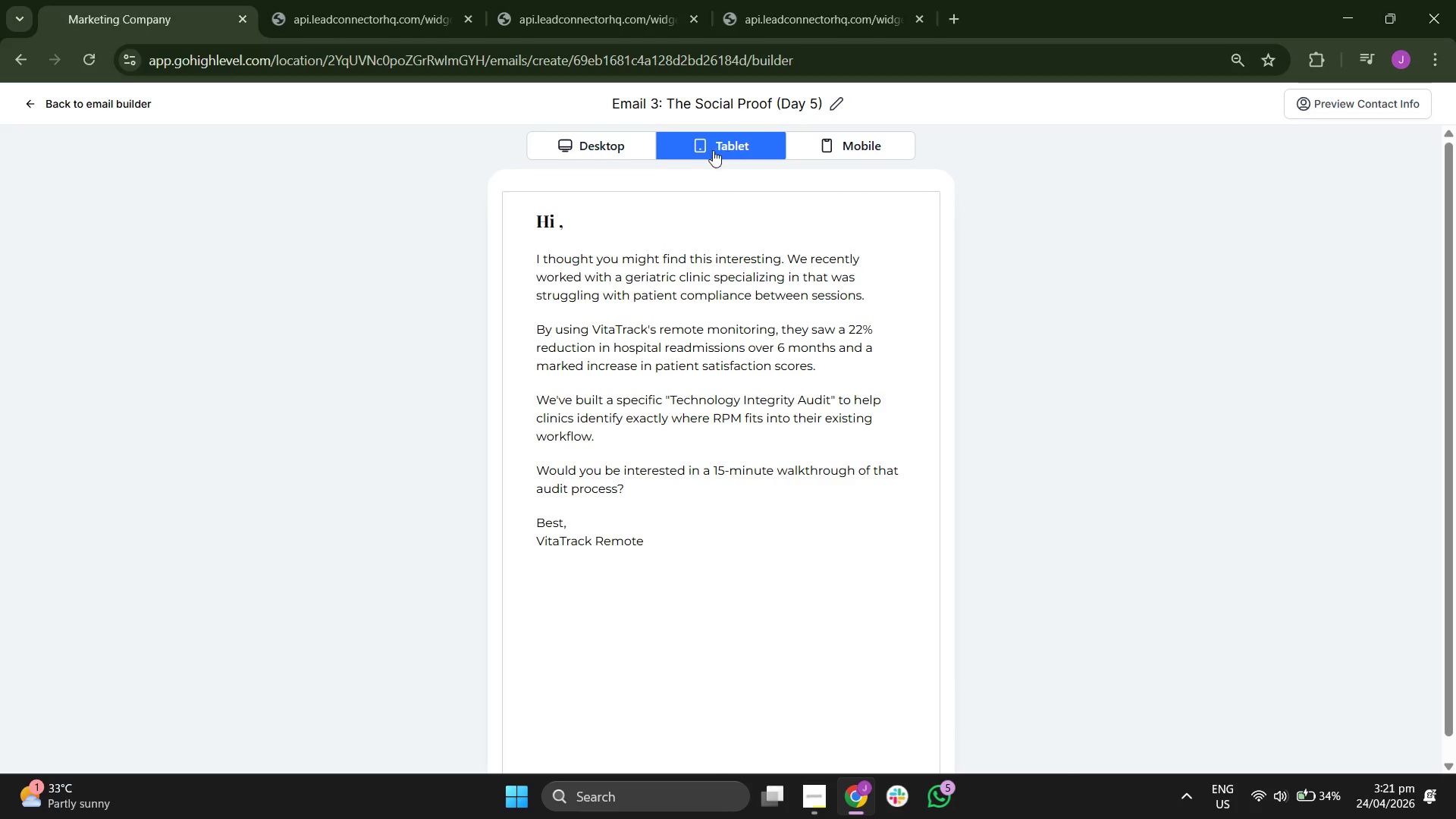 
left_click([595, 149])
 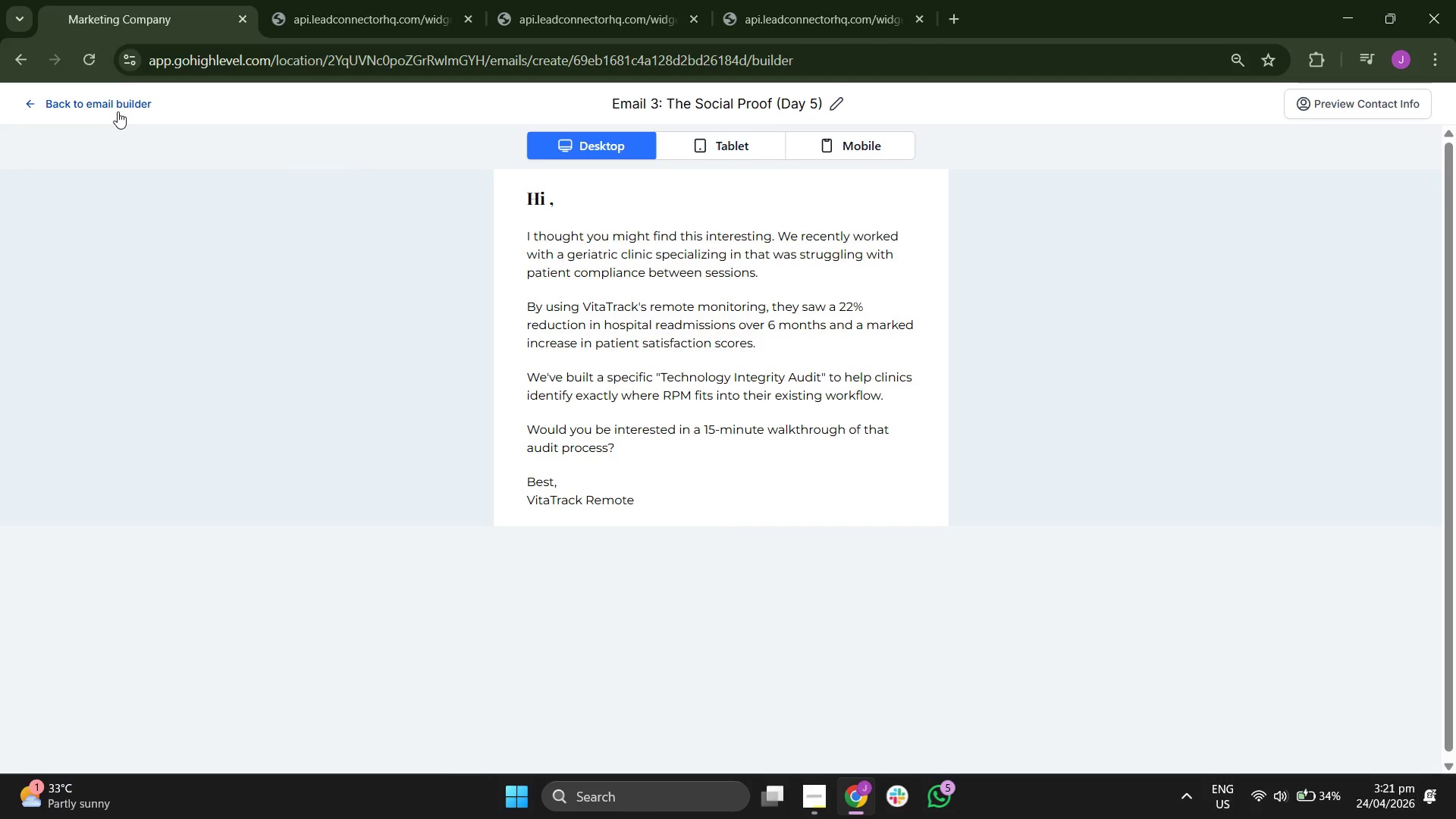 
left_click([118, 111])
 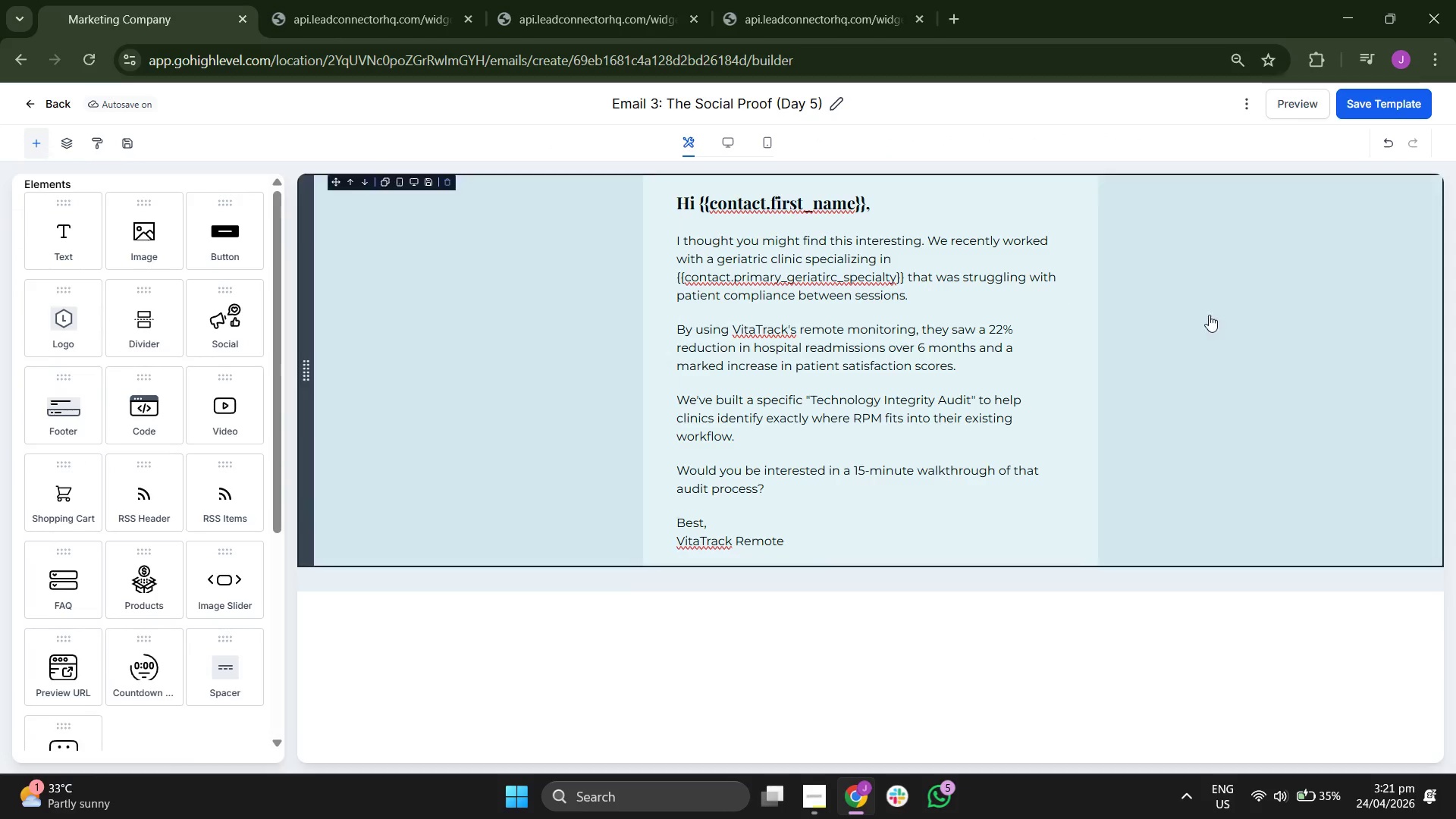 
left_click([1369, 104])
 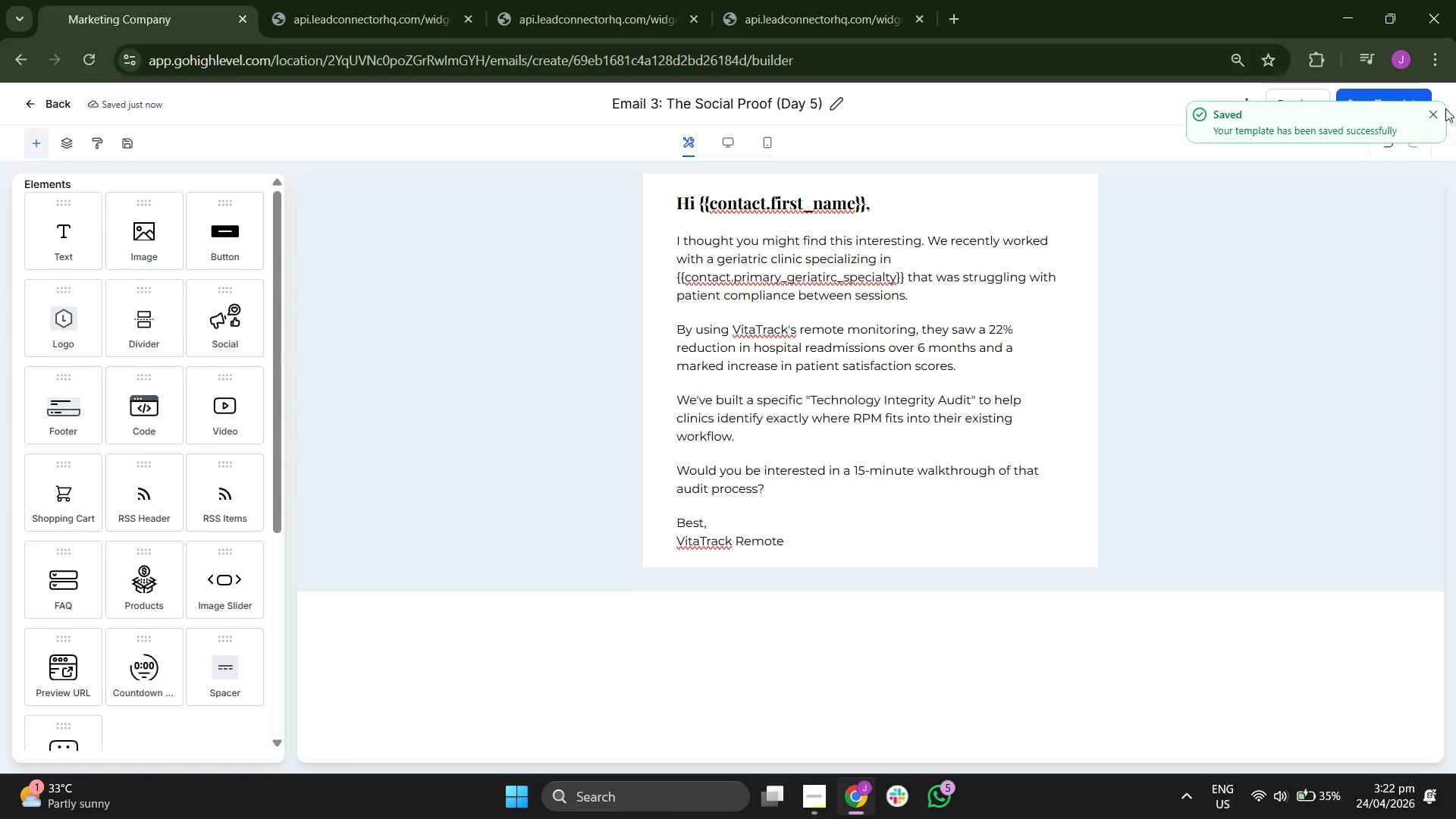 
double_click([1436, 108])
 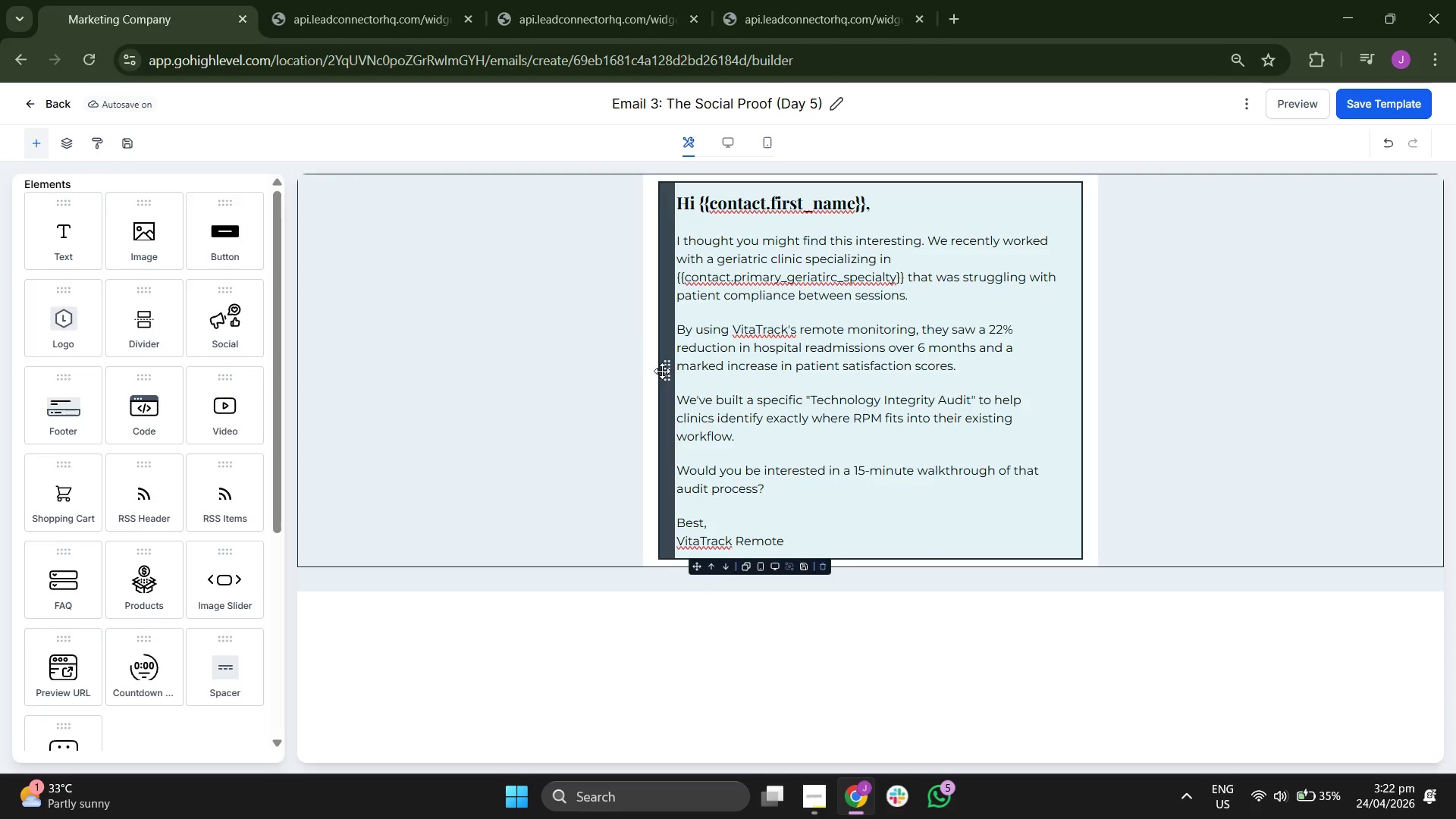 
scroll: coordinate [143, 366], scroll_direction: down, amount: 3.0
 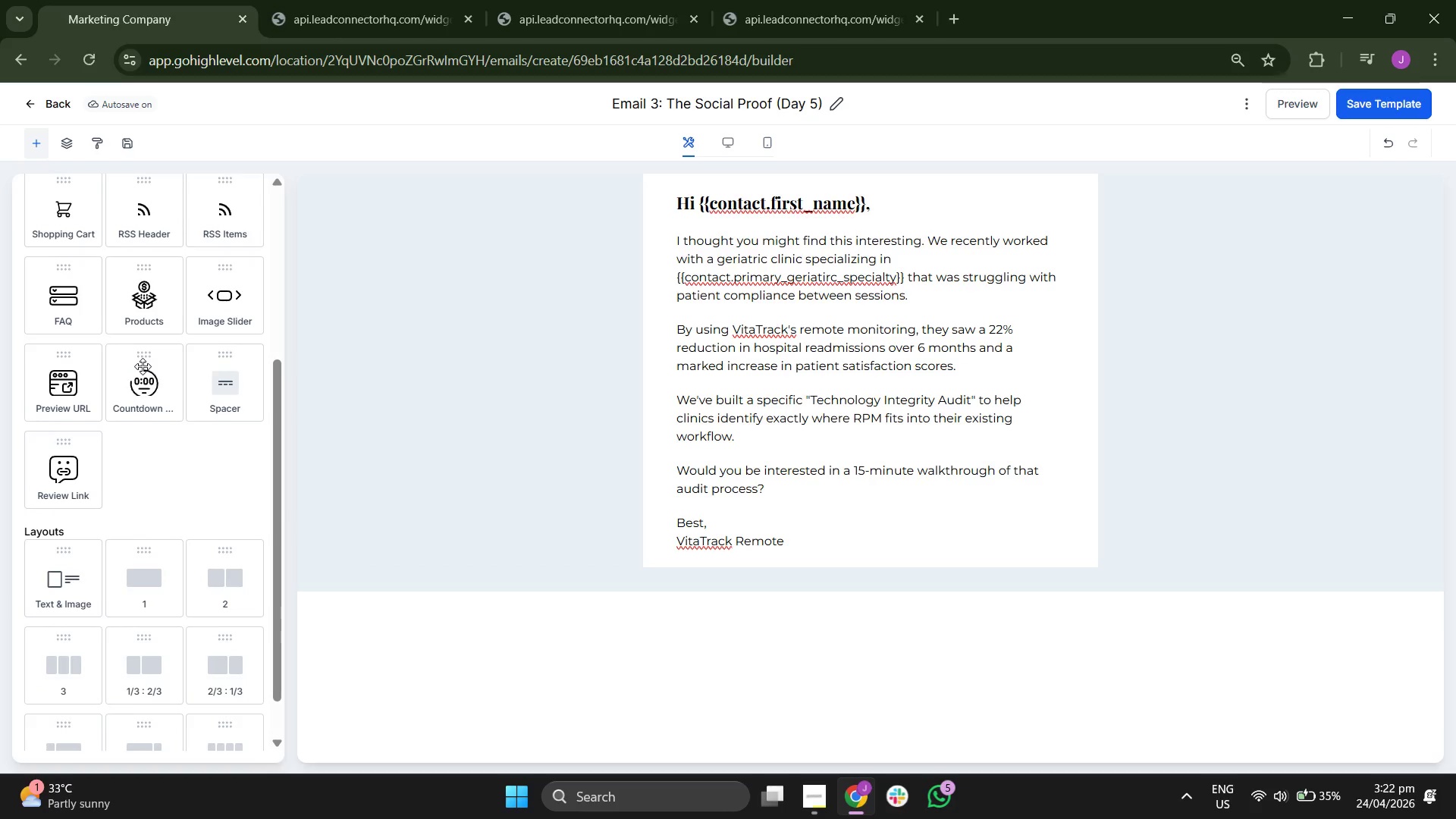 
scroll: coordinate [143, 366], scroll_direction: up, amount: 2.0
 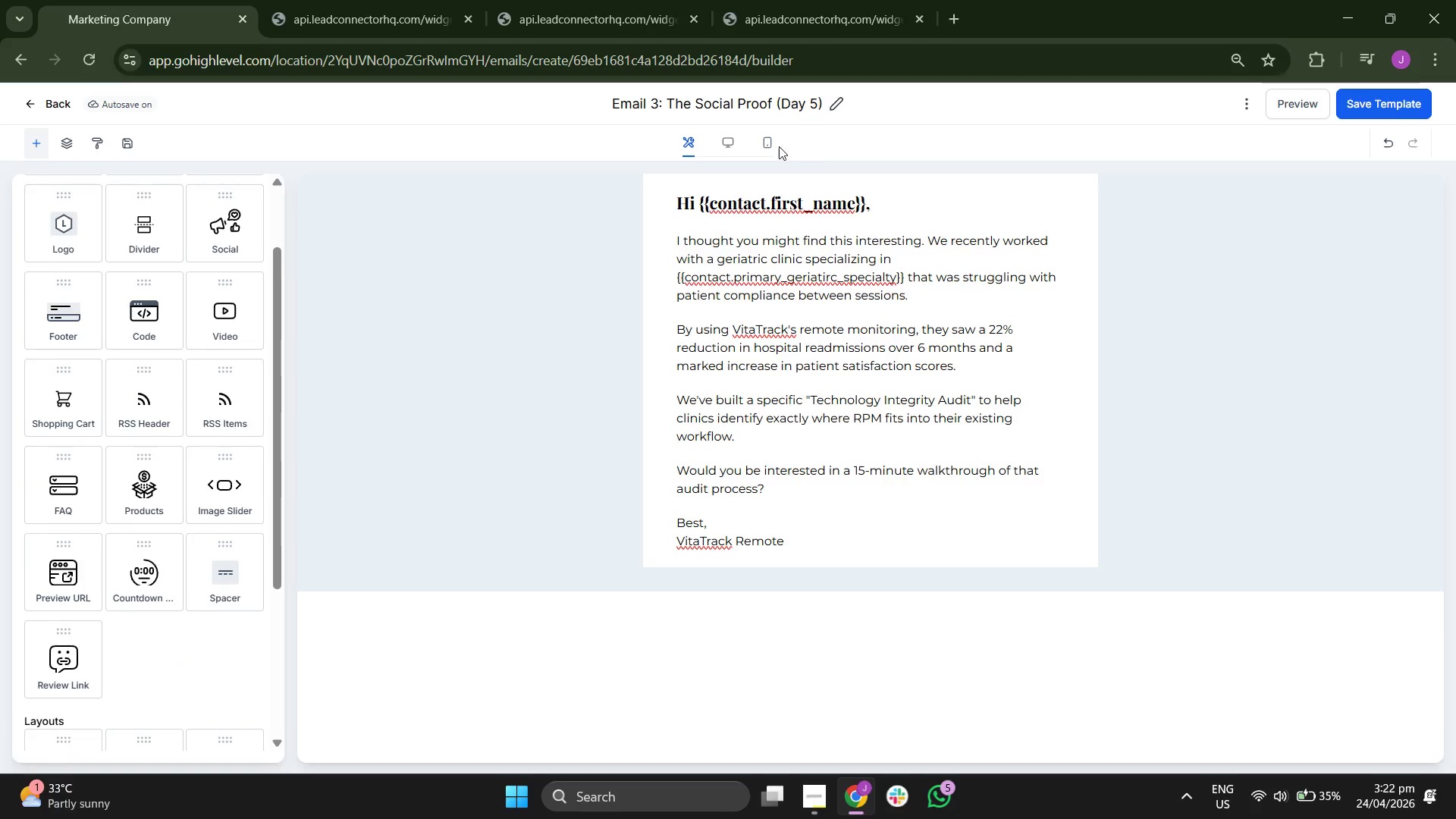 
left_click([760, 136])
 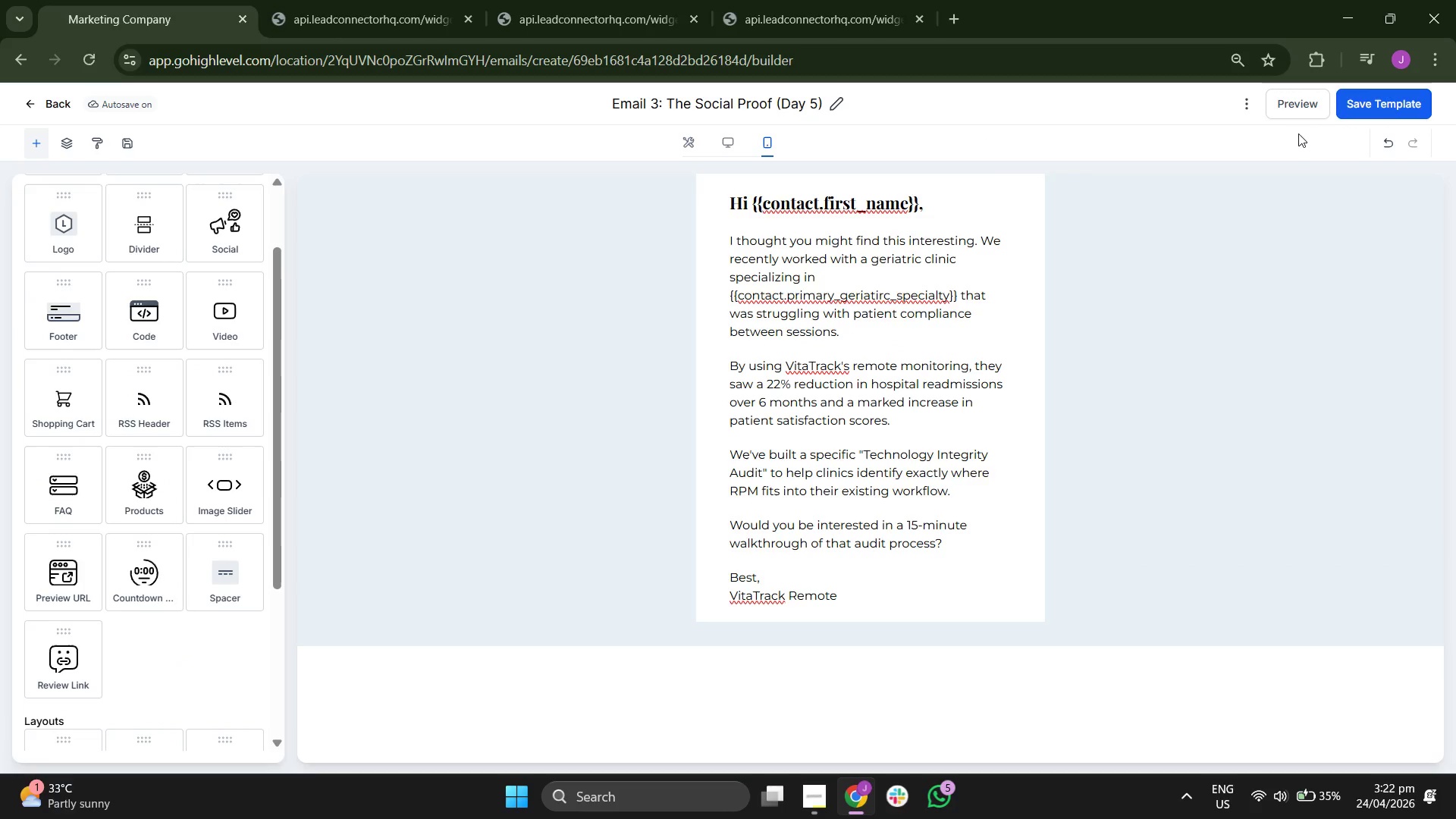 
left_click([1303, 112])
 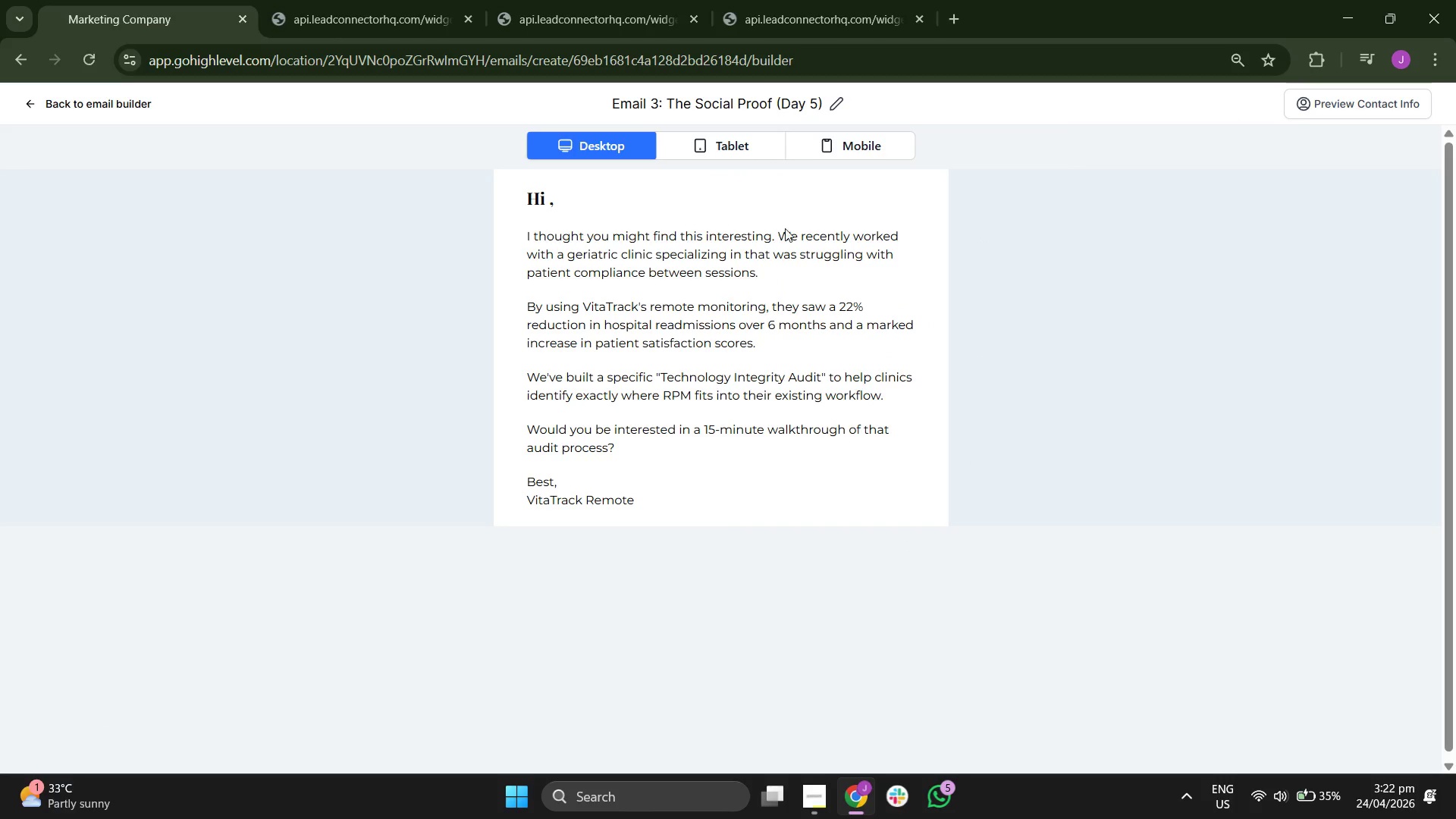 
double_click([692, 253])
 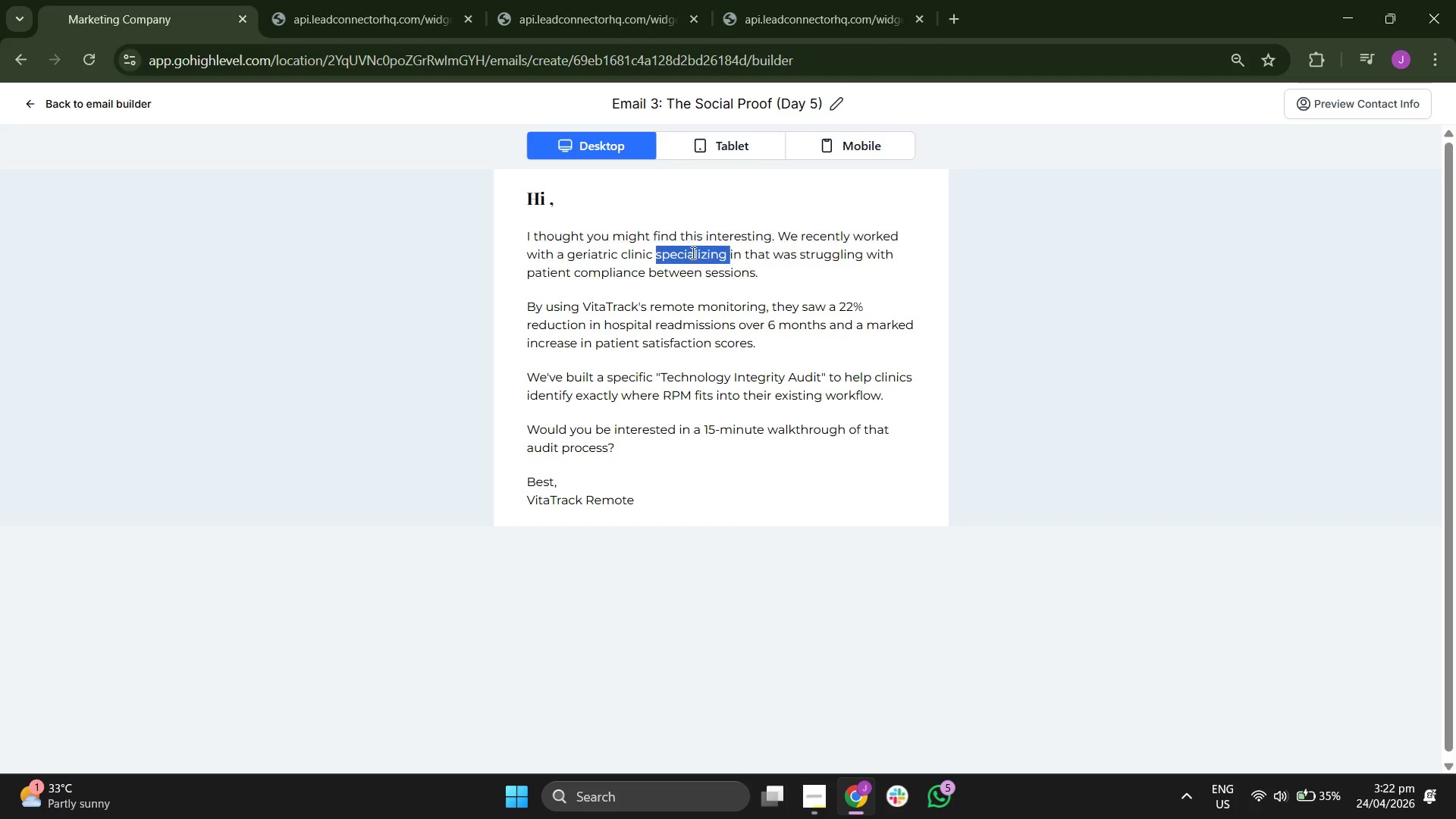 
triple_click([692, 253])
 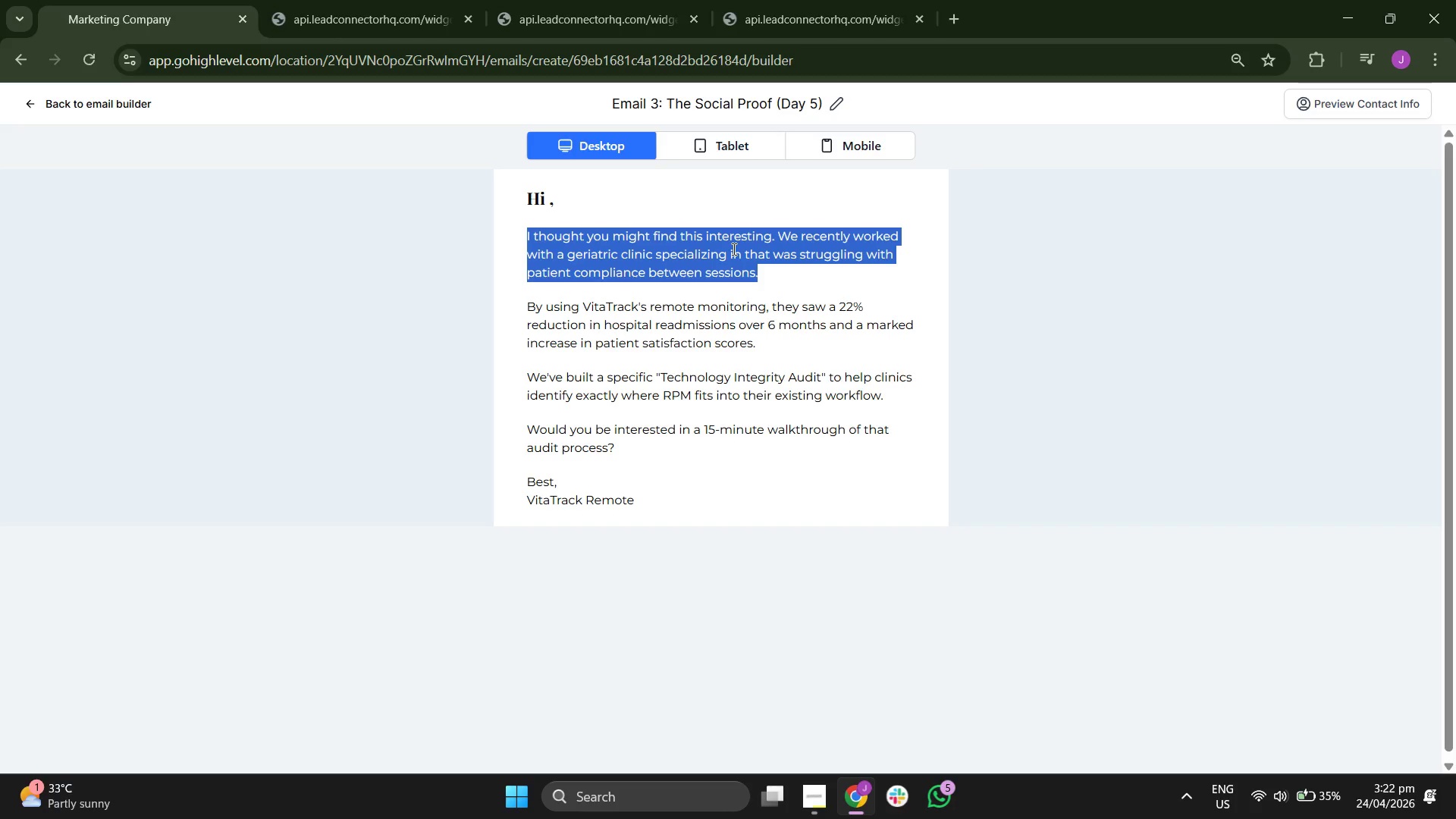 
scroll: coordinate [697, 341], scroll_direction: down, amount: 6.0
 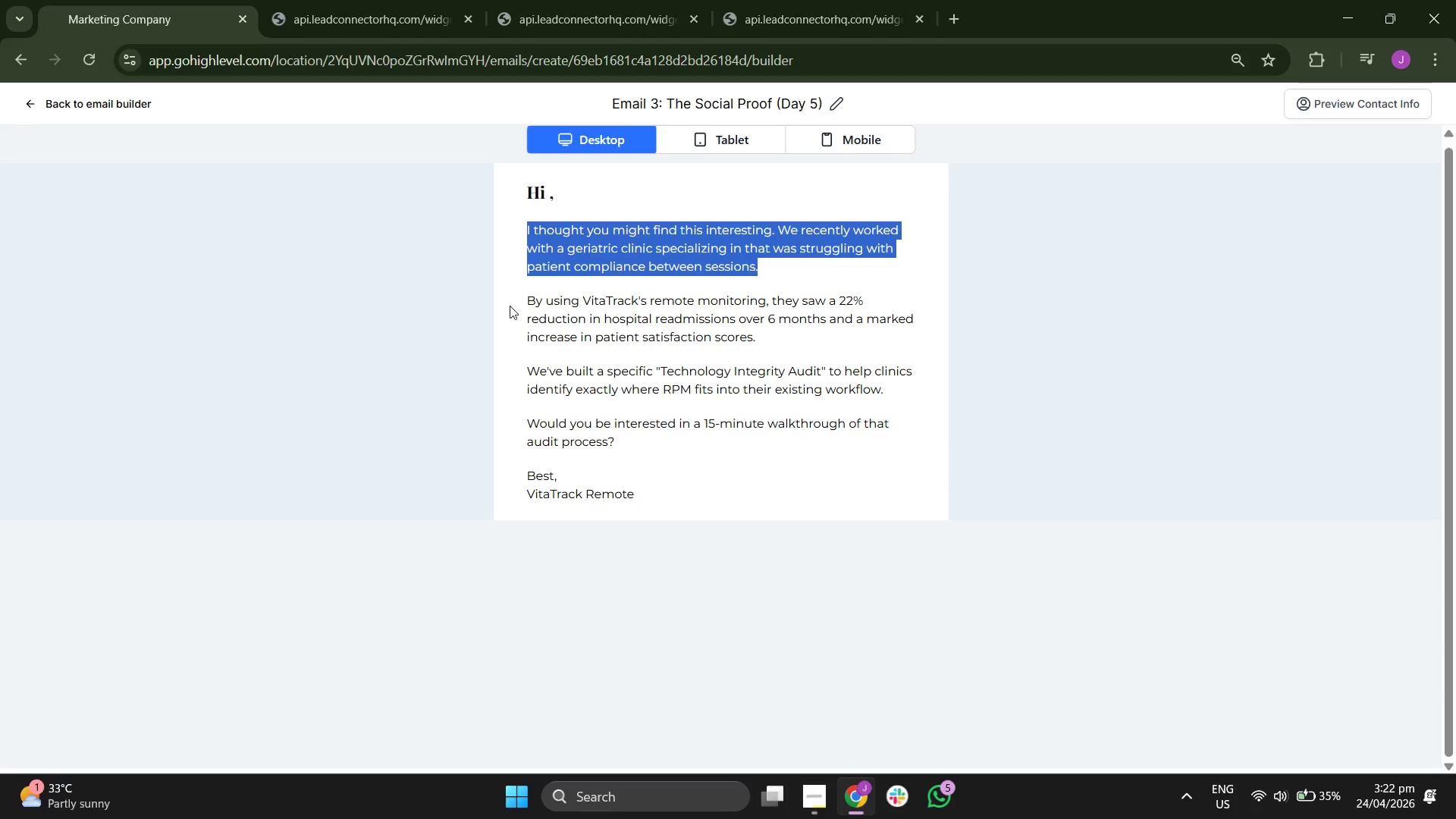 
double_click([610, 331])
 